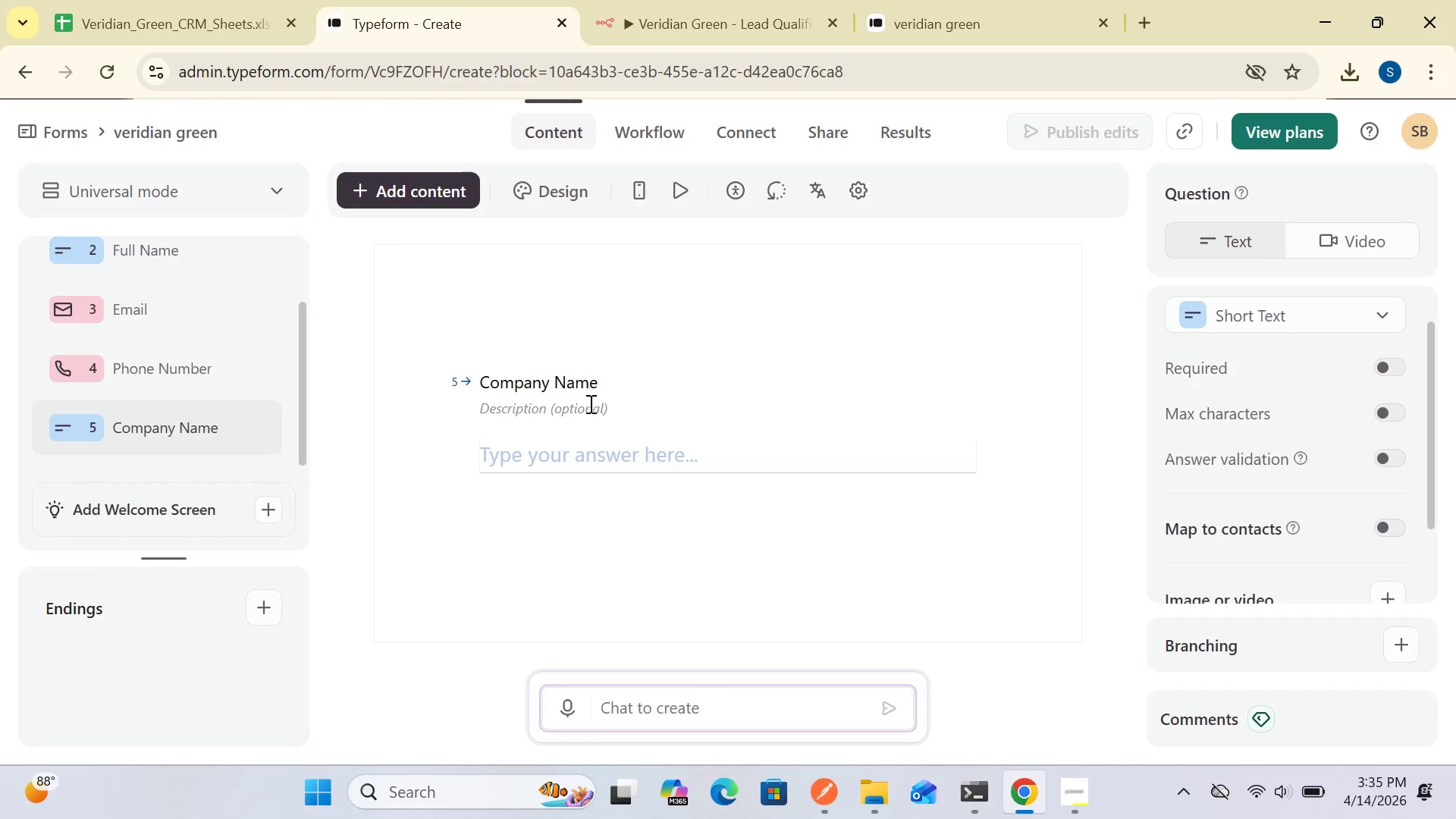 
key(Enter)
 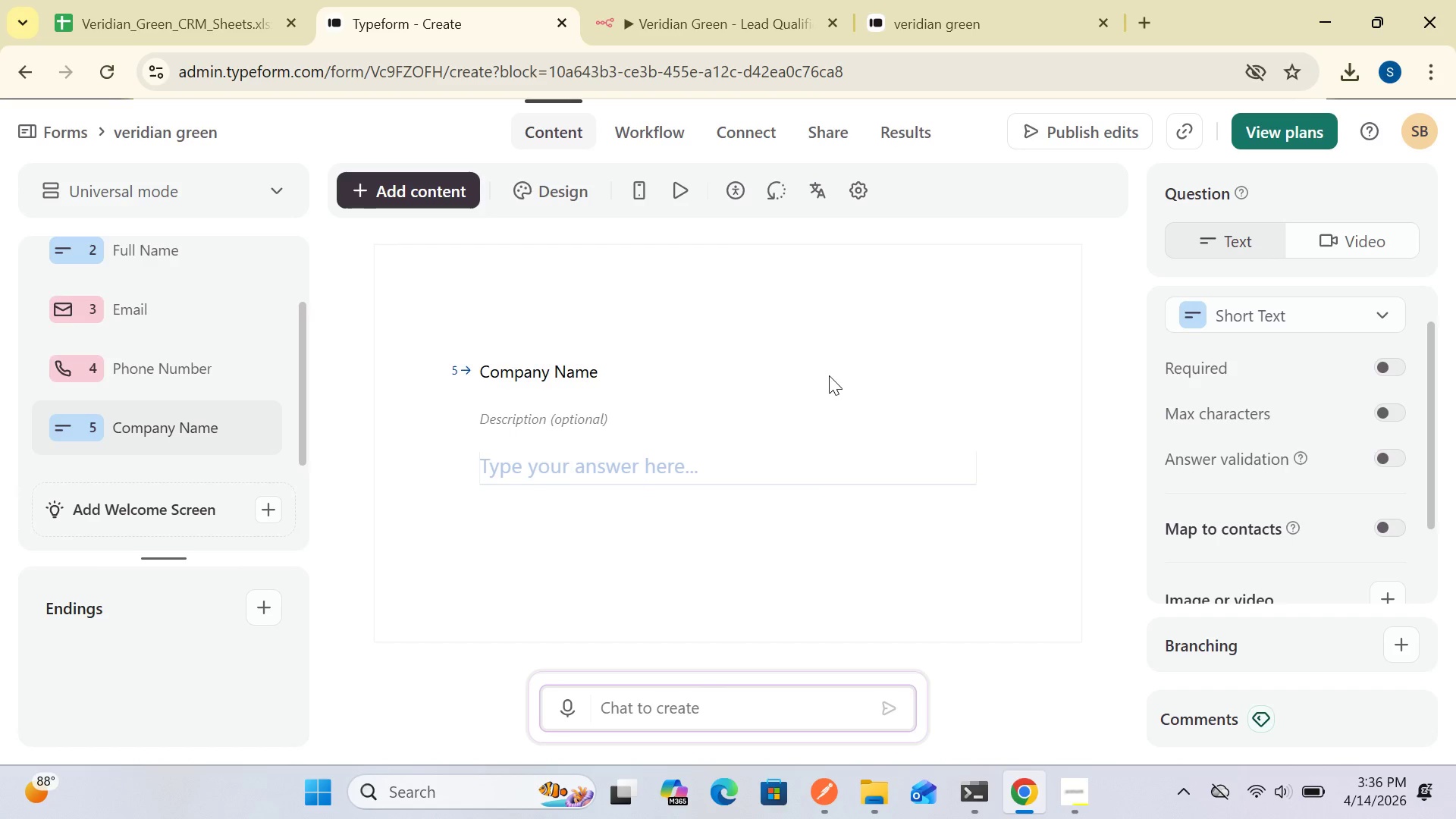 
wait(21.98)
 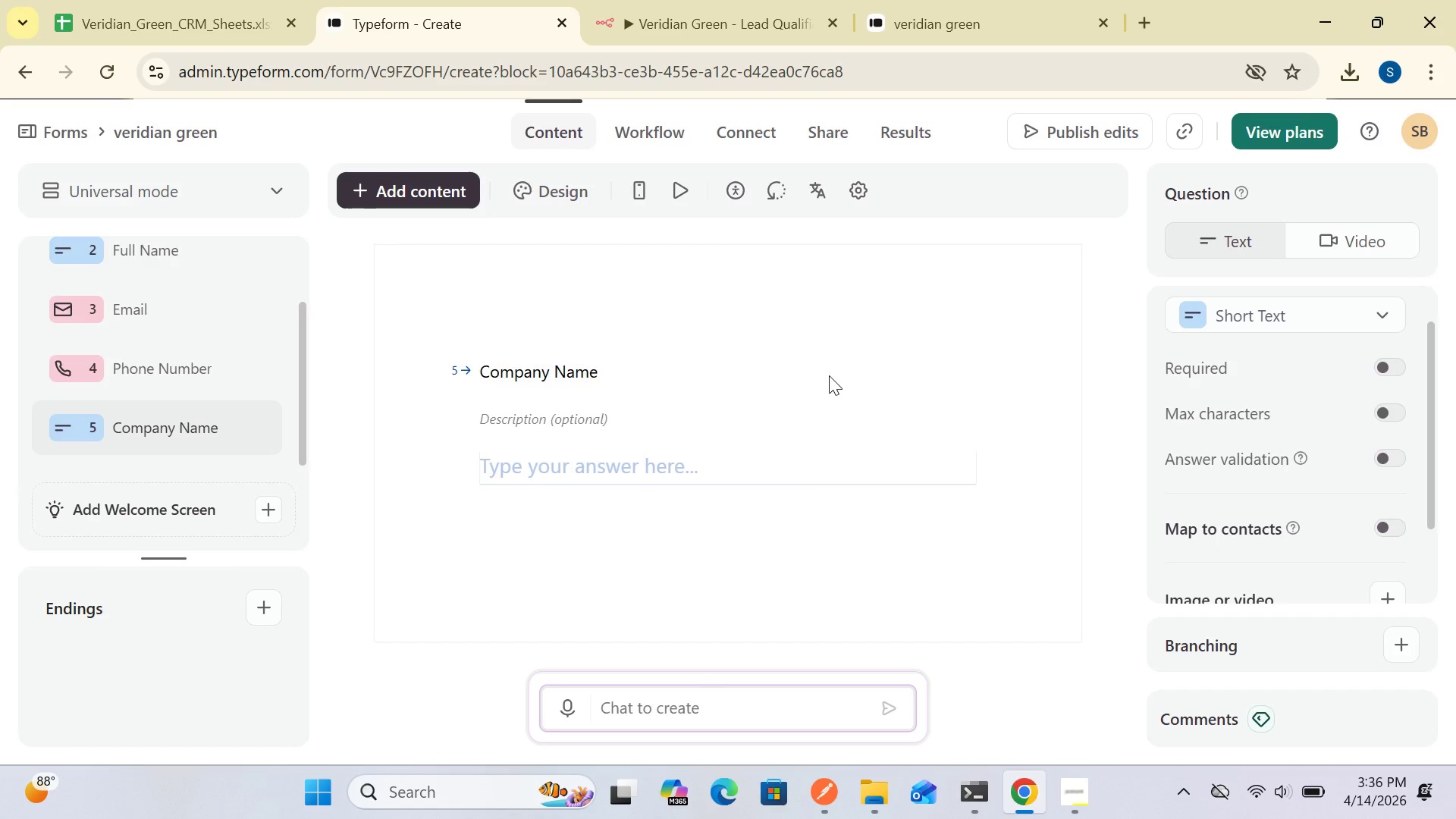 
left_click([430, 190])
 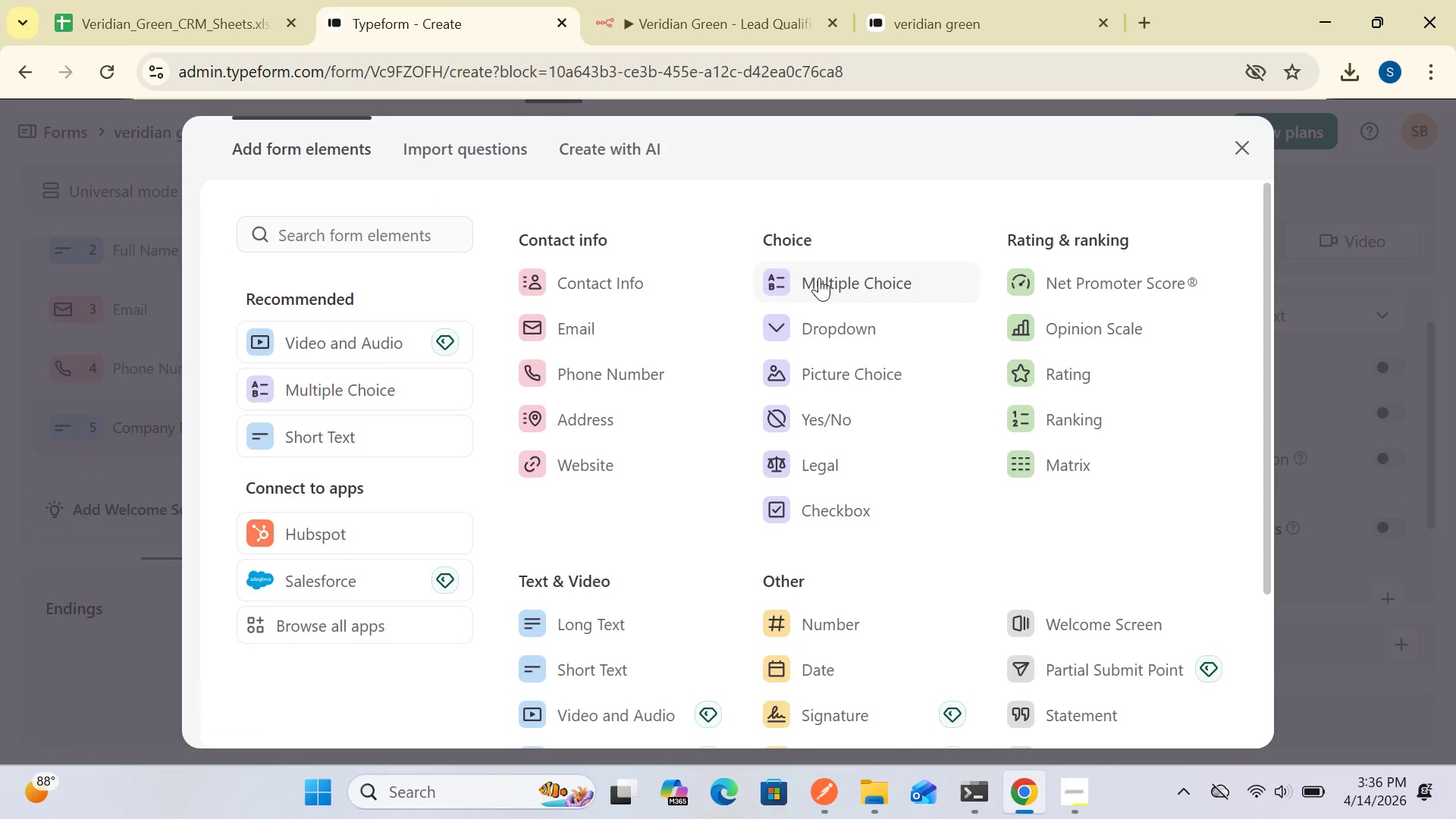 
left_click([819, 278])
 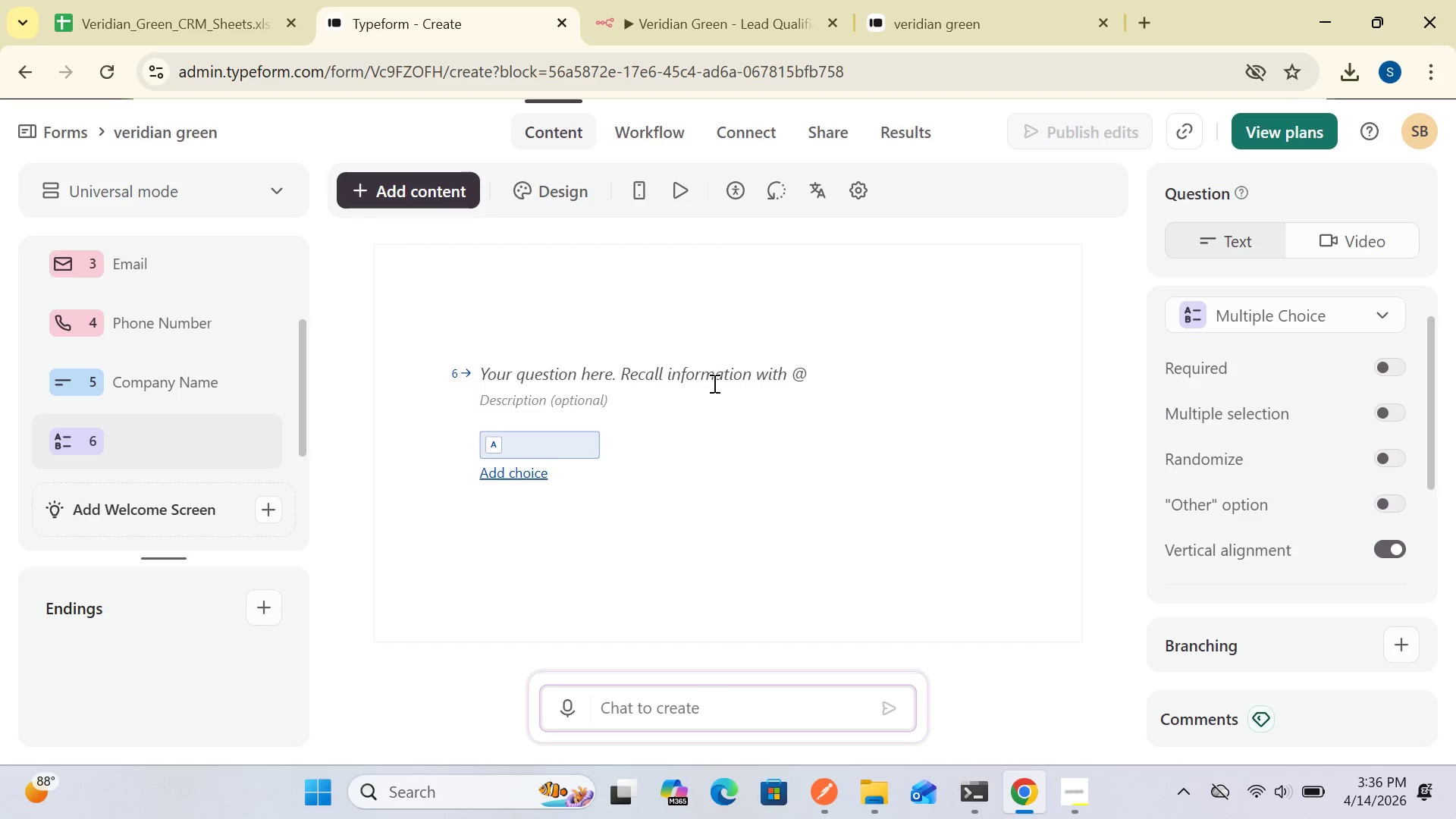 
left_click([620, 374])
 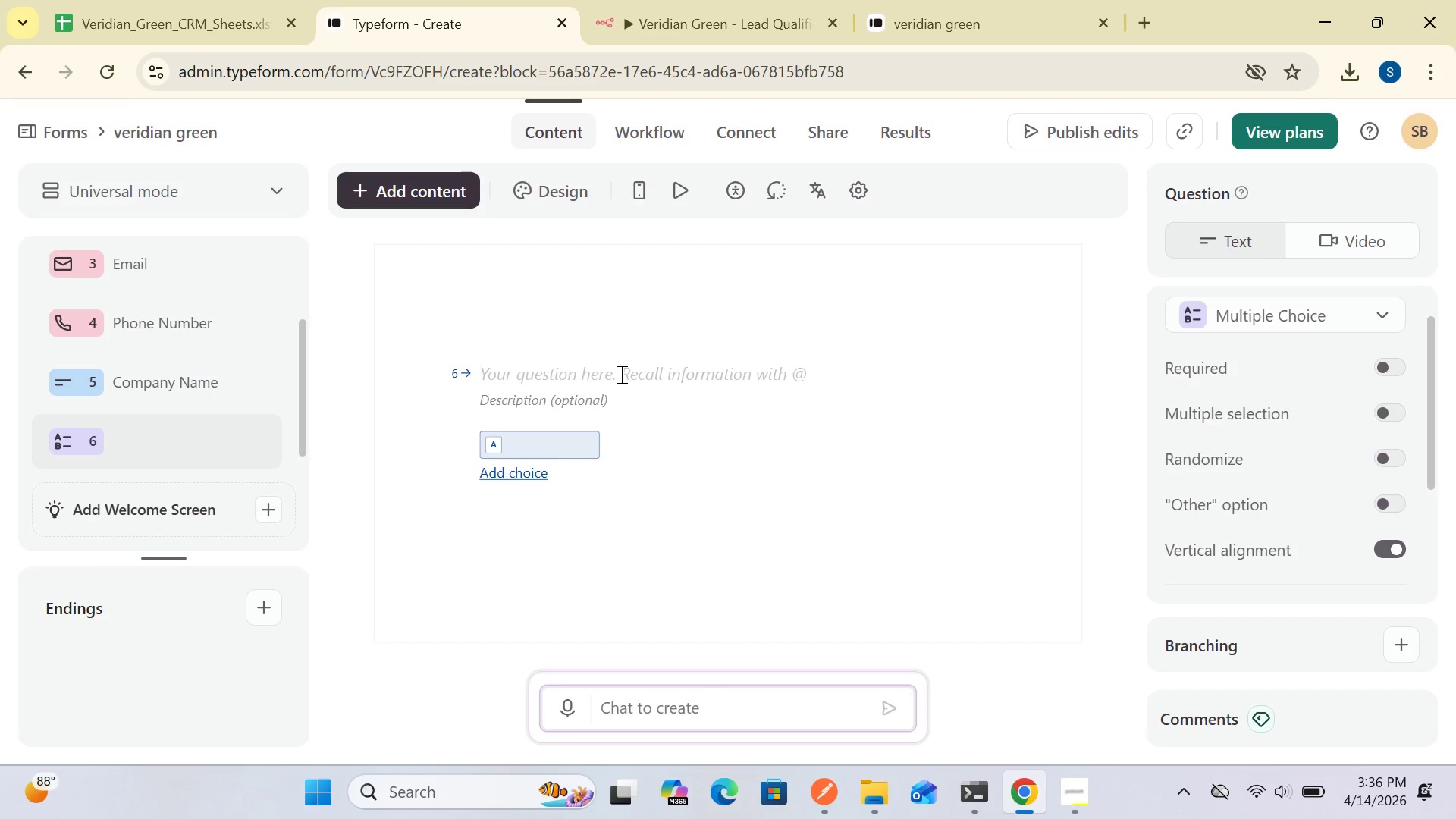 
type(Service Type)
 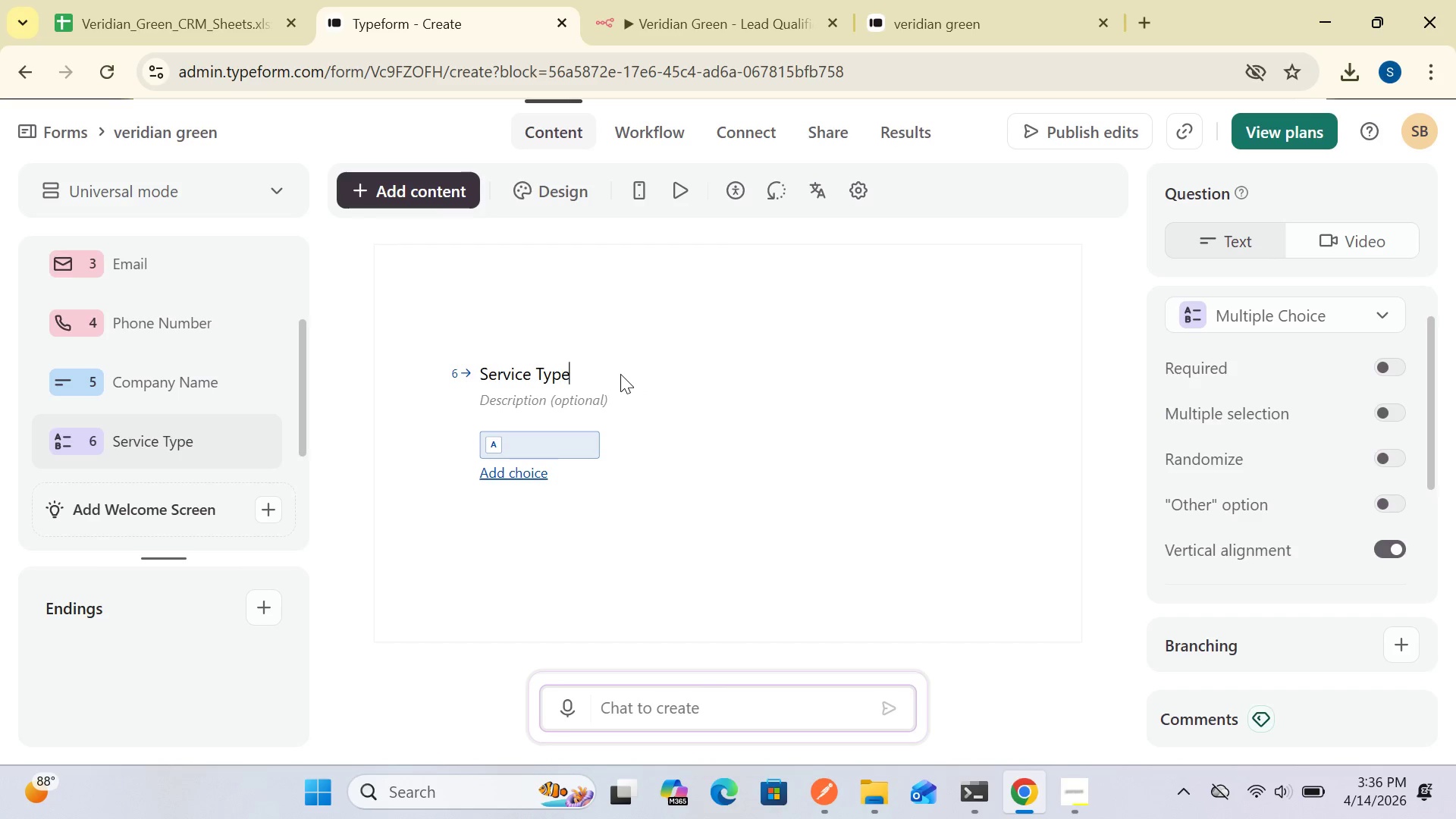 
key(Enter)
 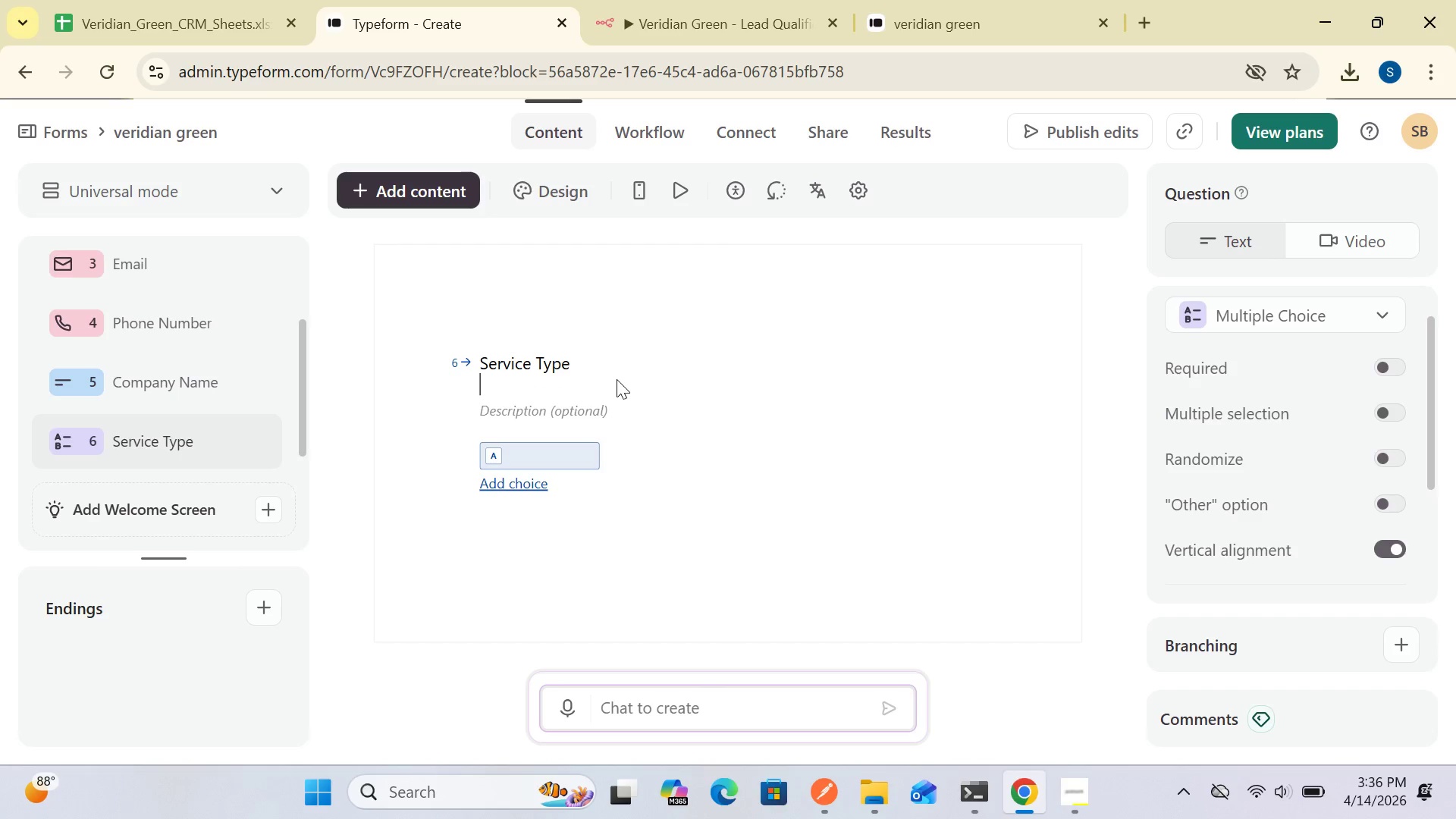 
key(Backspace)
 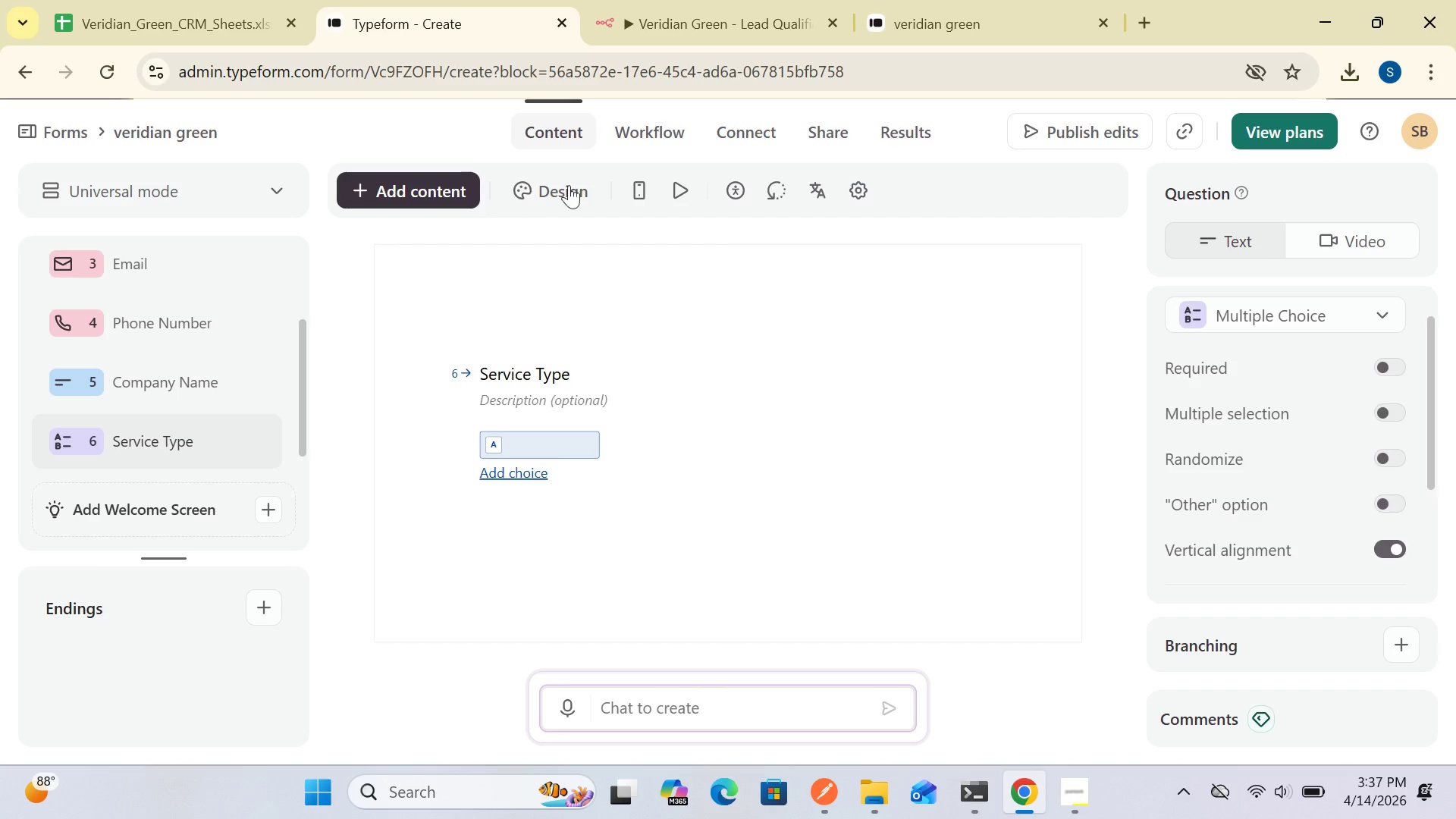 
wait(31.42)
 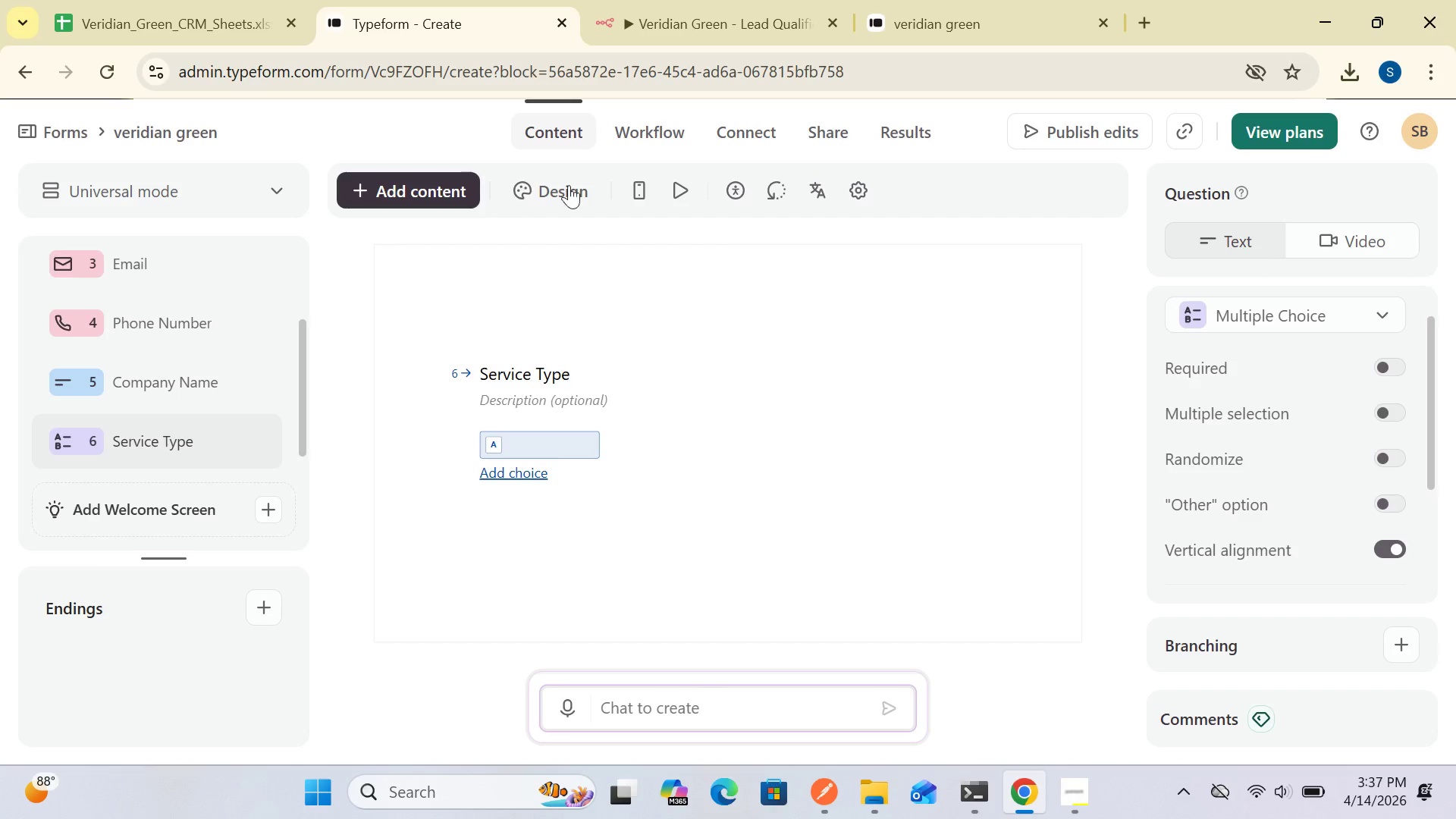 
left_click([526, 471])
 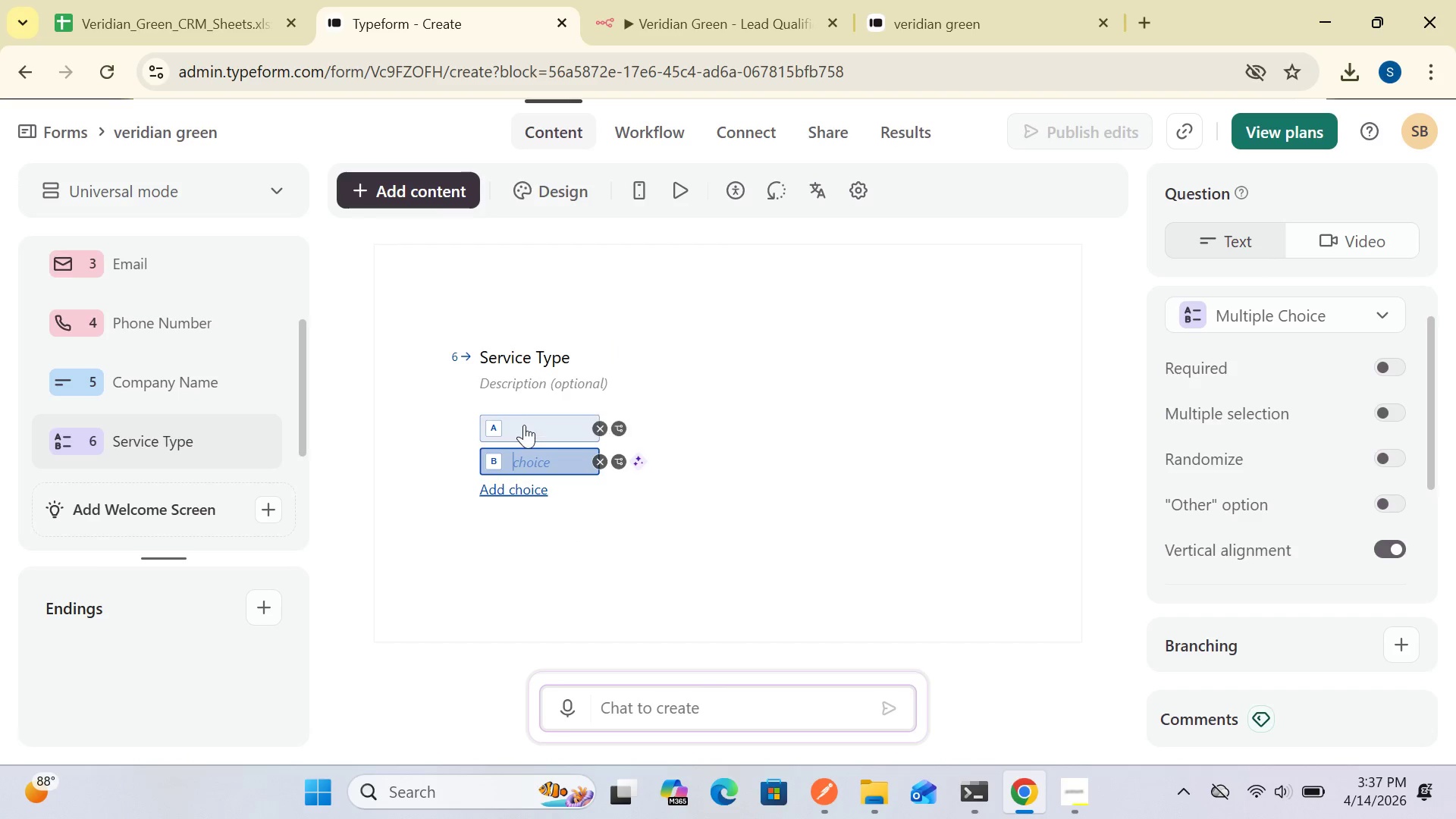 
left_click([524, 425])
 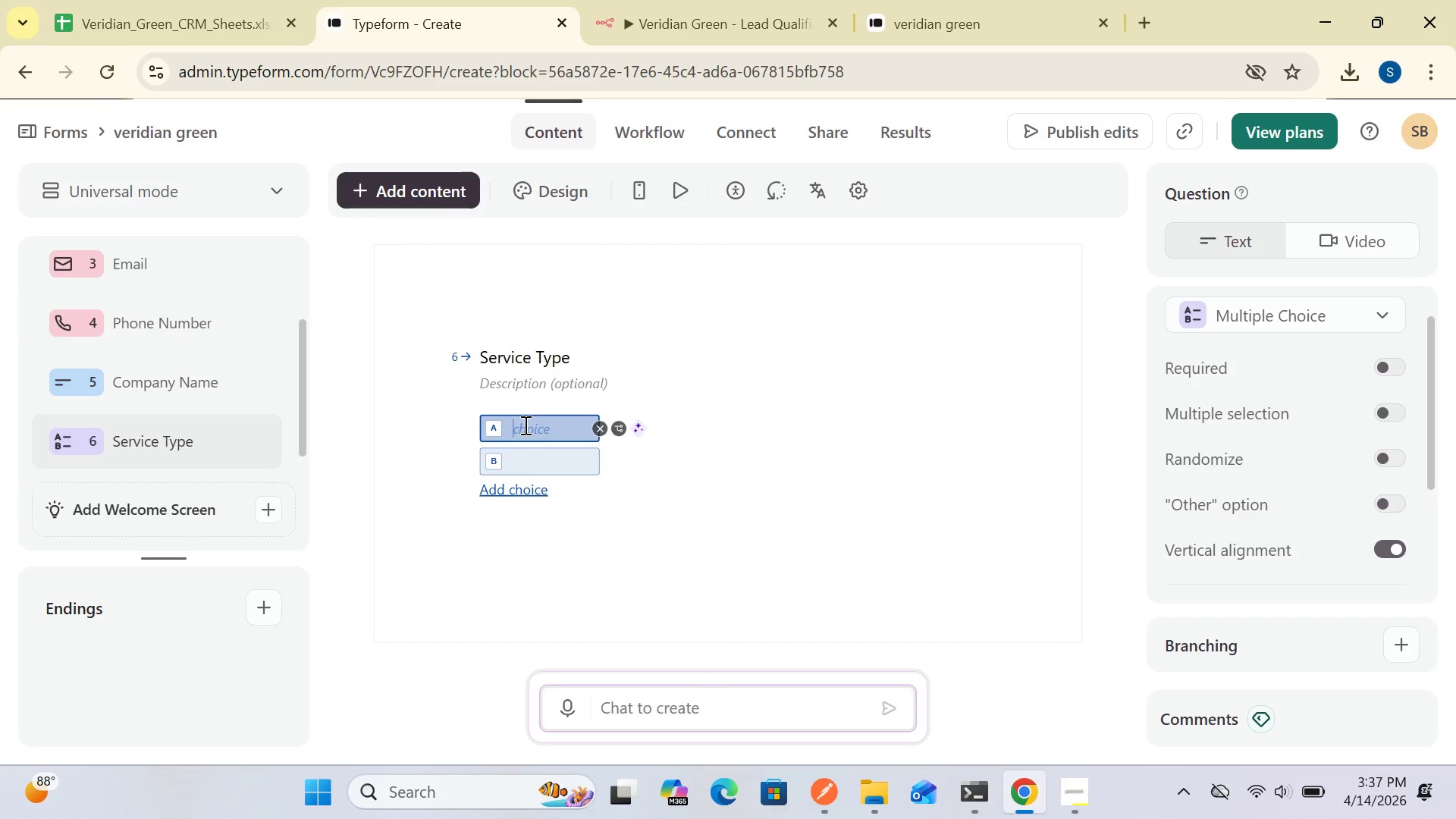 
wait(5.69)
 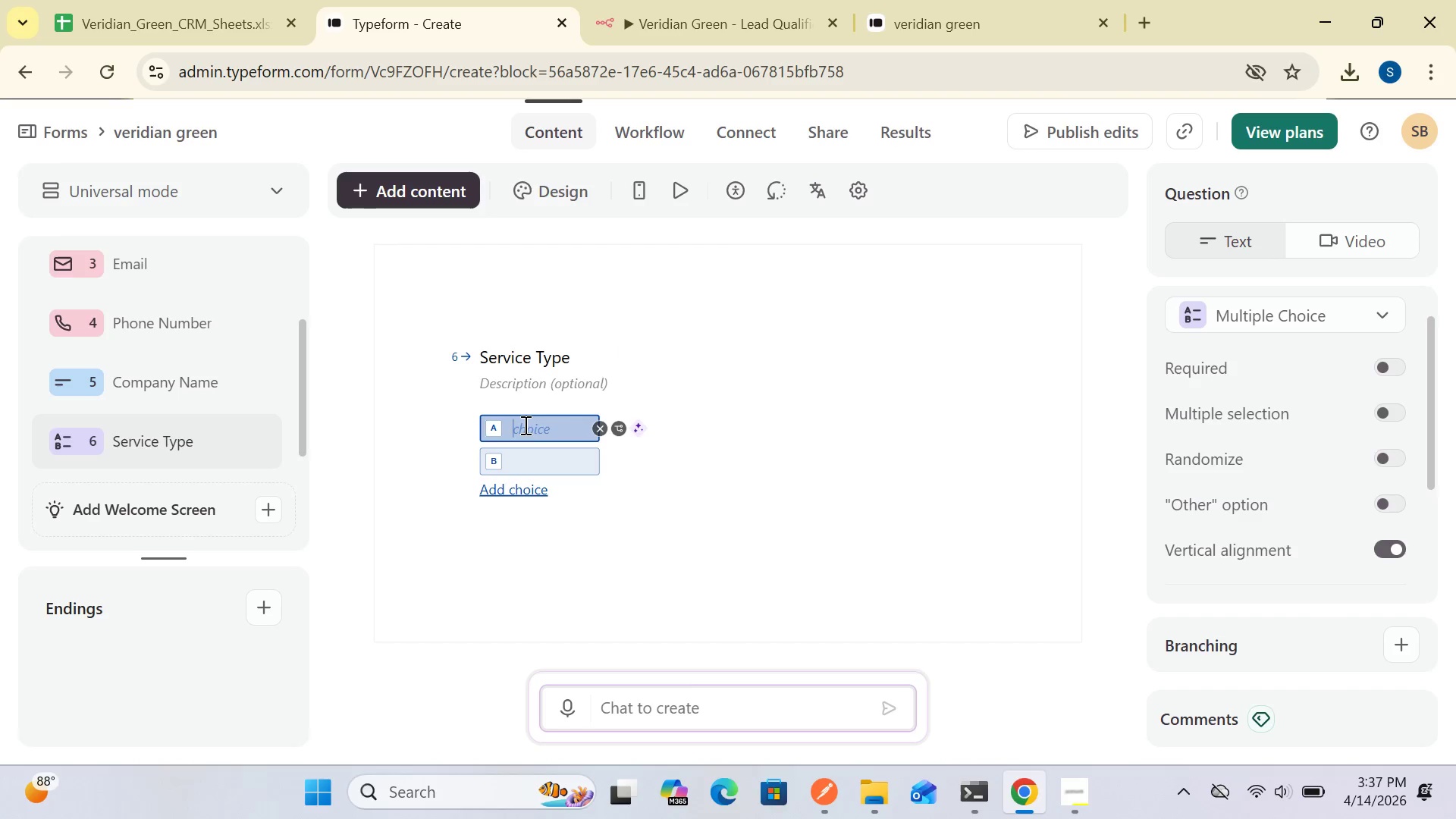 
type(Hardscaping)
 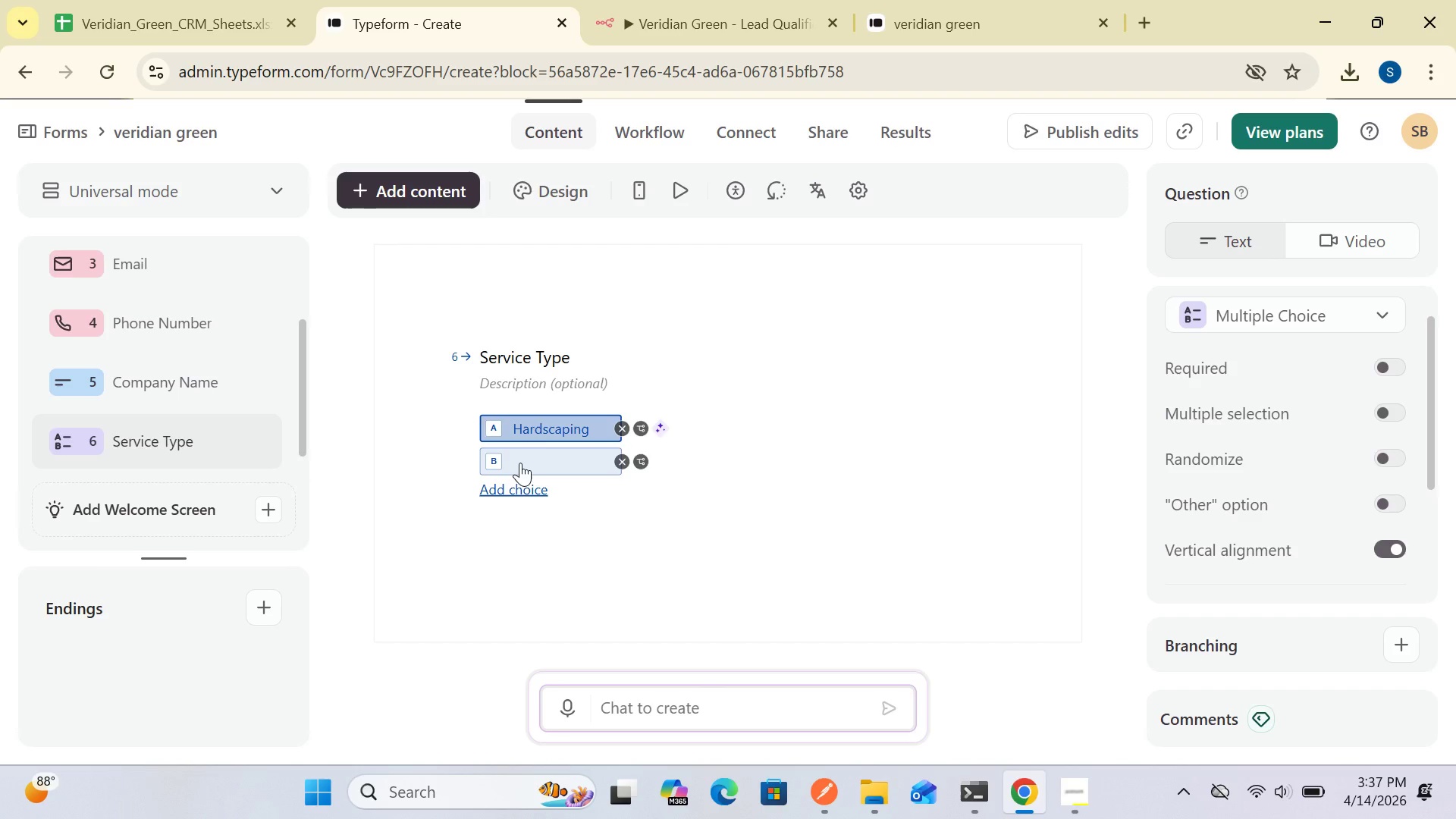 
wait(5.48)
 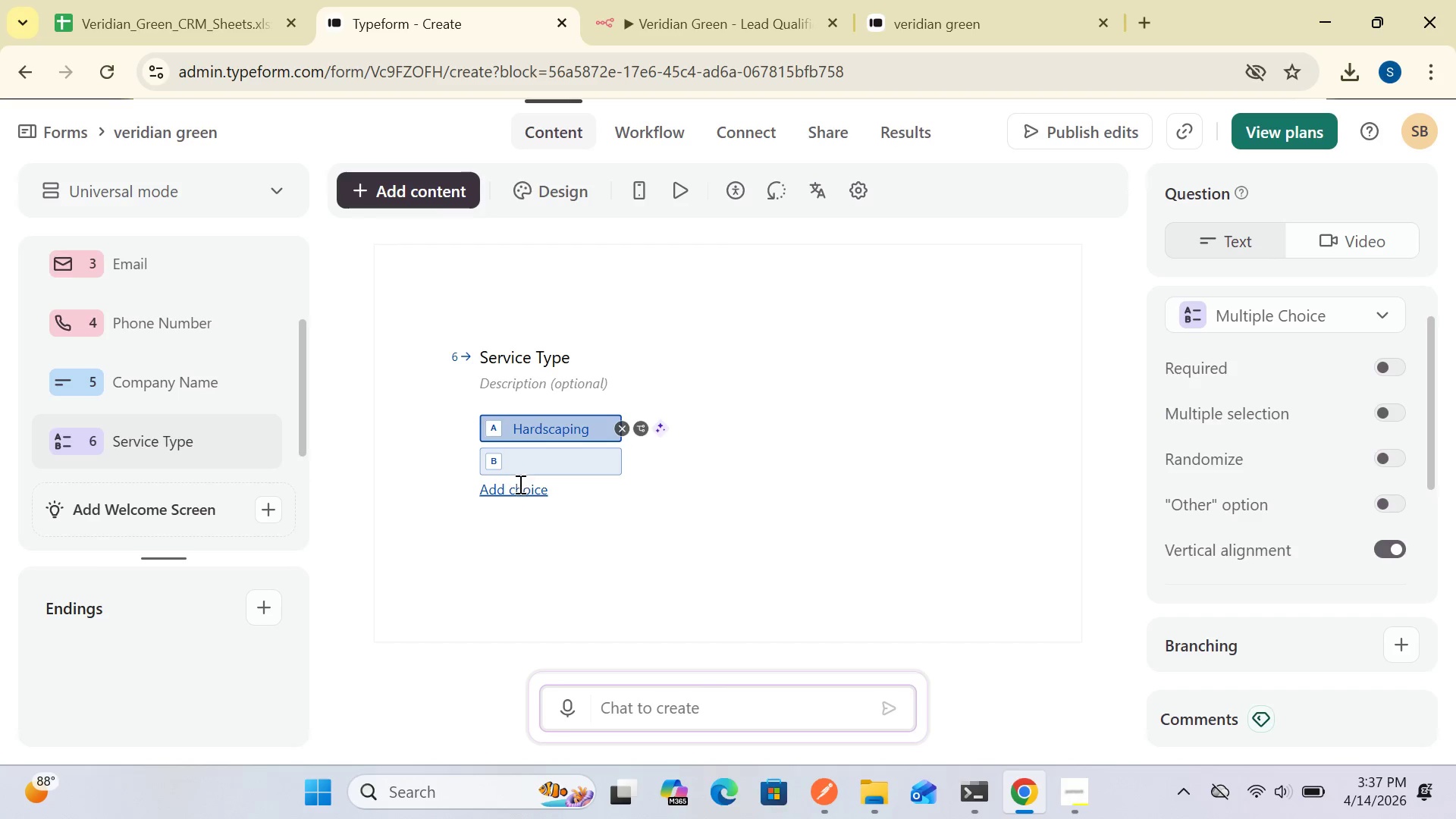 
left_click([523, 454])
 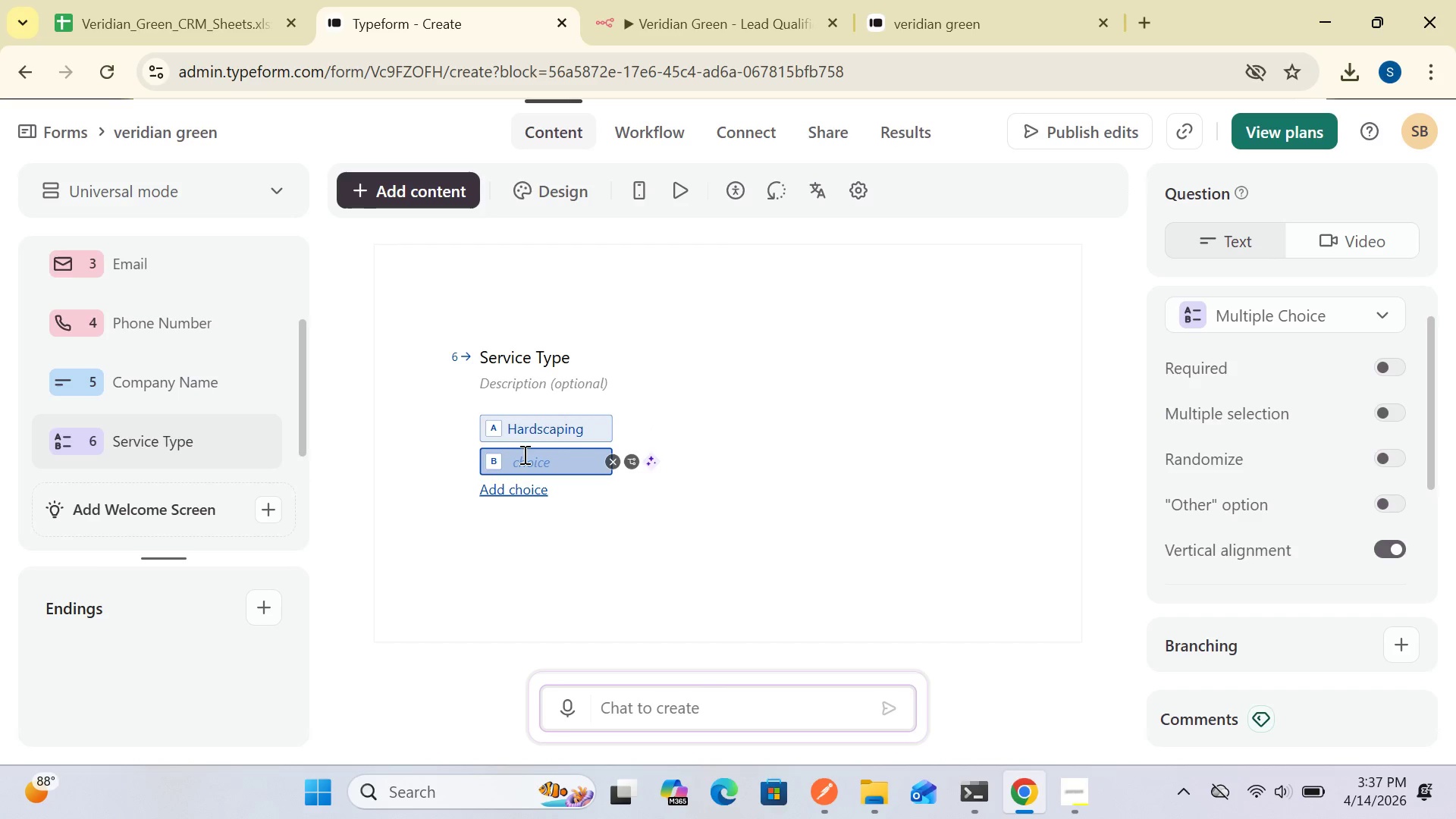 
type(Outdoor)
 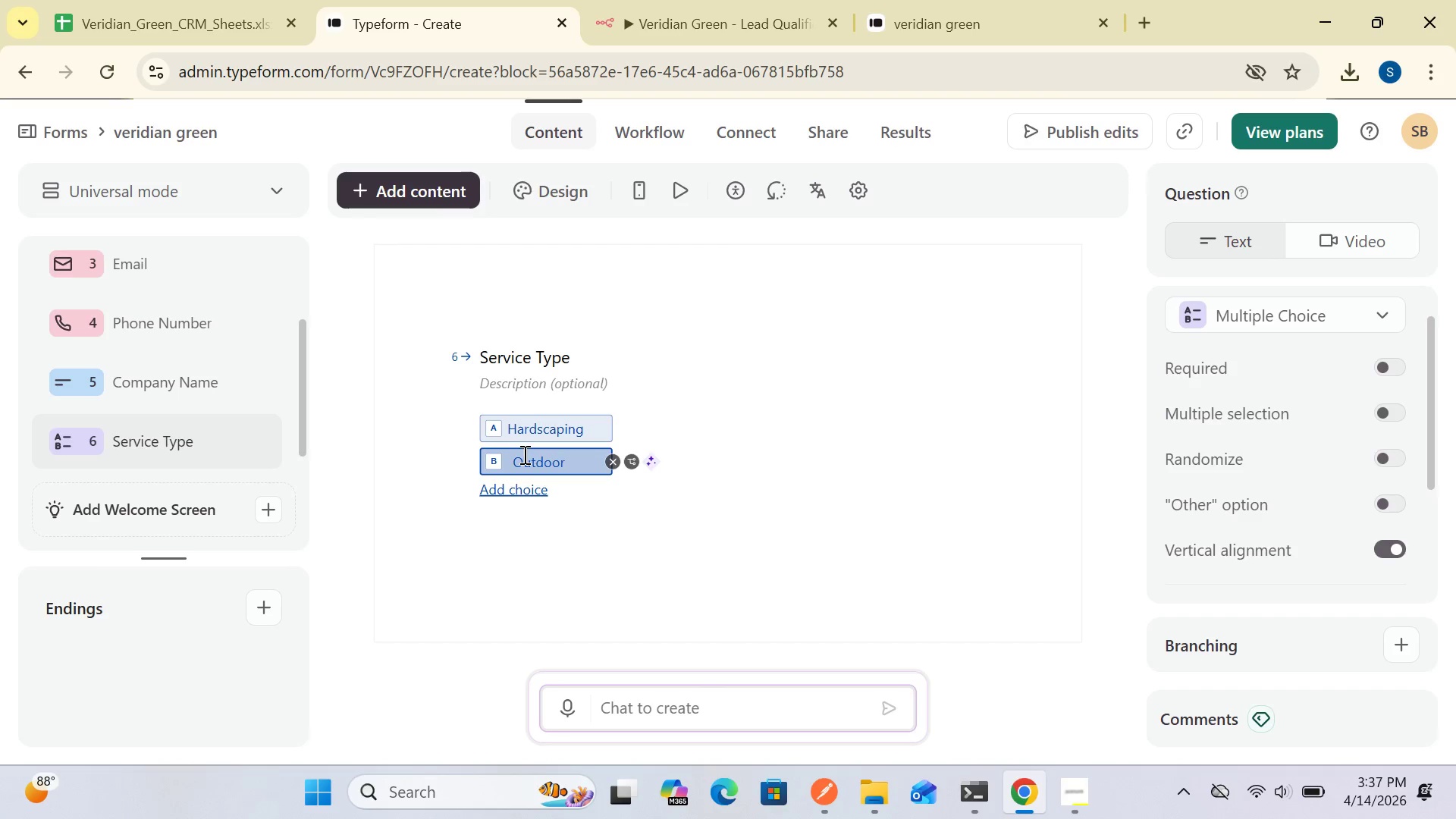 
wait(6.2)
 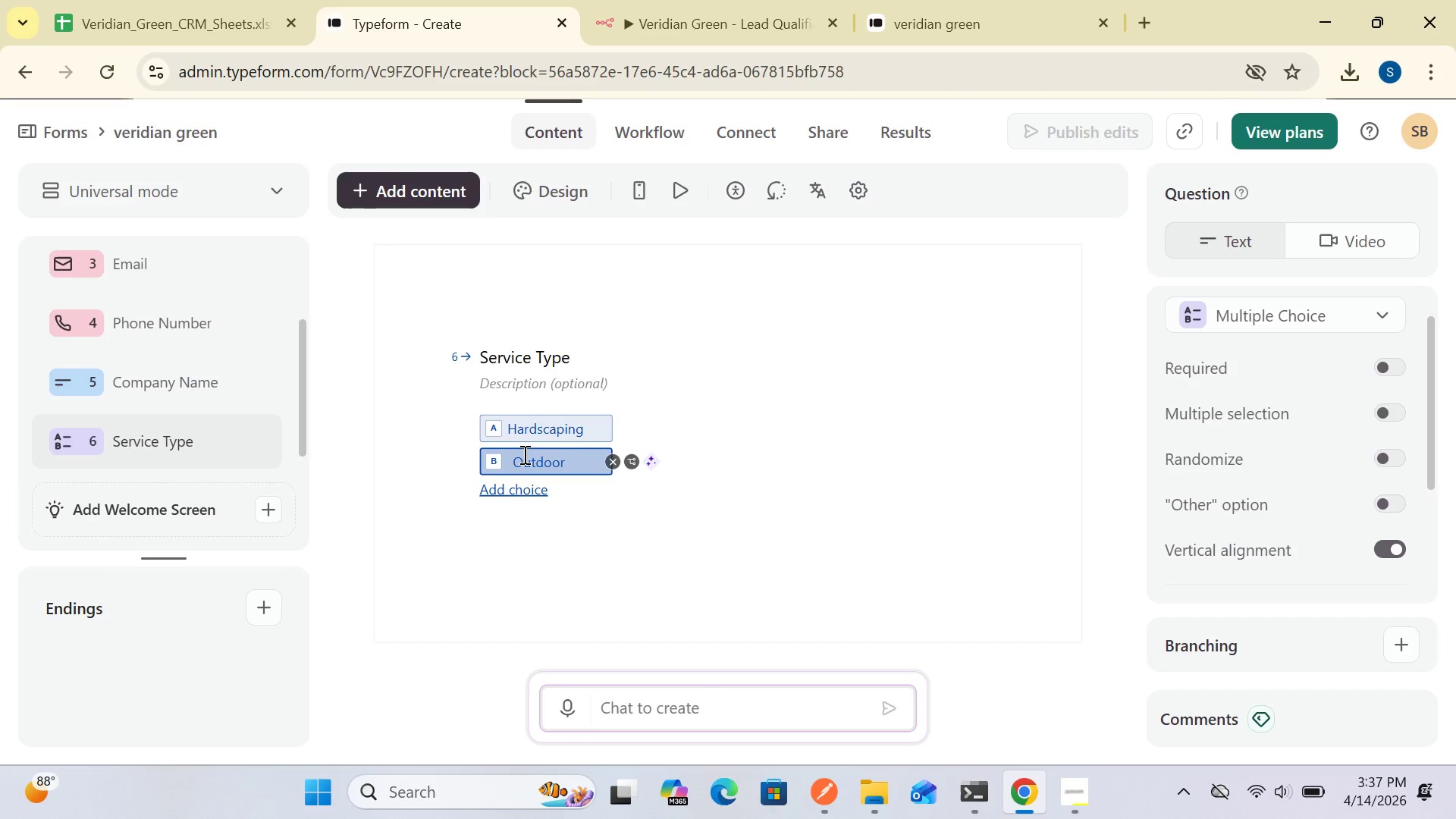 
type( Architecture)
 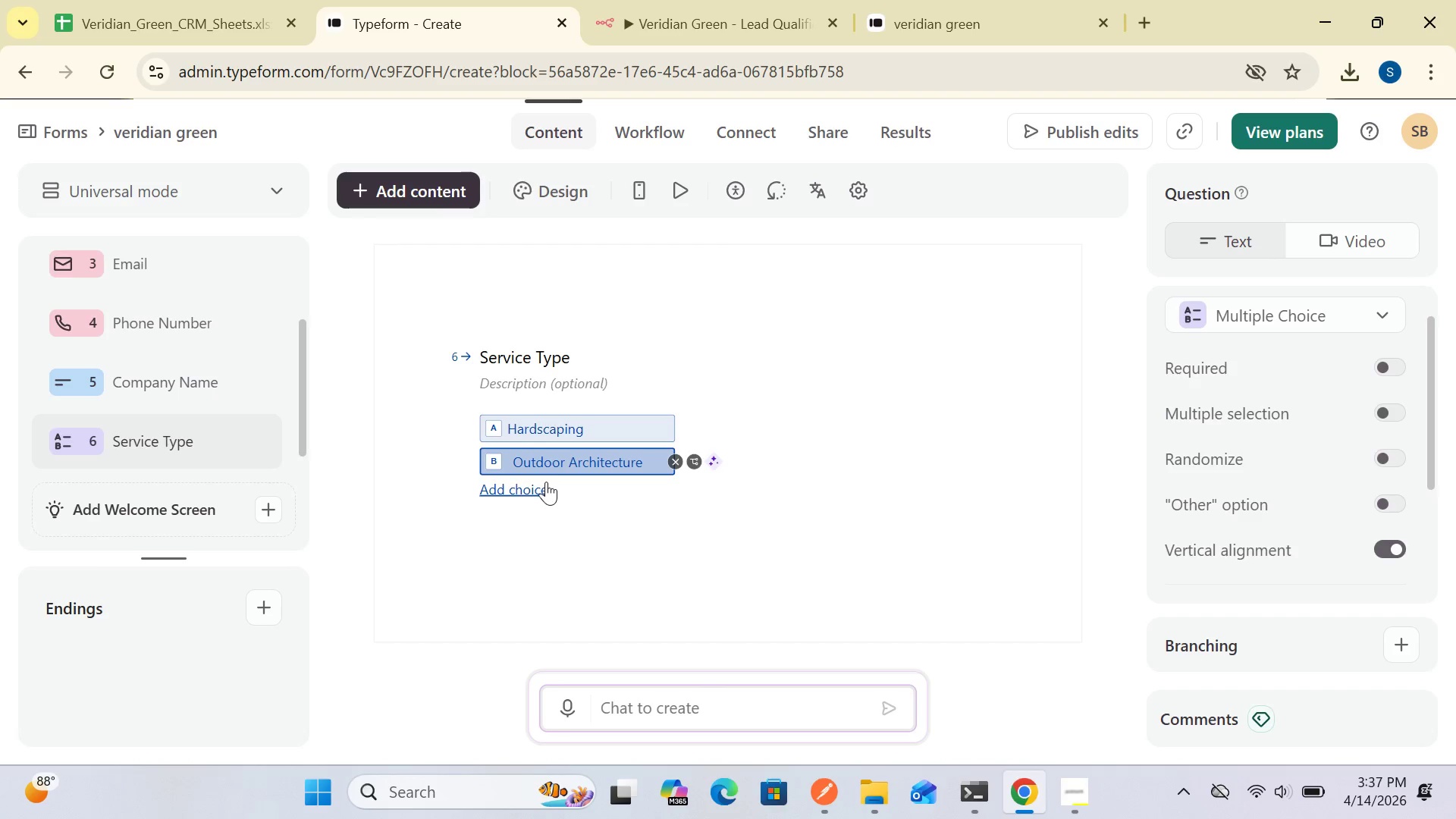 
wait(11.06)
 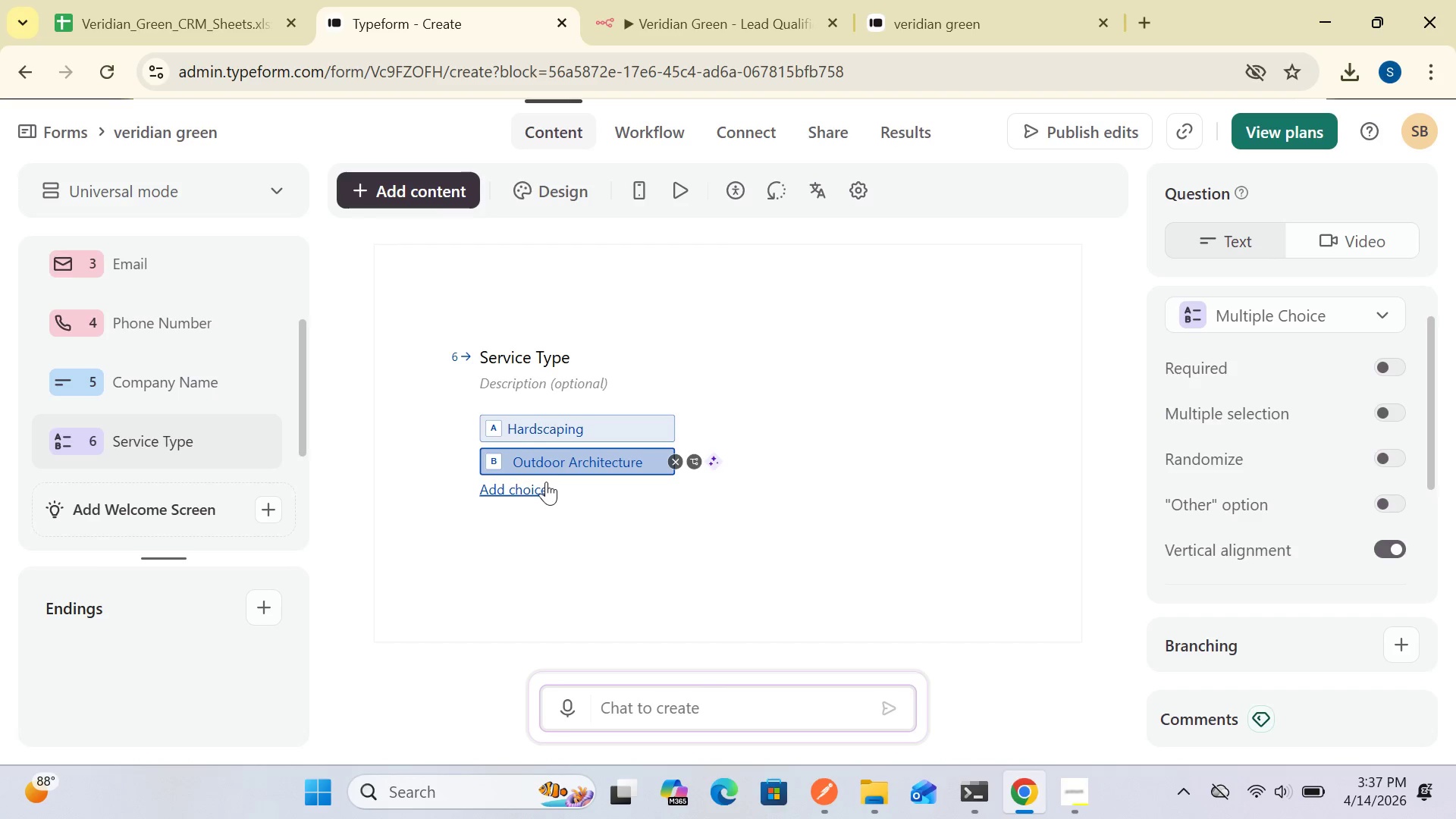 
left_click([519, 485])
 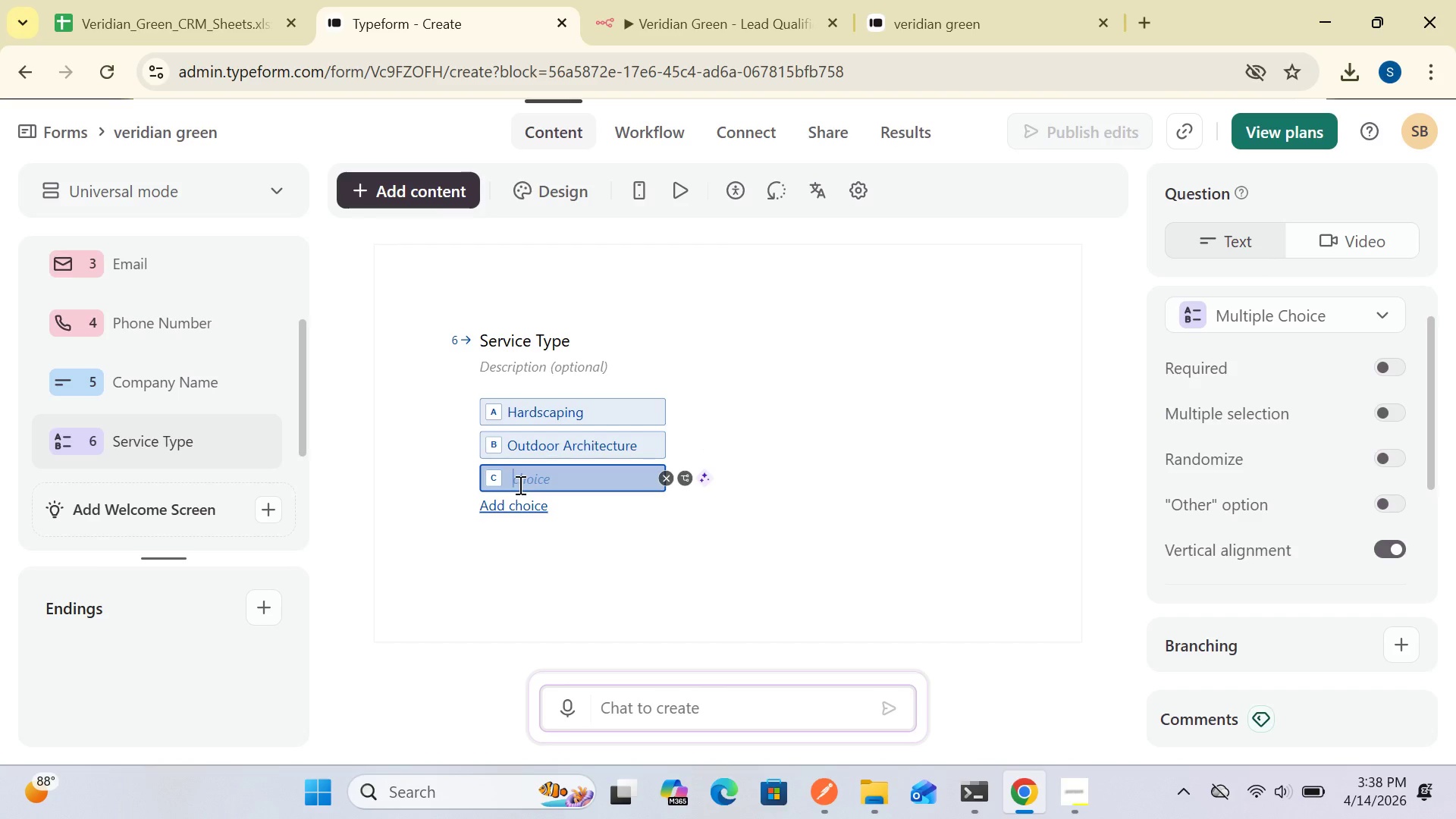 
left_click([533, 483])
 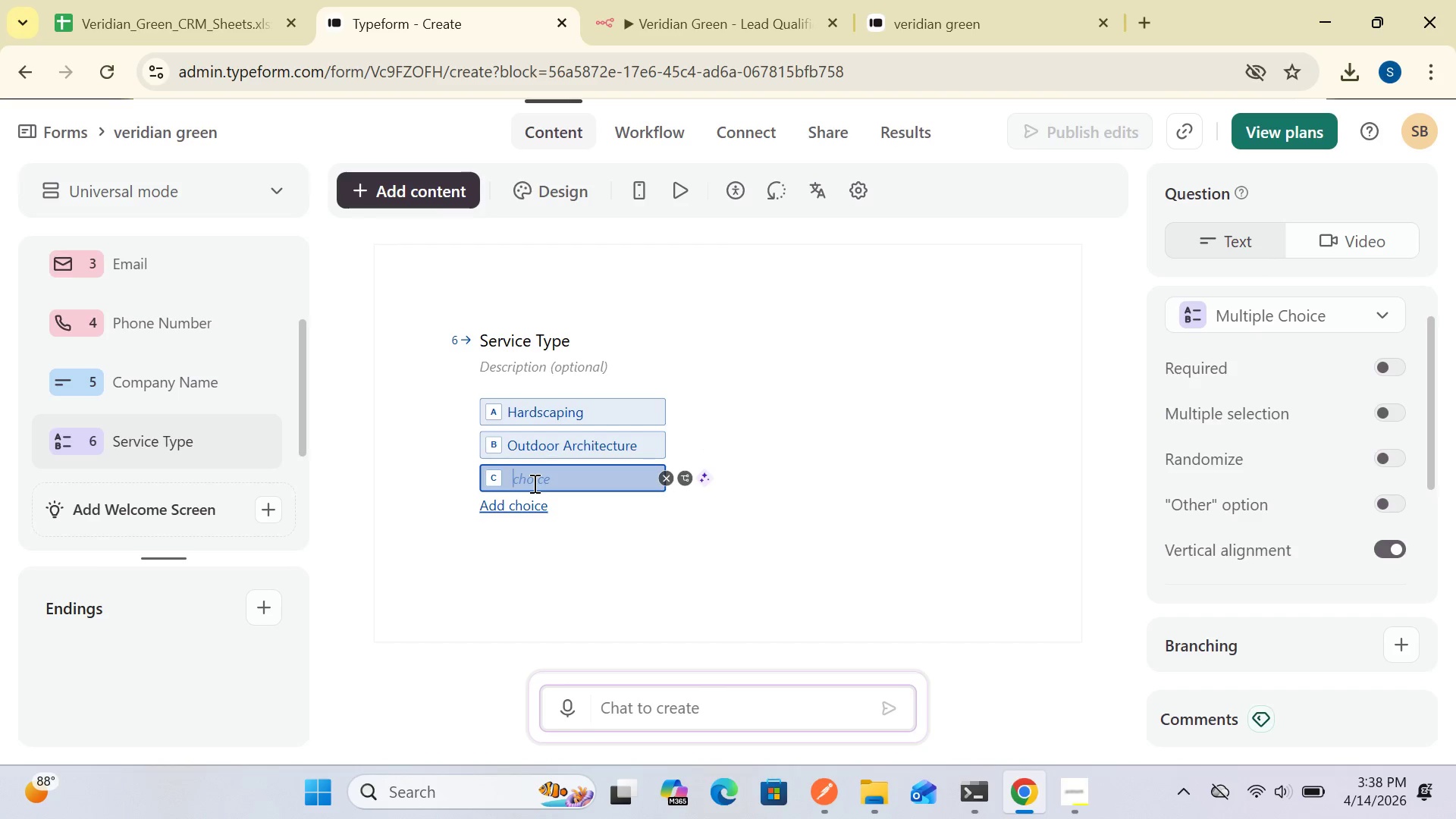 
type(Landscape Design)
 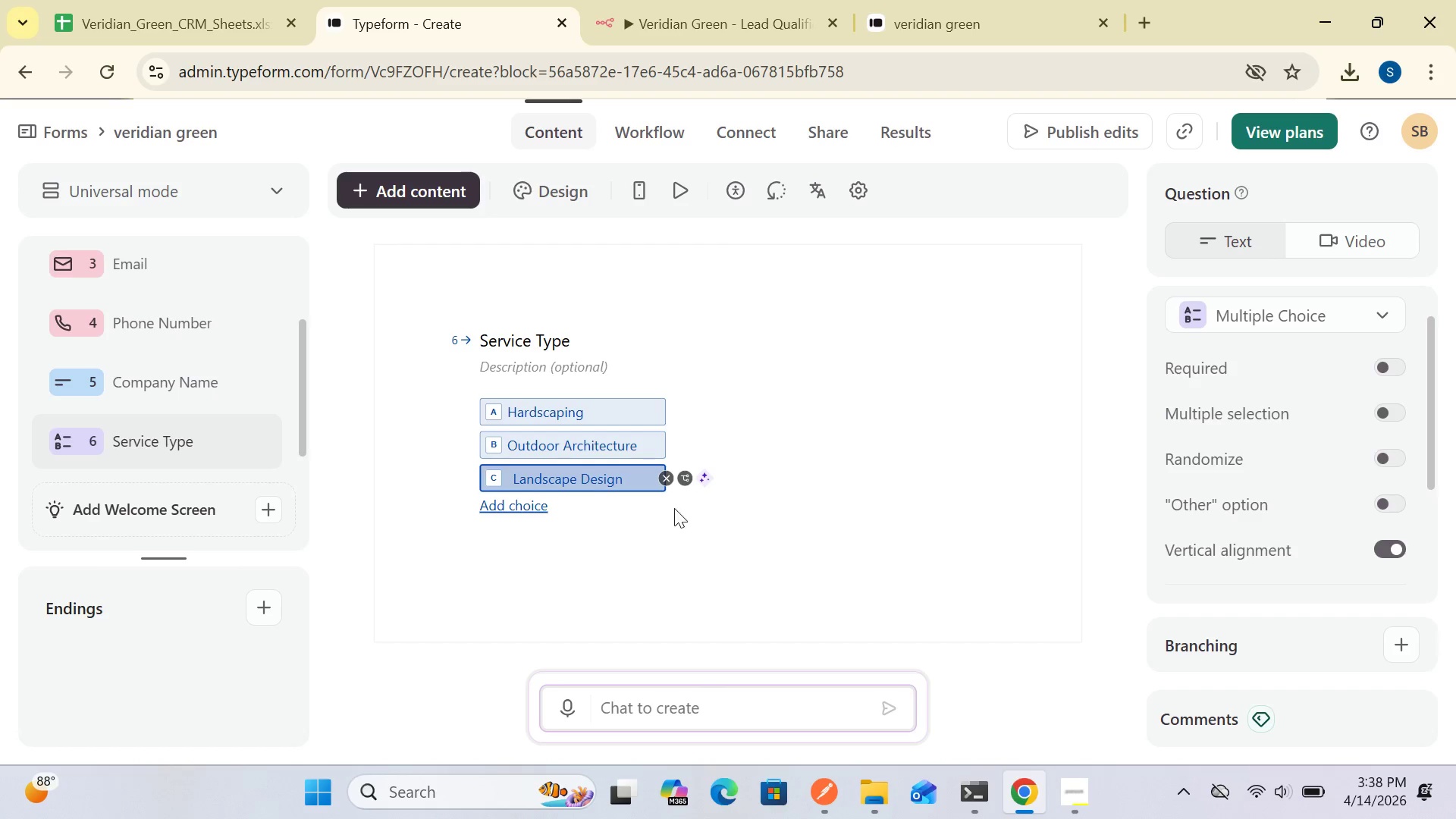 
left_click([534, 505])
 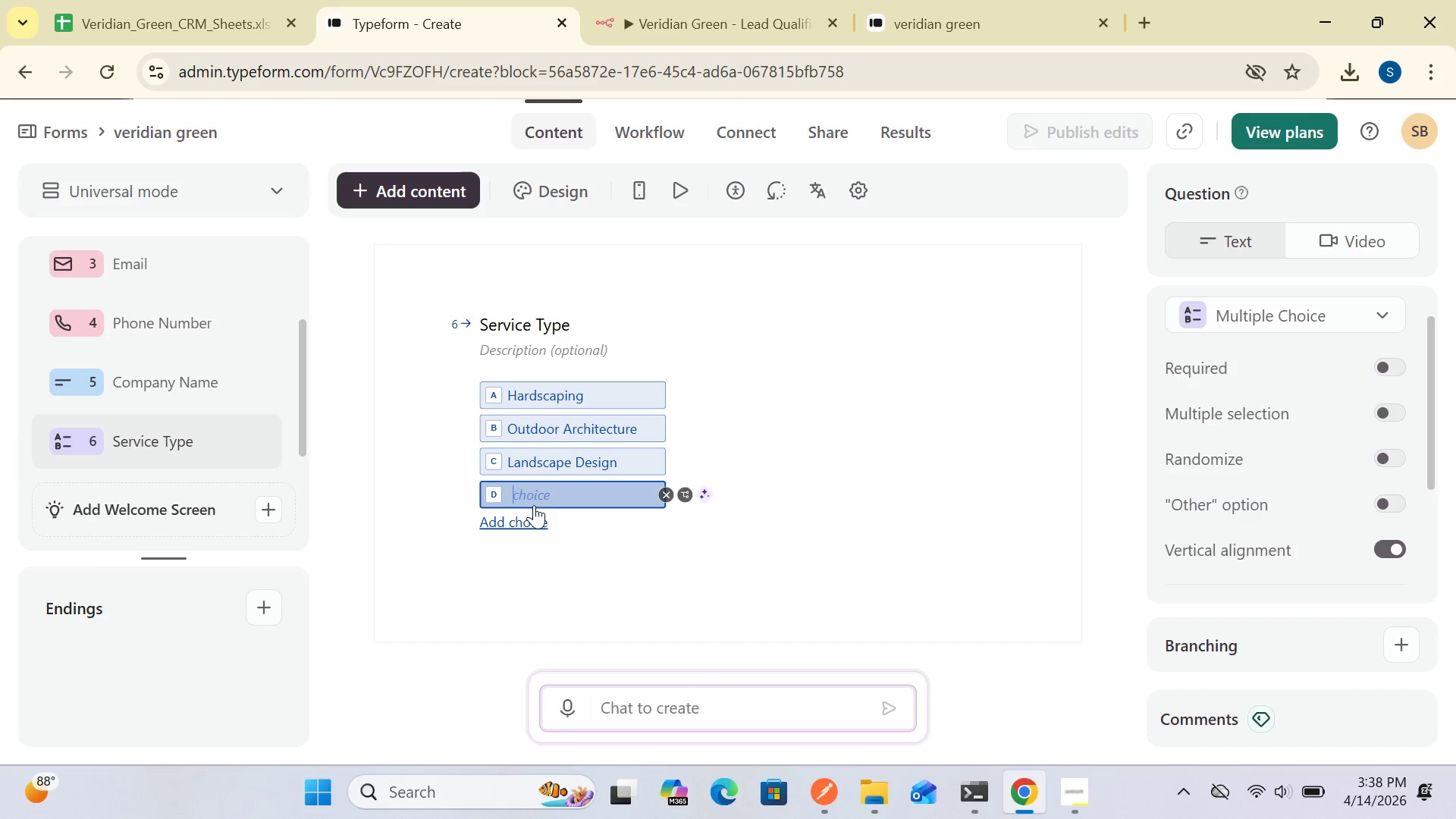 
type(Irrigation)
 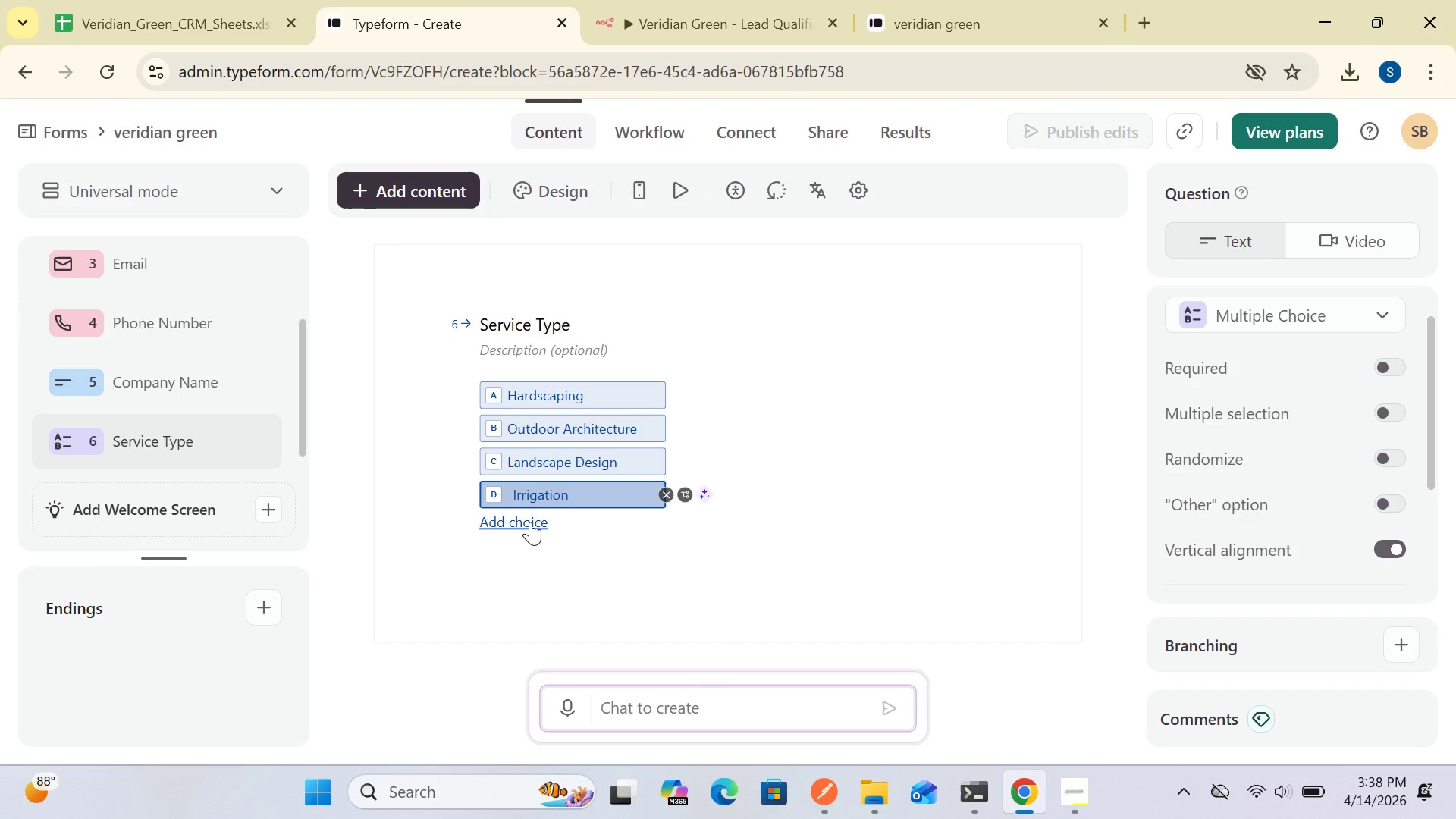 
left_click([530, 522])
 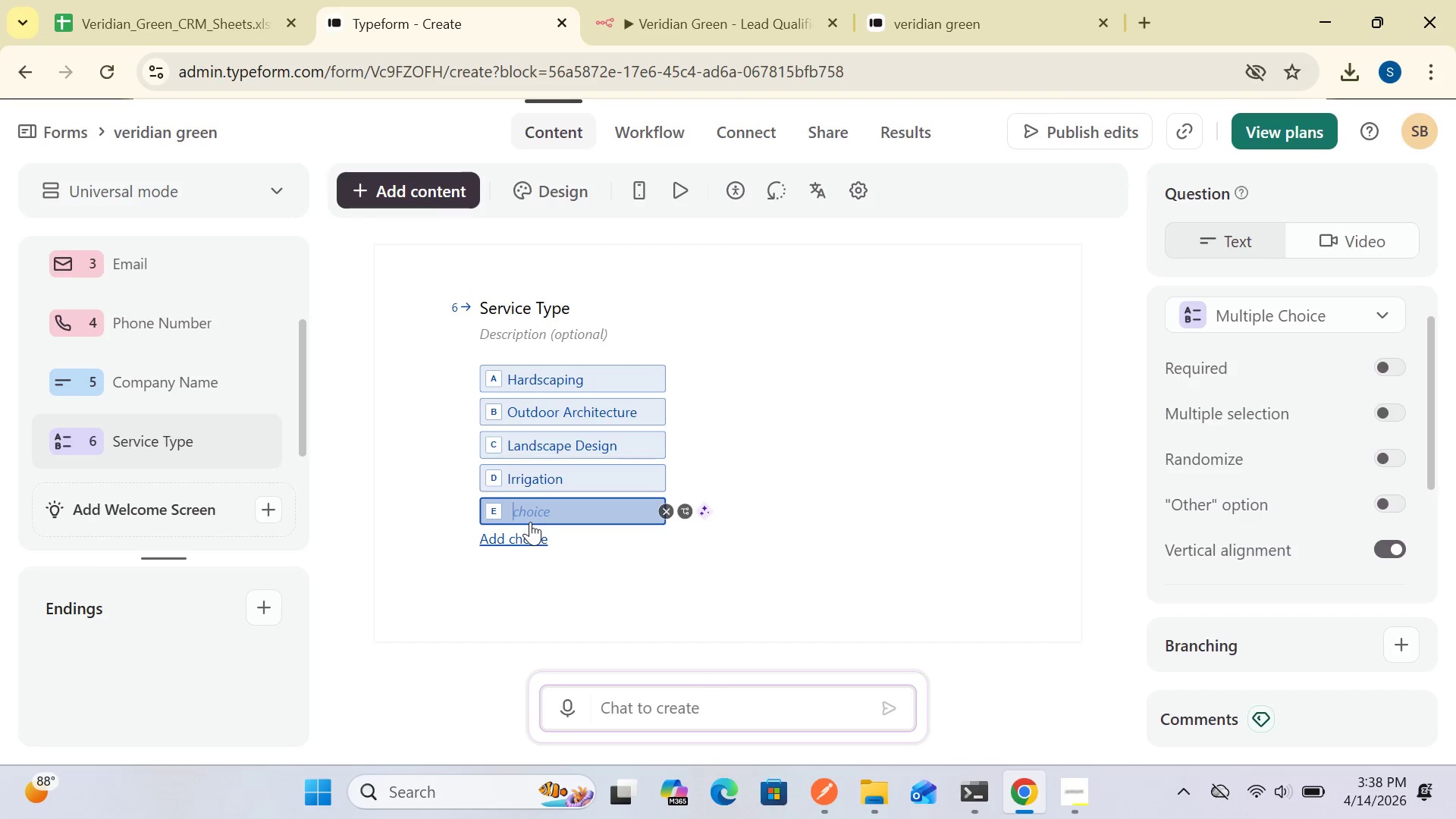 
type(Maintenance)
 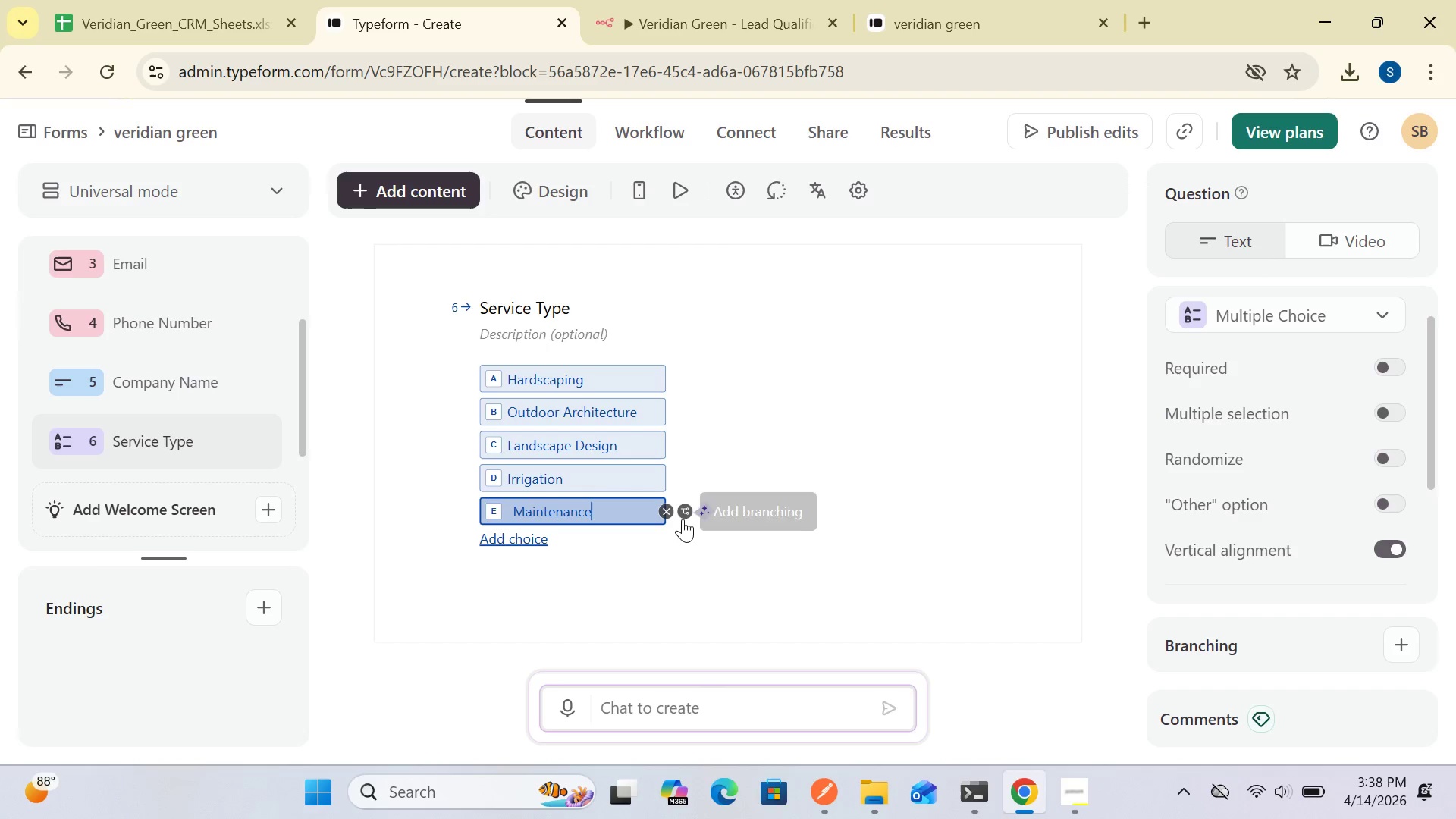 
left_click([529, 532])
 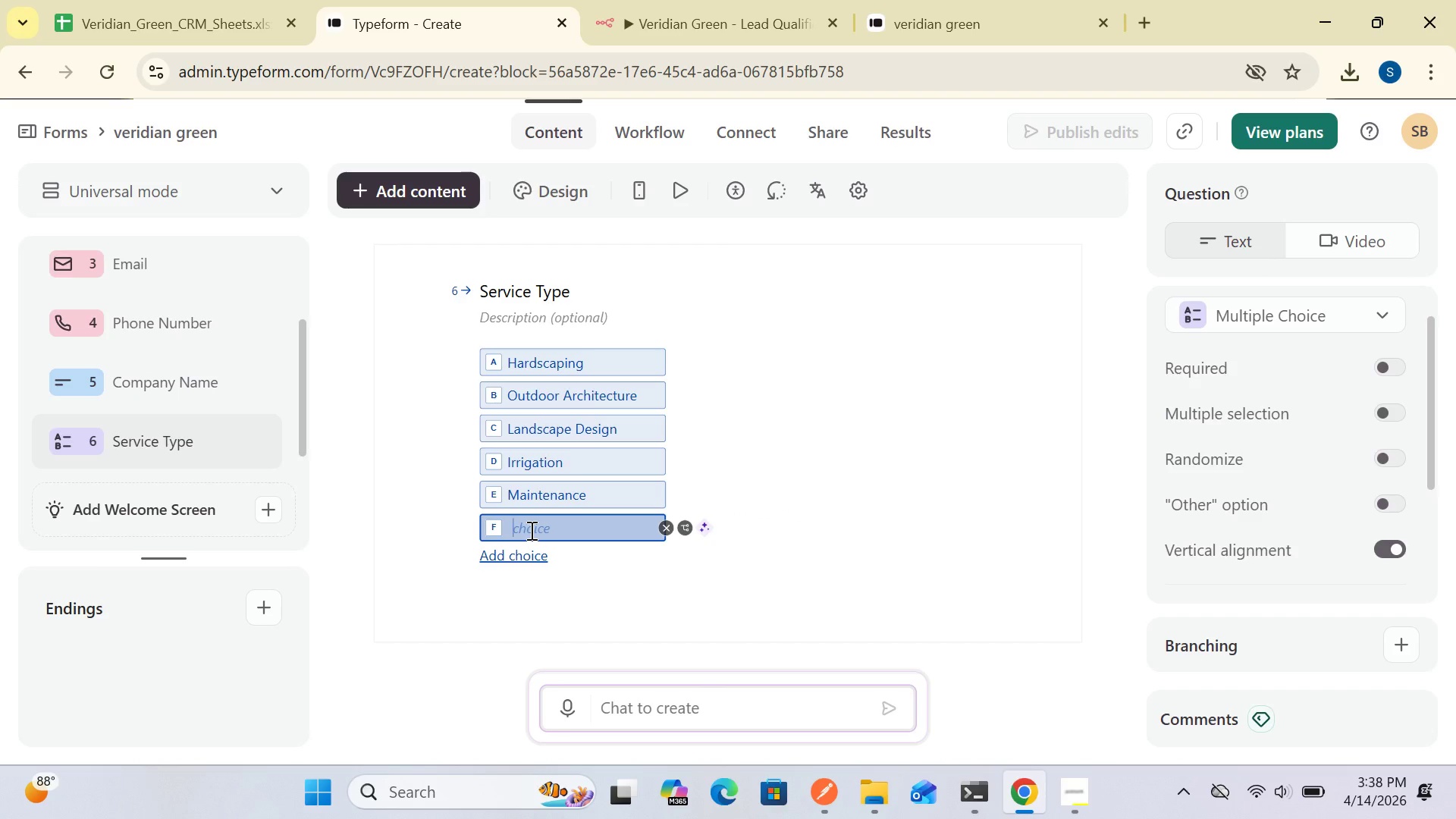 
type(Mowing)
 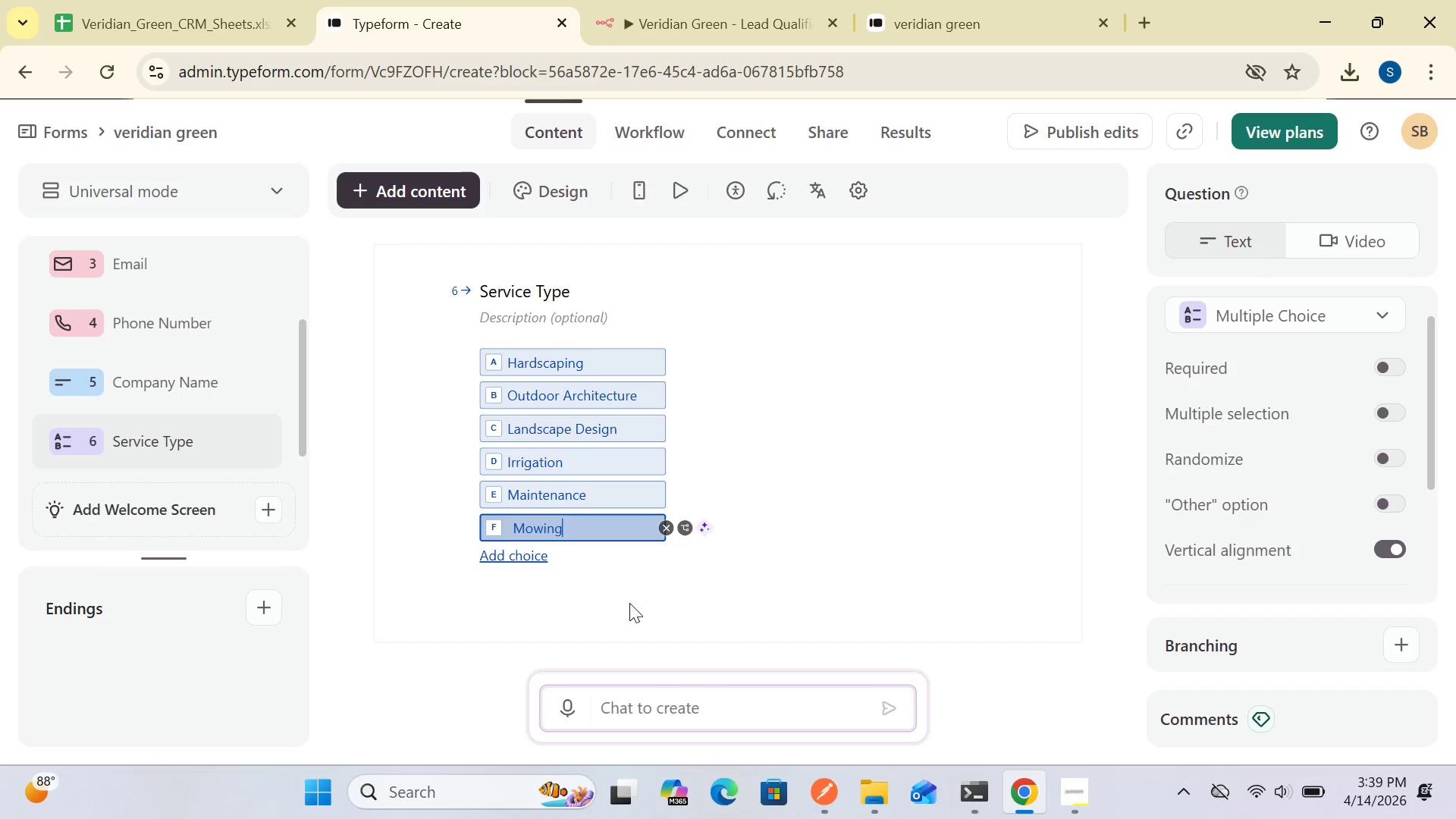 
wait(16.97)
 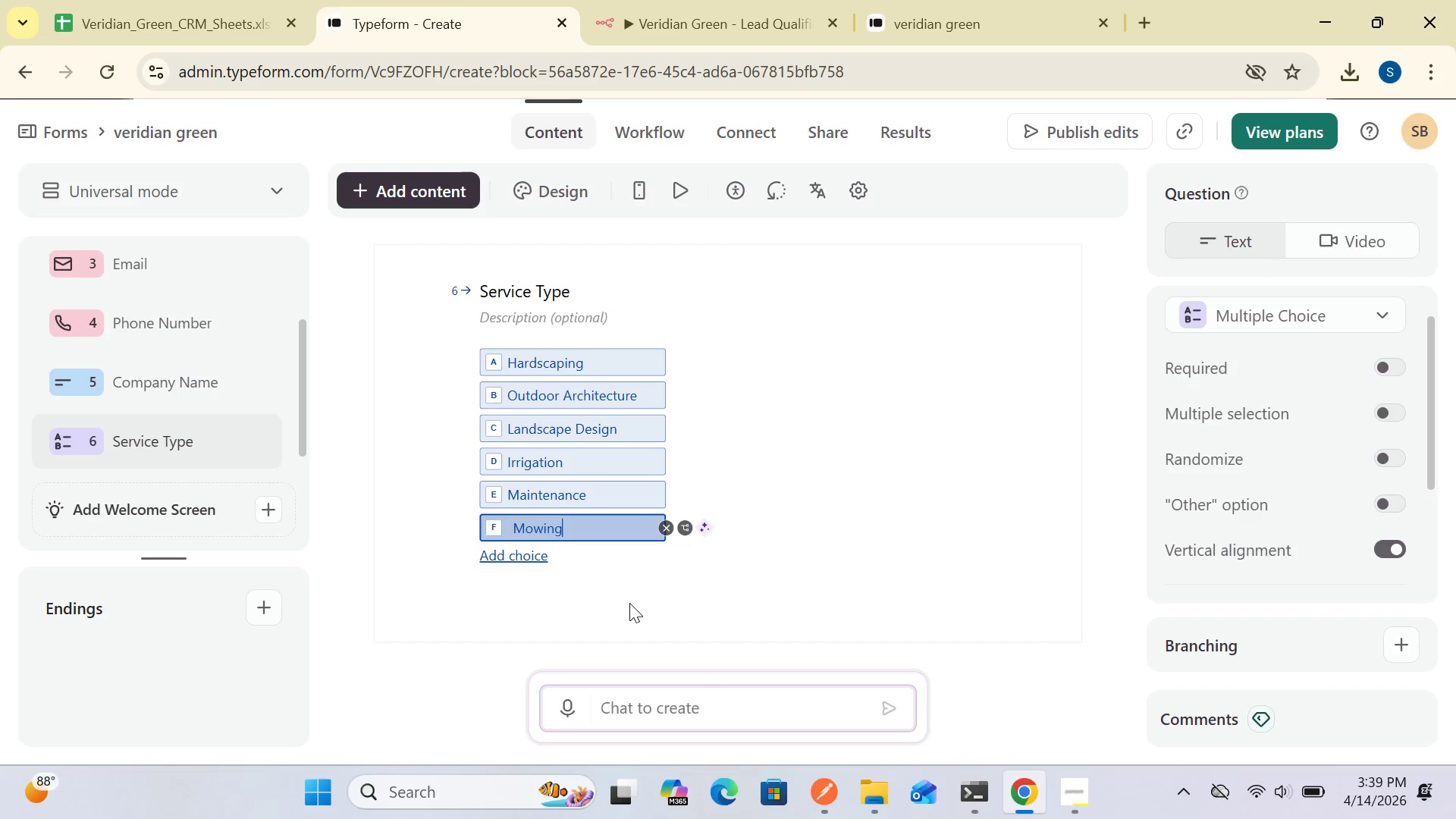 
left_click([912, 447])
 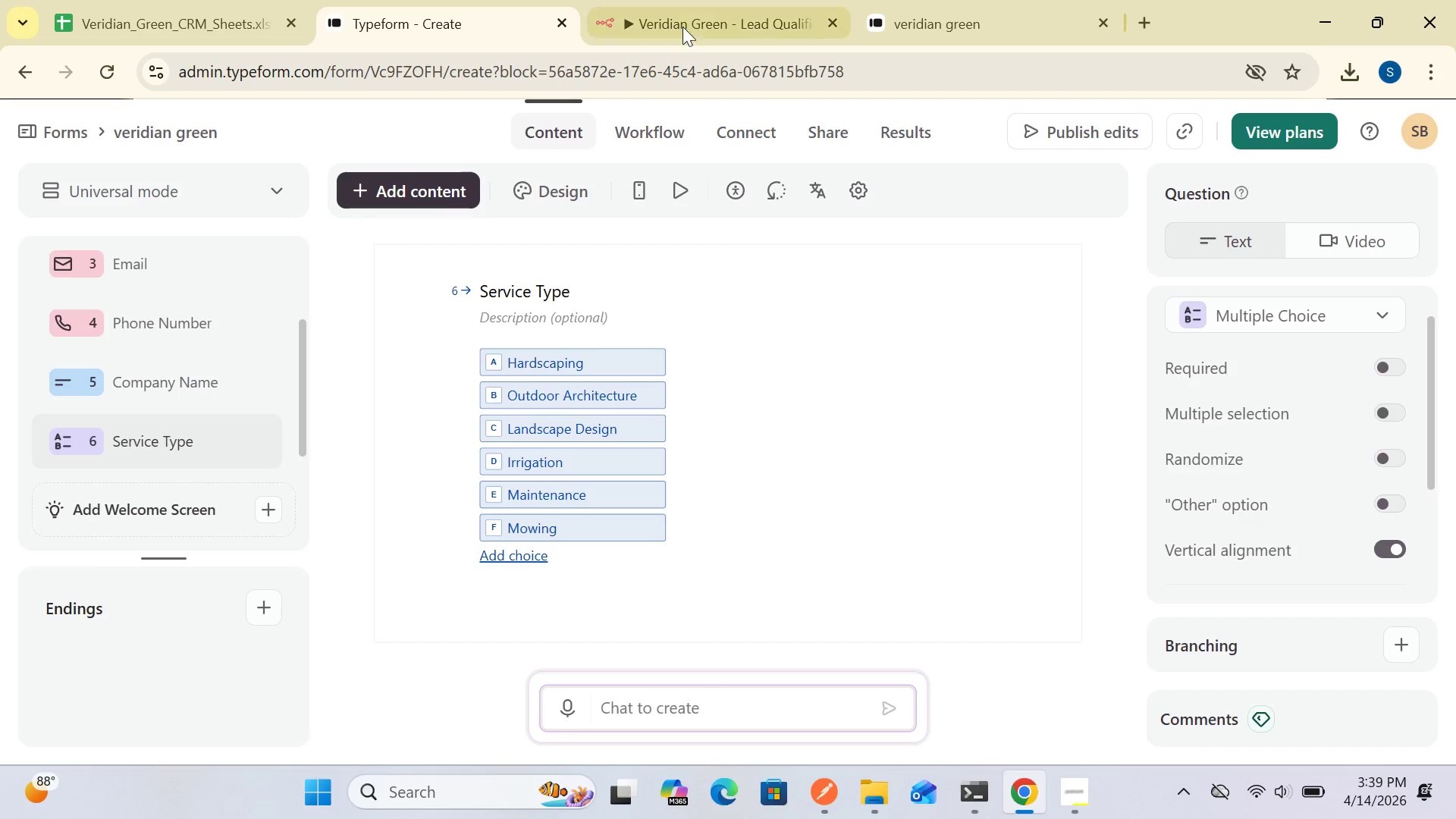 
left_click([691, 11])
 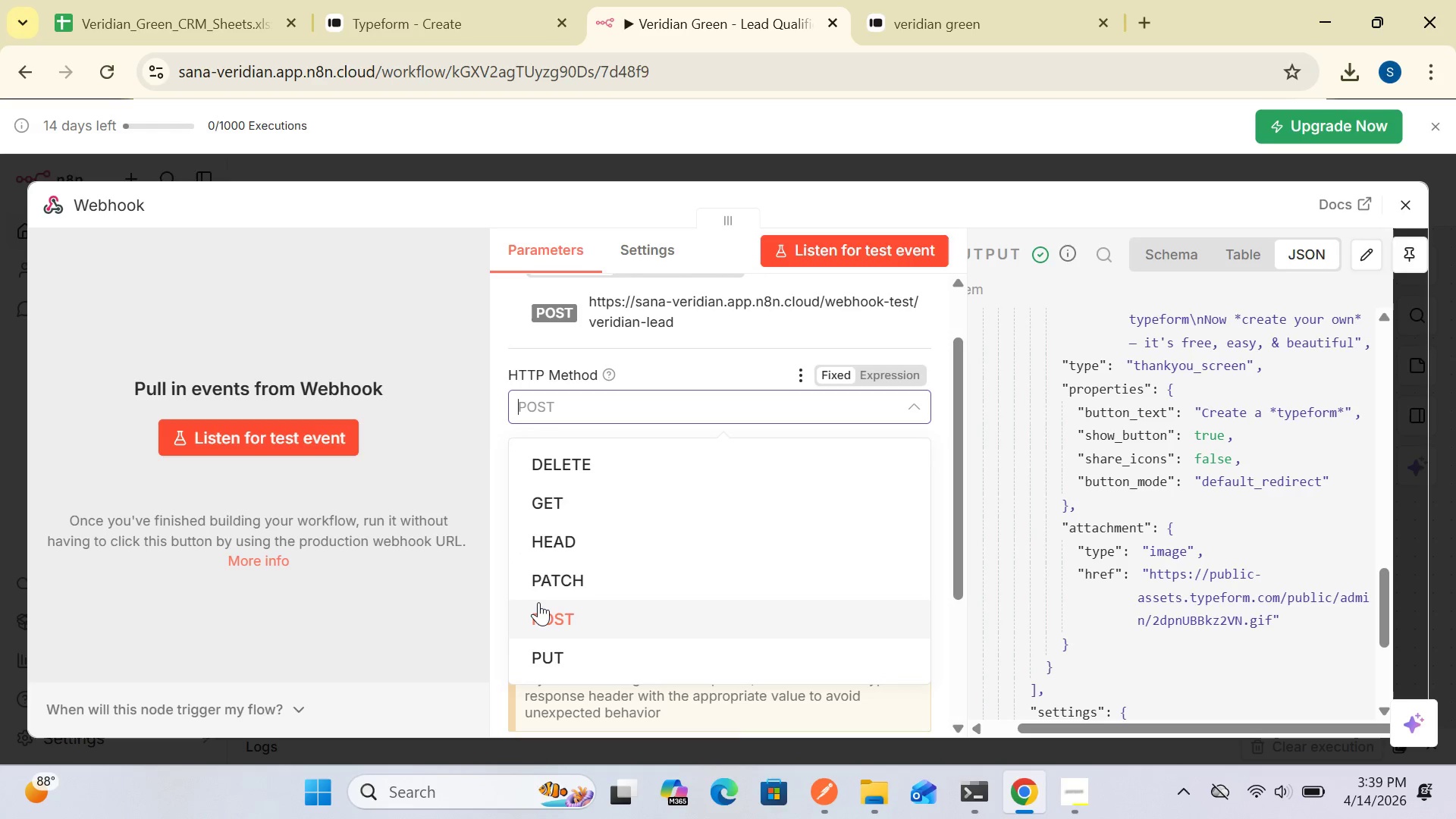 
left_click([540, 611])
 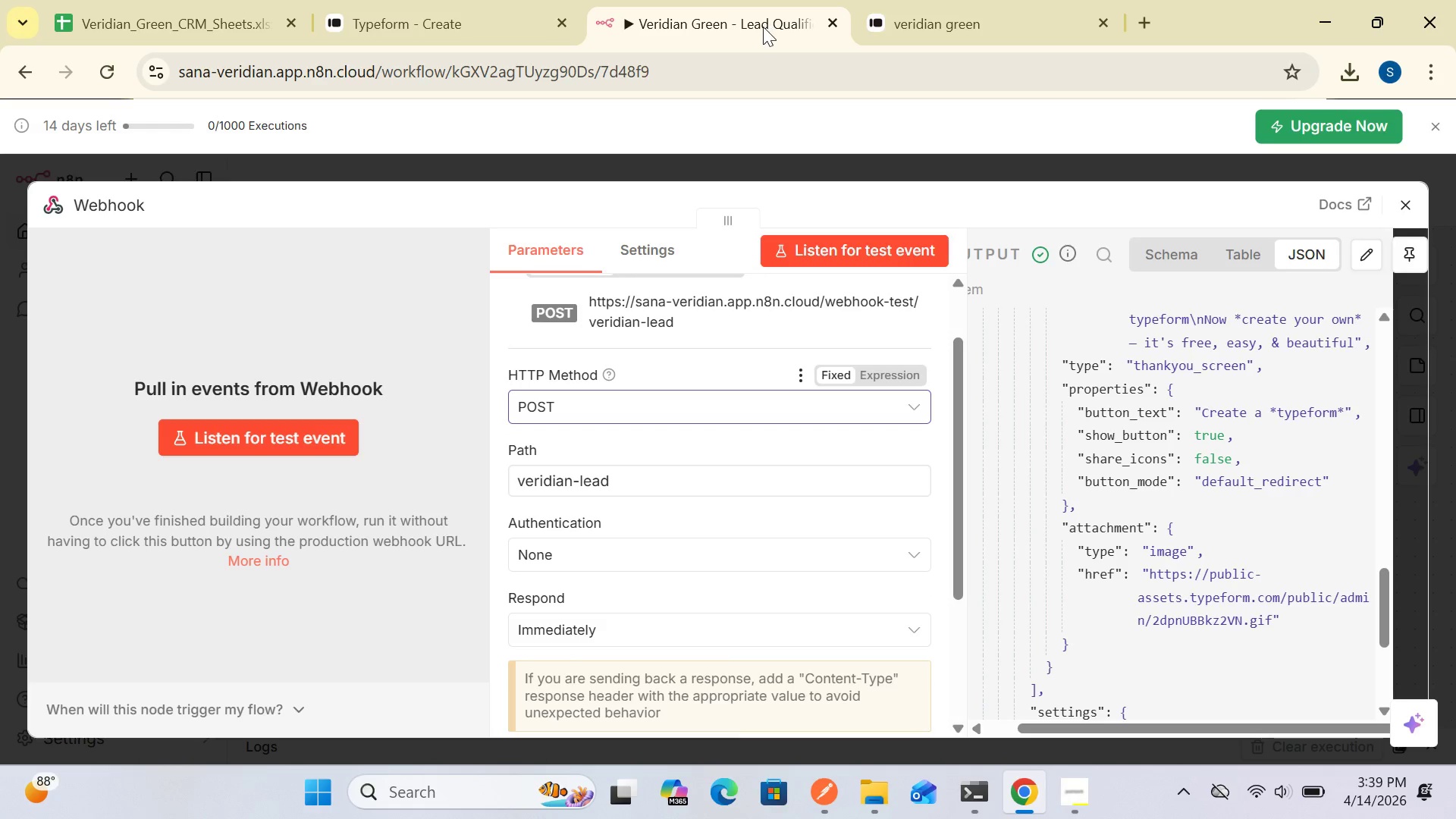 
left_click([491, 23])
 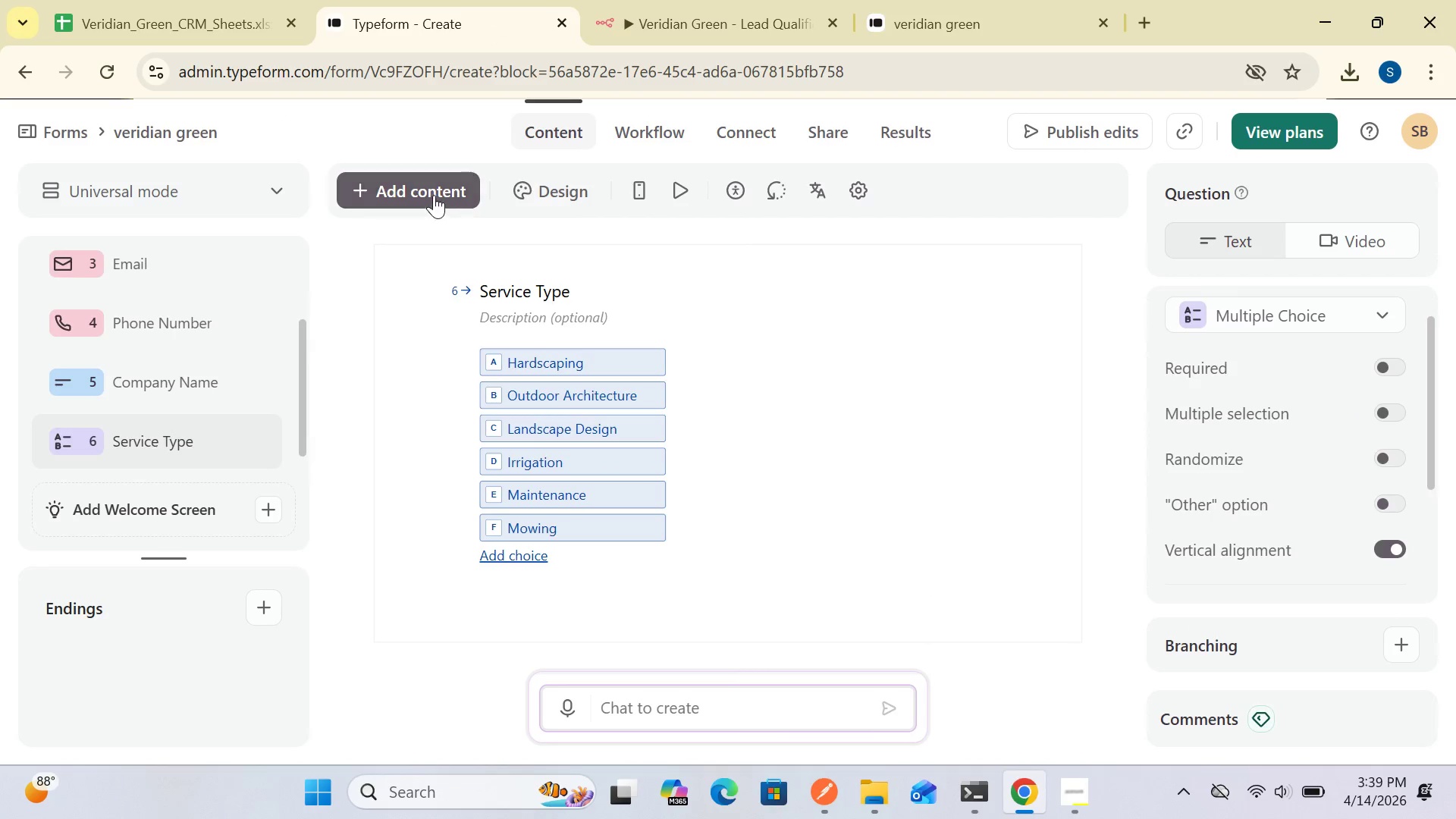 
left_click([434, 194])
 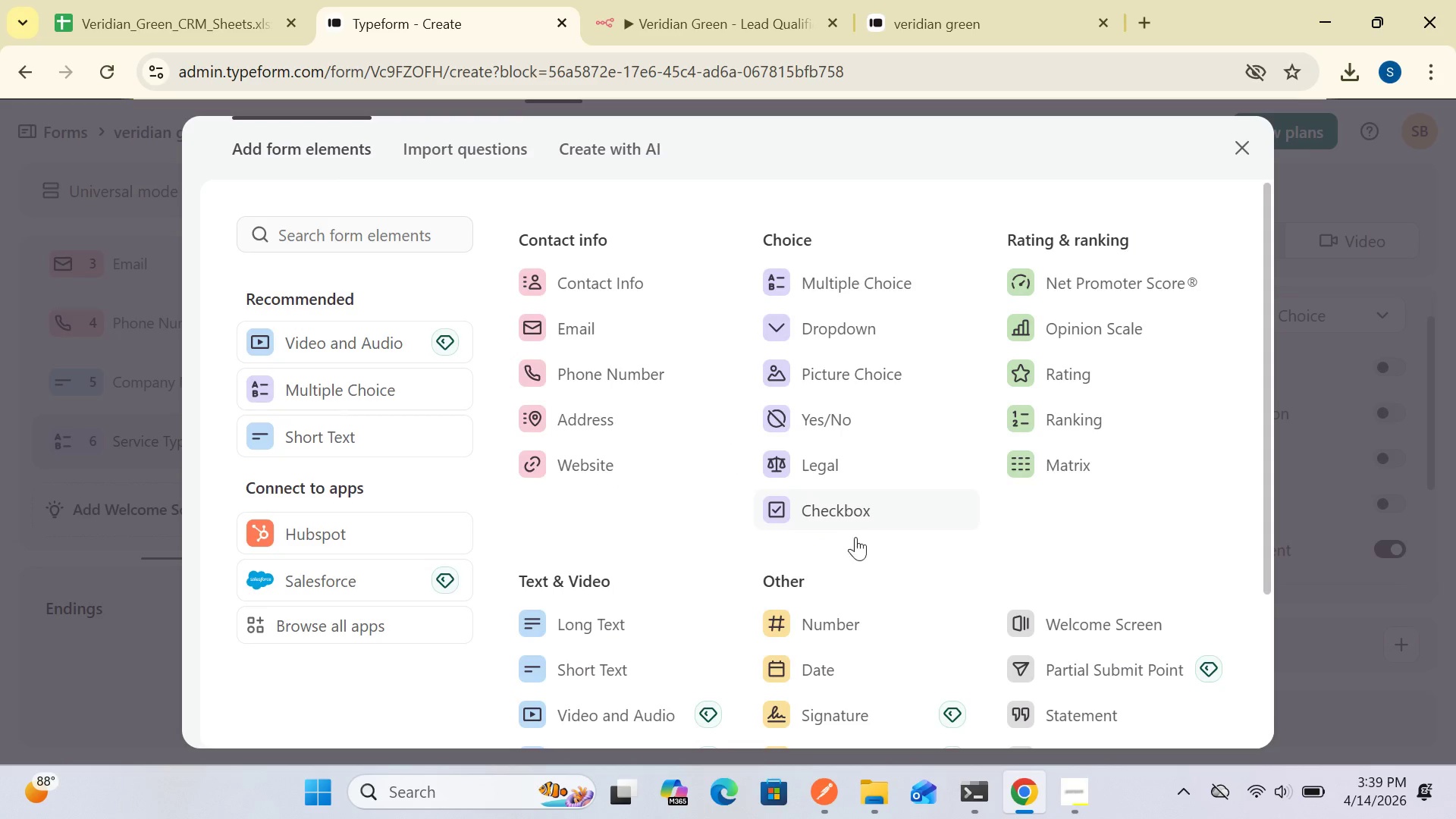 
wait(7.56)
 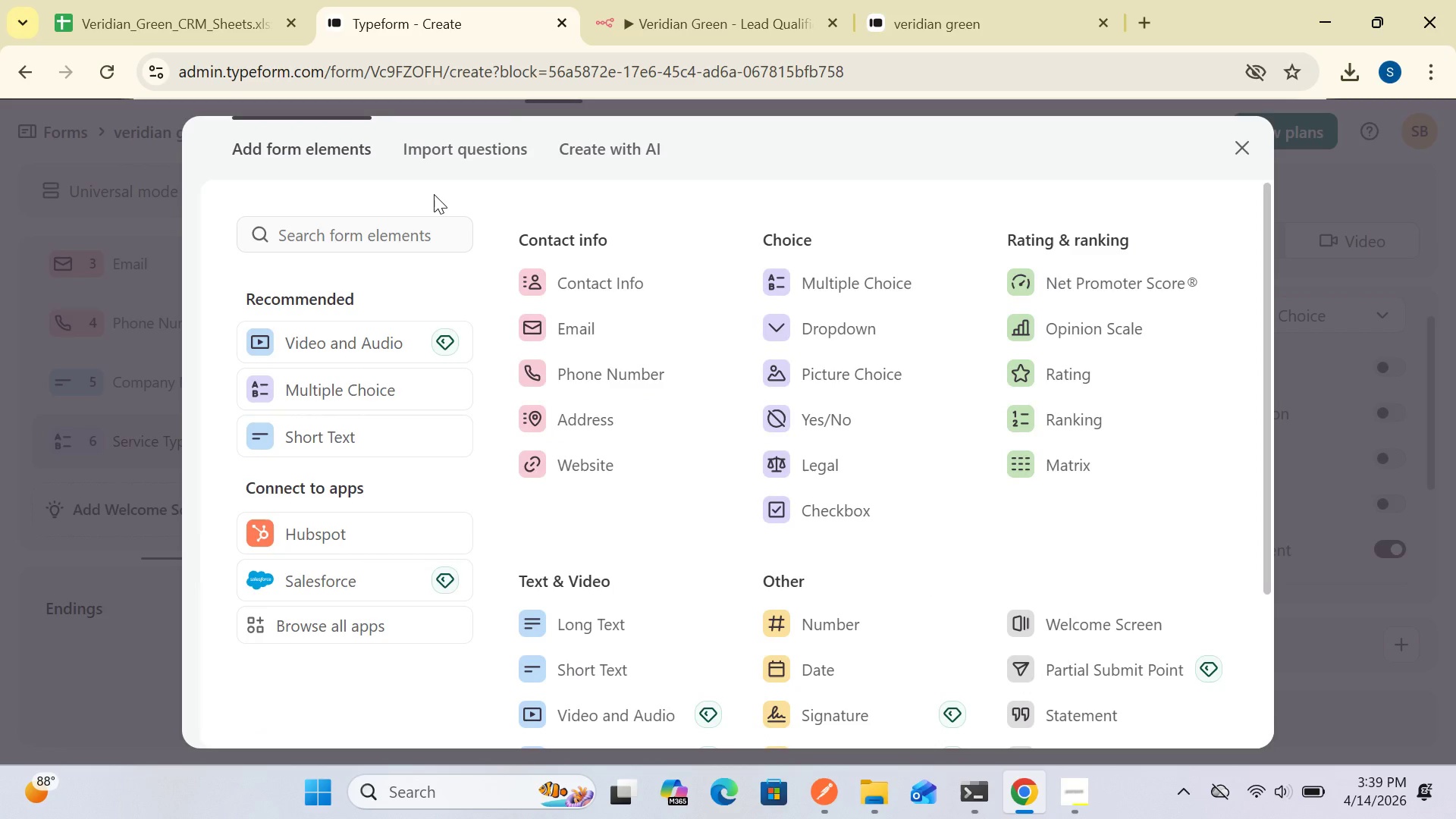 
left_click([839, 624])
 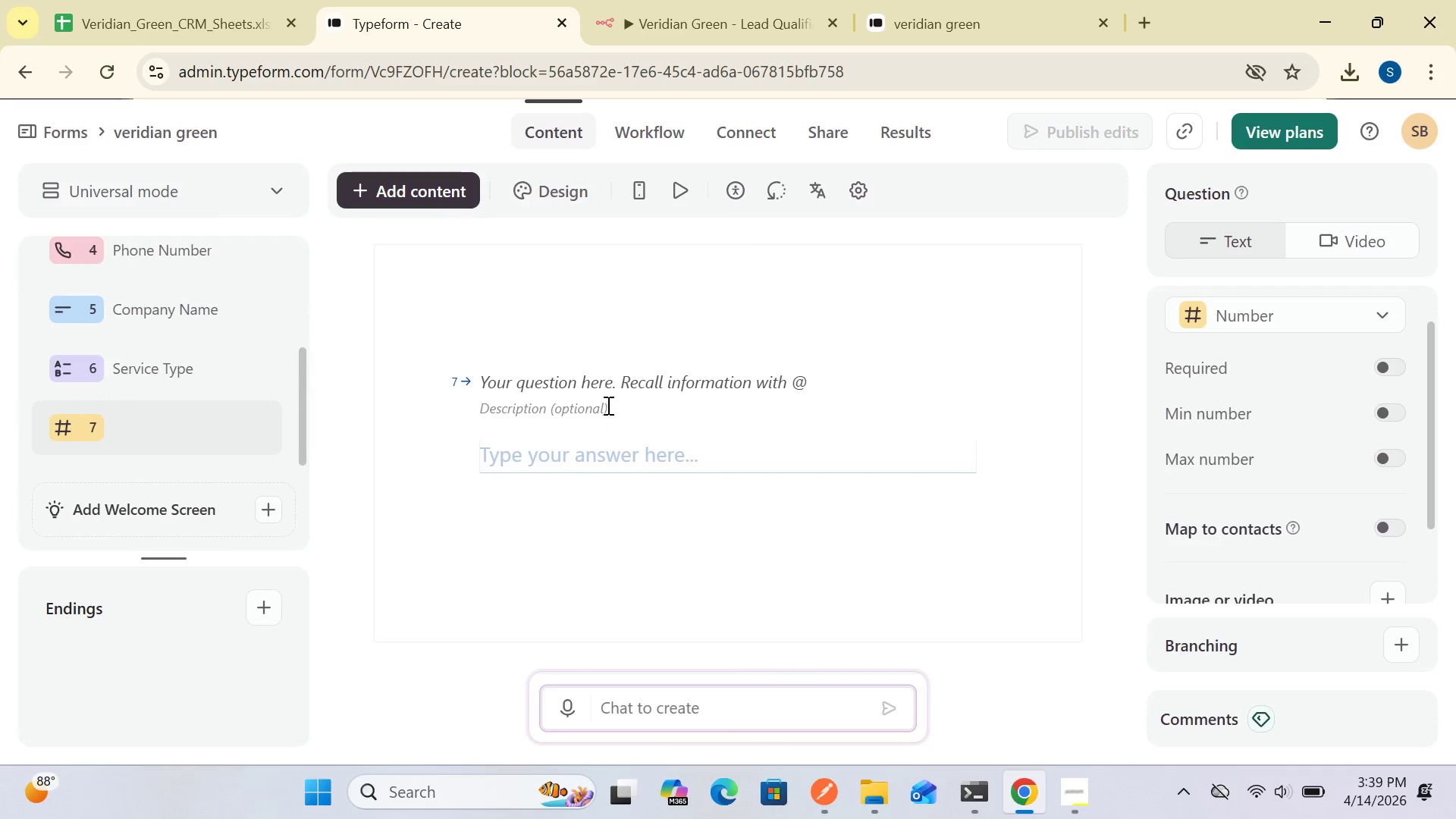 
left_click([605, 383])
 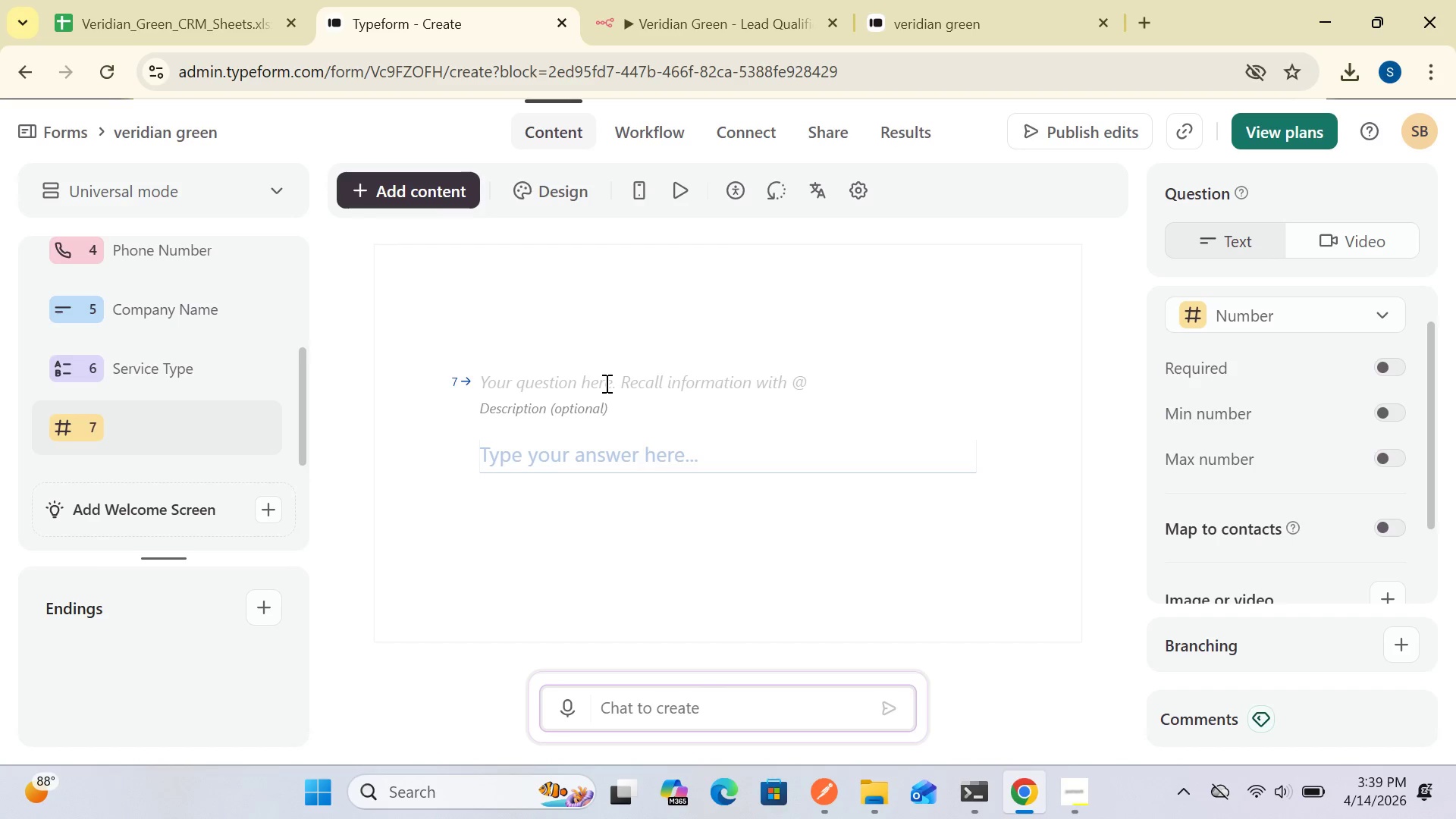 
wait(6.02)
 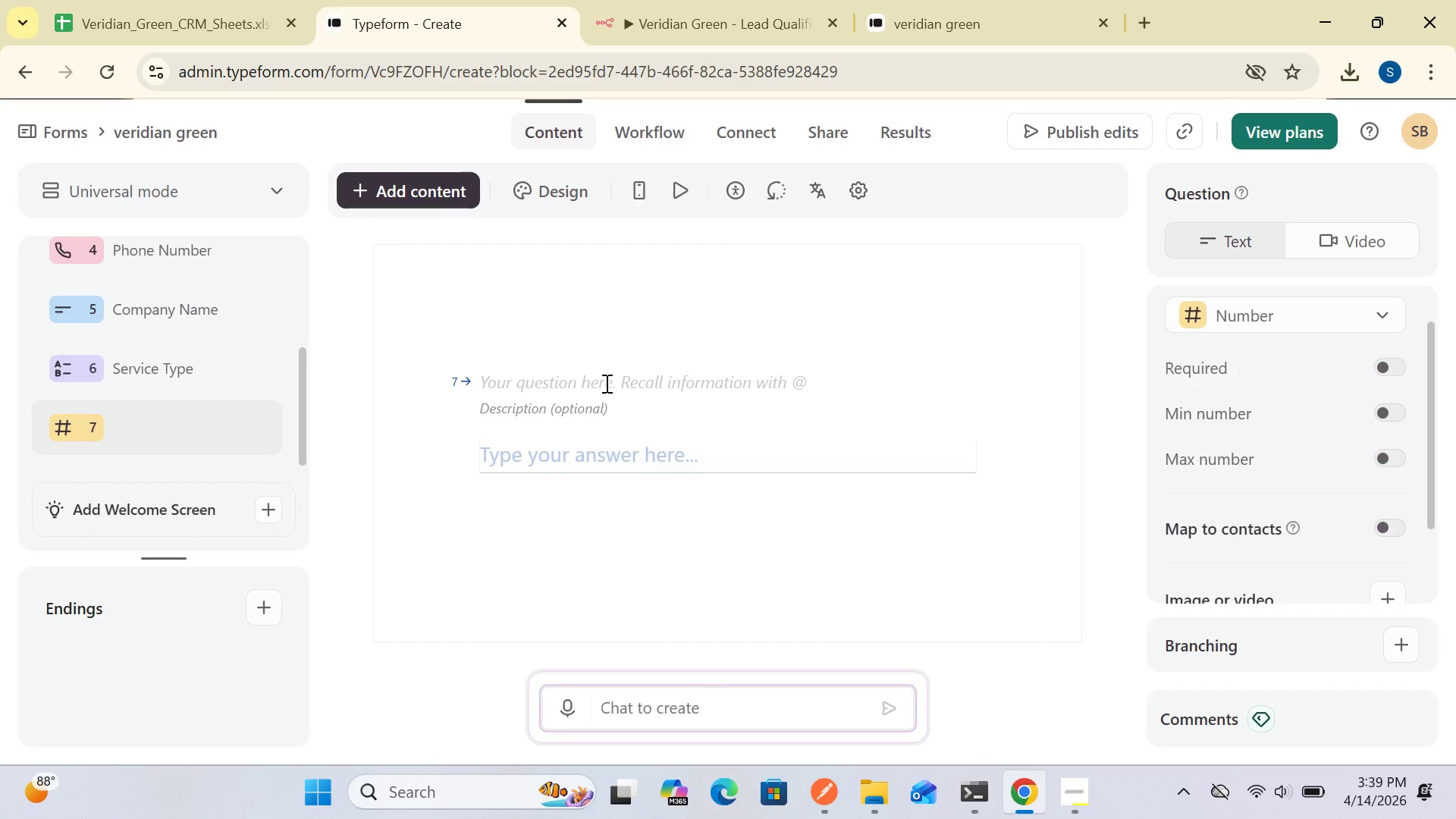 
type(Project Budget)
 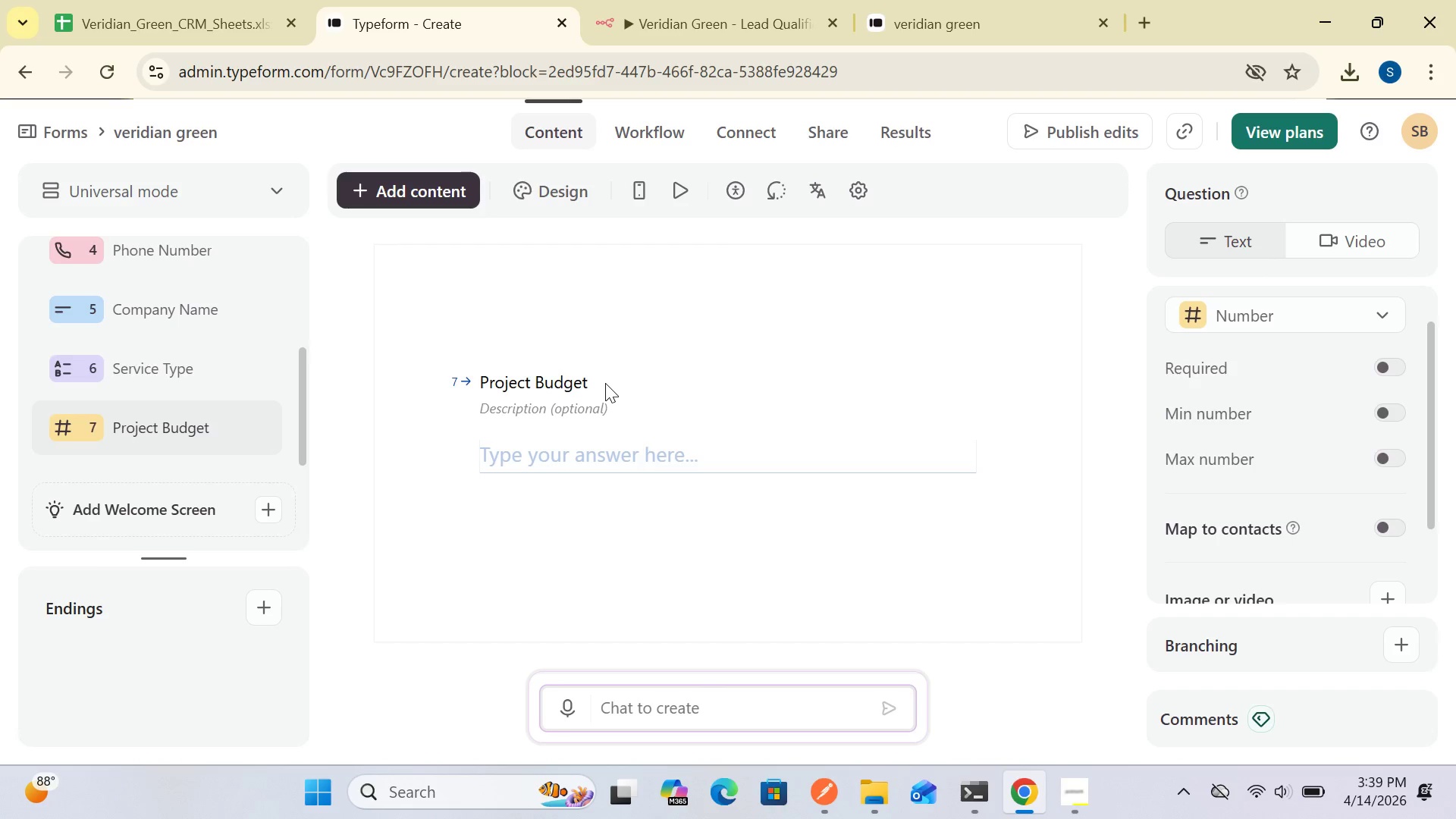 
type( (4))
key(Backspace)
key(Backspace)
type($))
 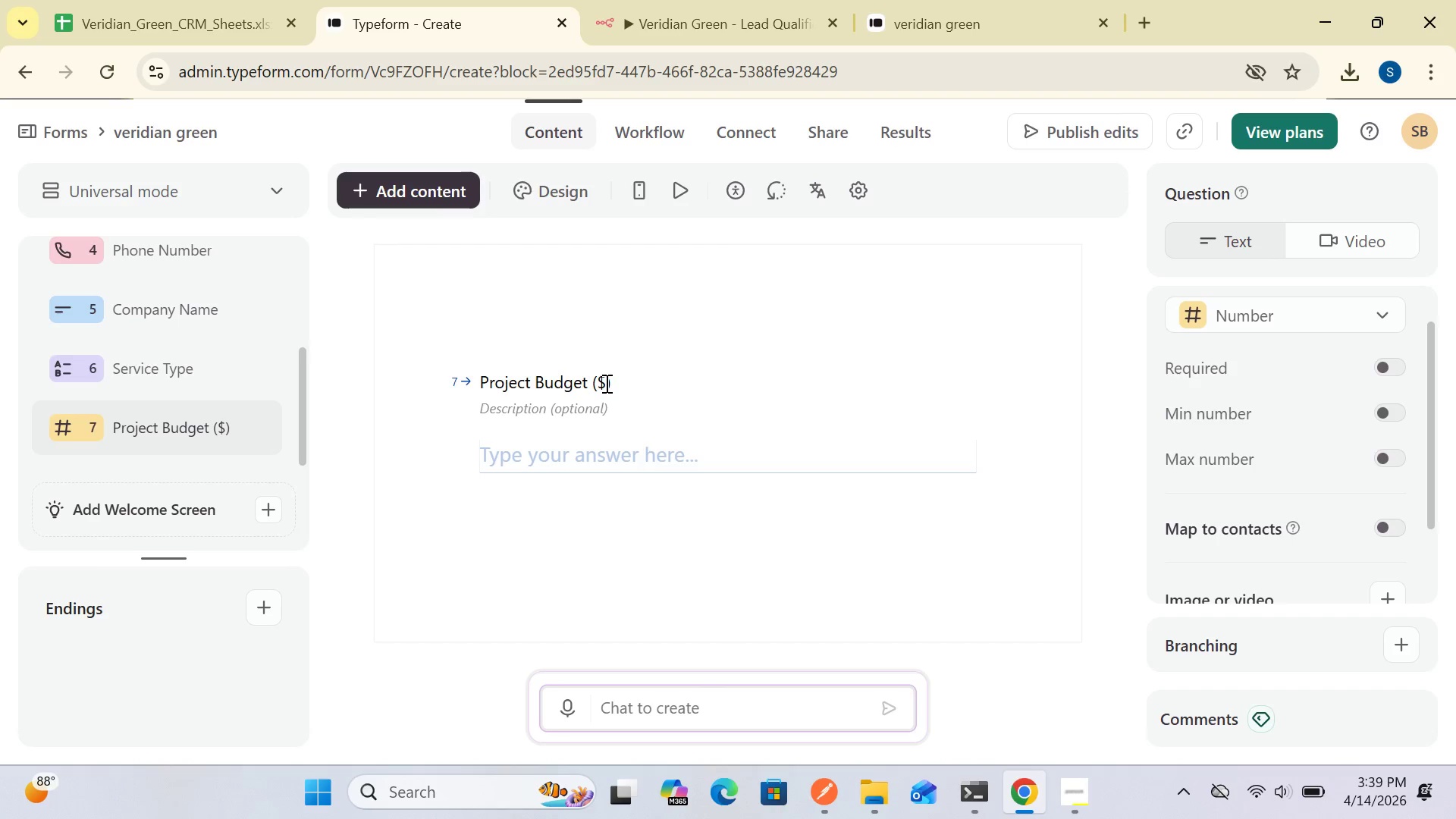 
 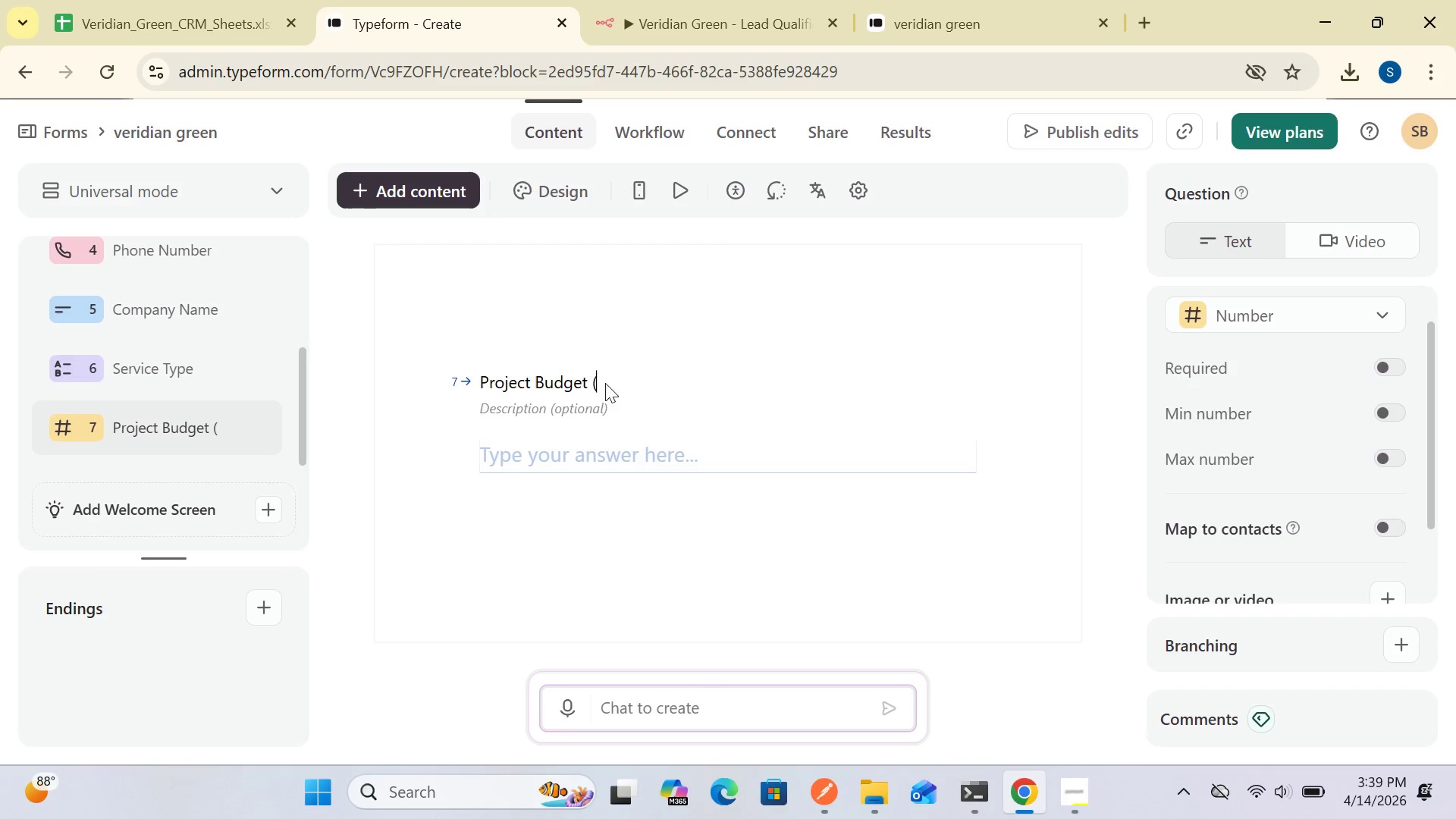 
hold_key(key=CapsLock, duration=0.61)
 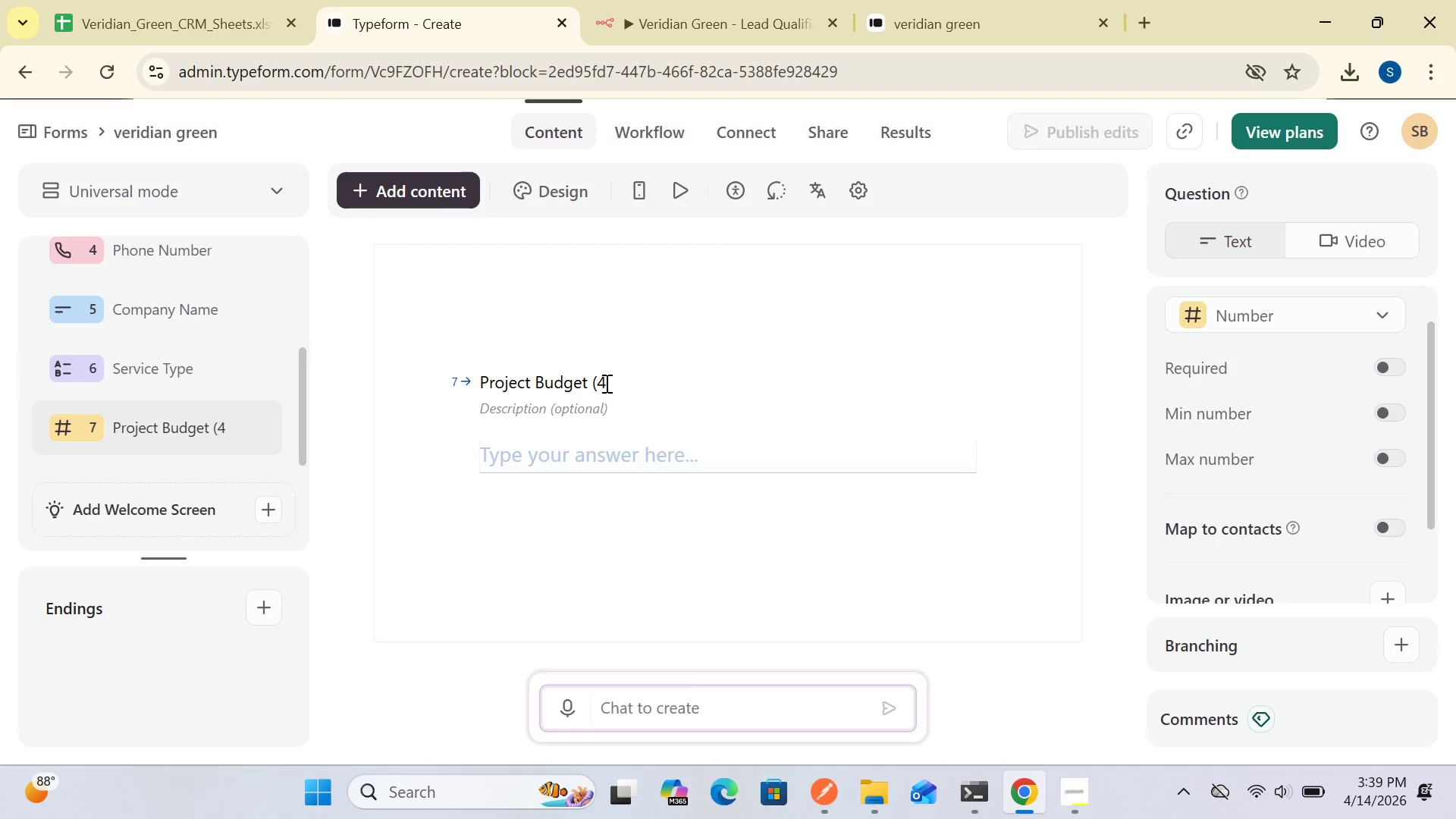 
wait(10.73)
 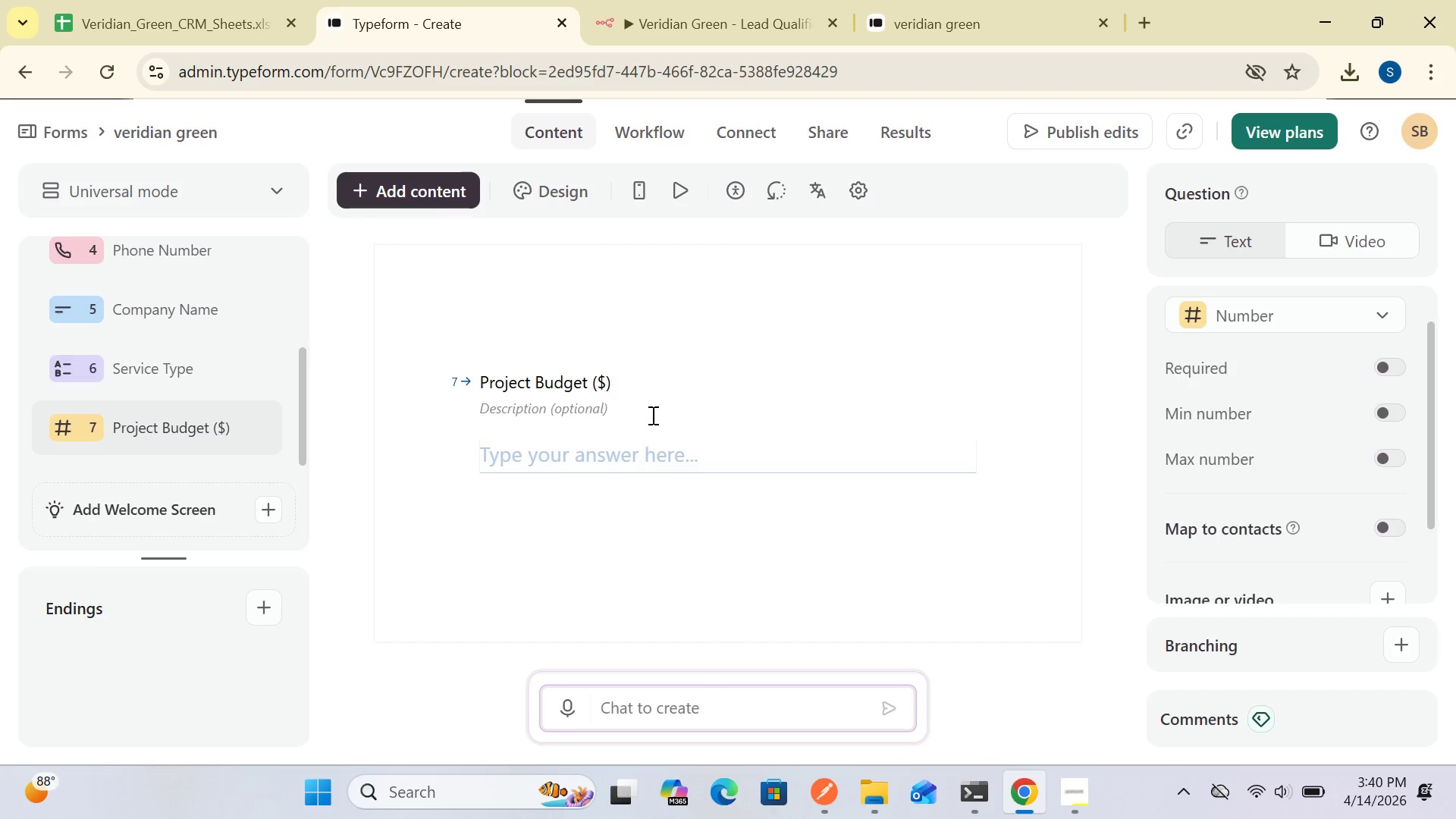 
left_click([1067, 125])
 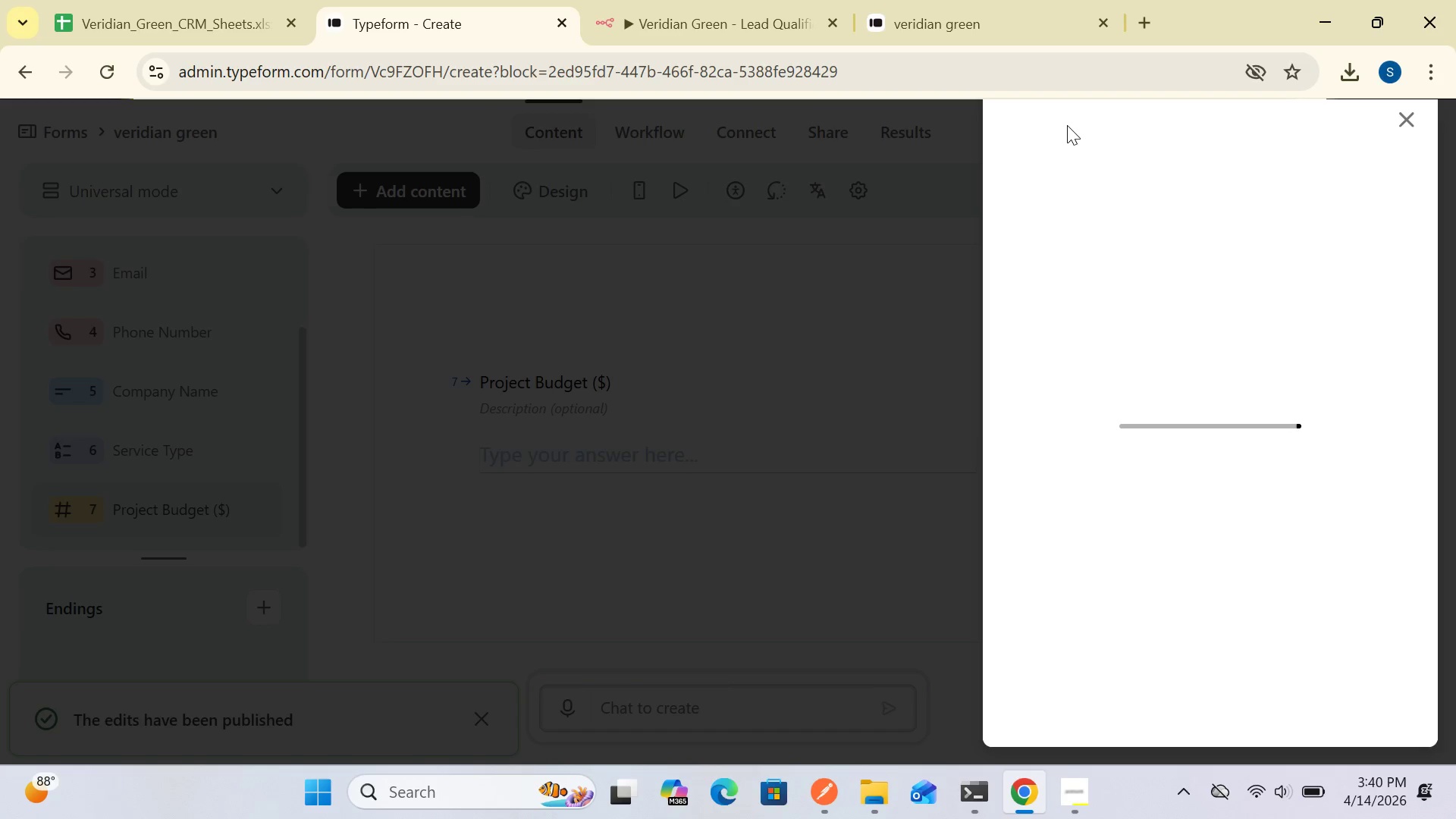 
wait(7.27)
 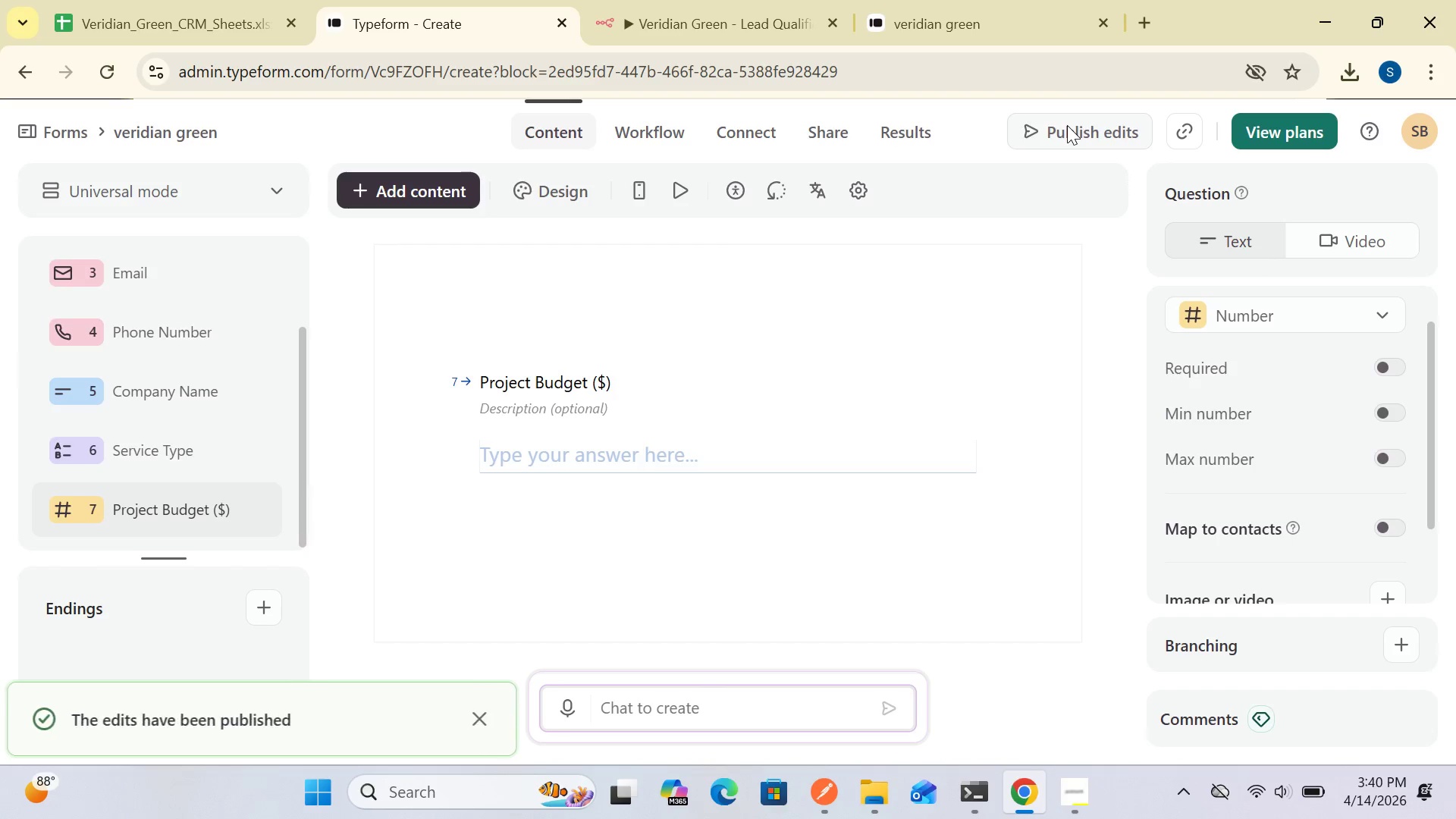 
mouse_move([691, 39])
 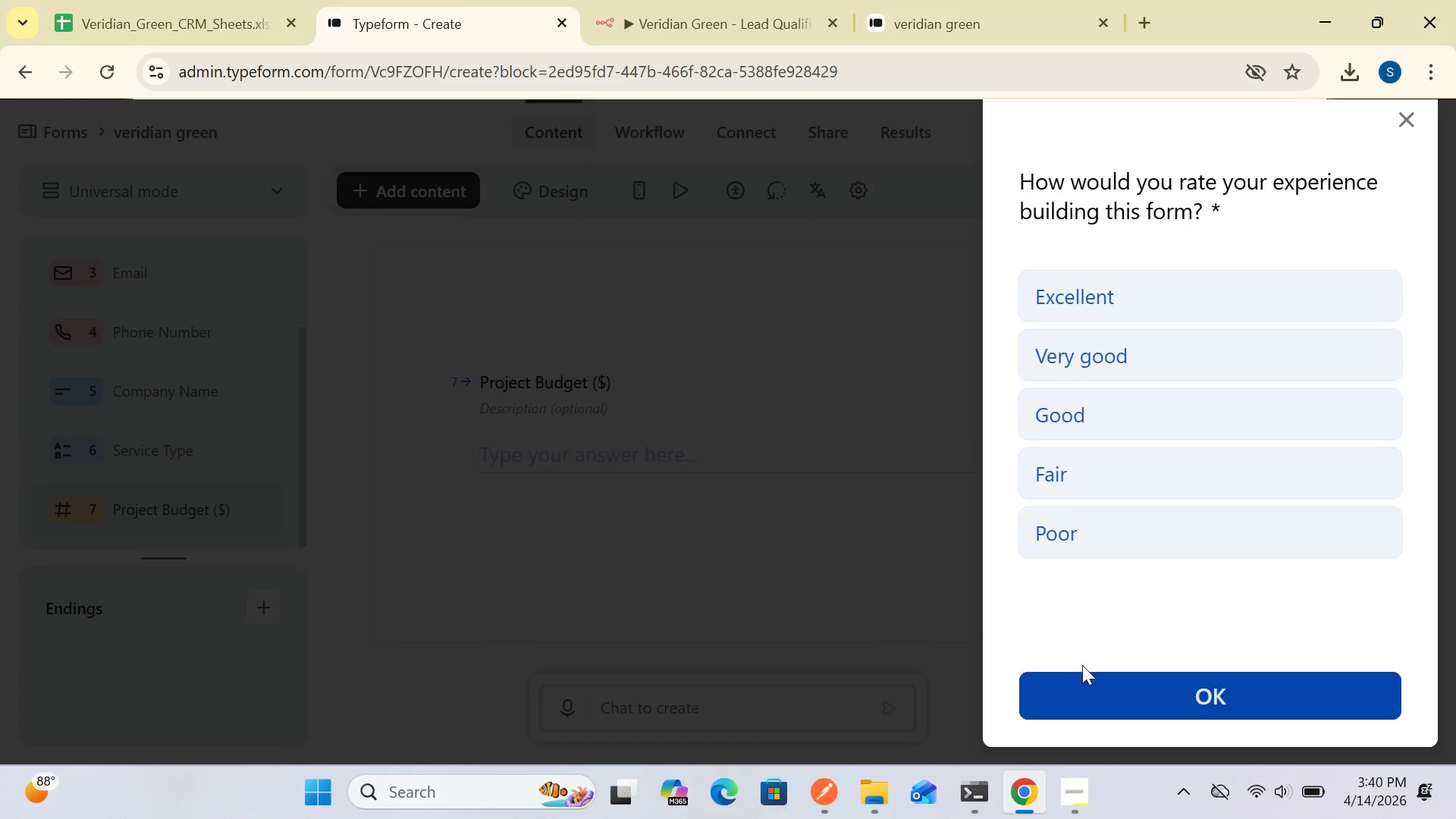 
left_click([1091, 689])
 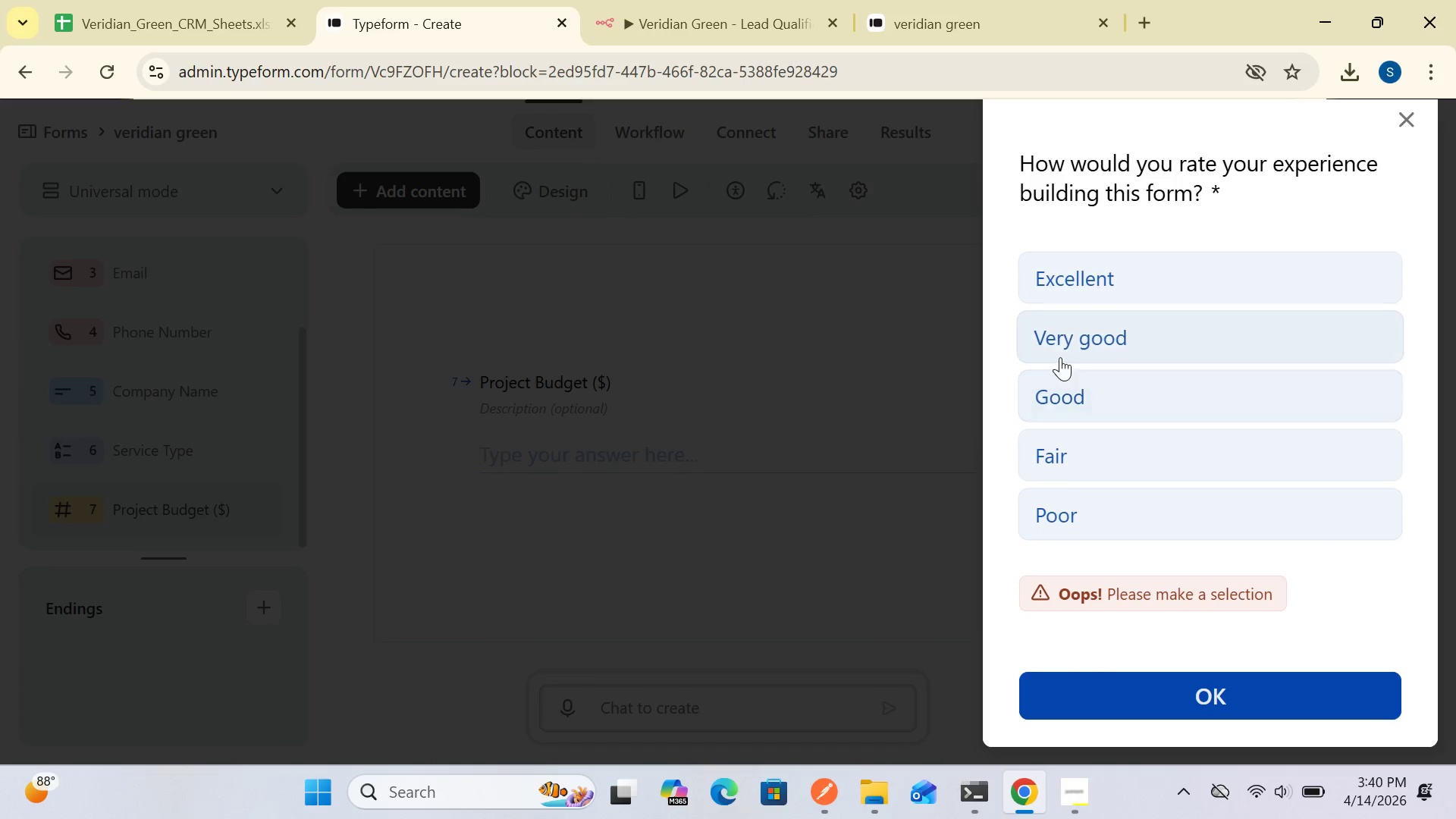 
left_click([1060, 393])
 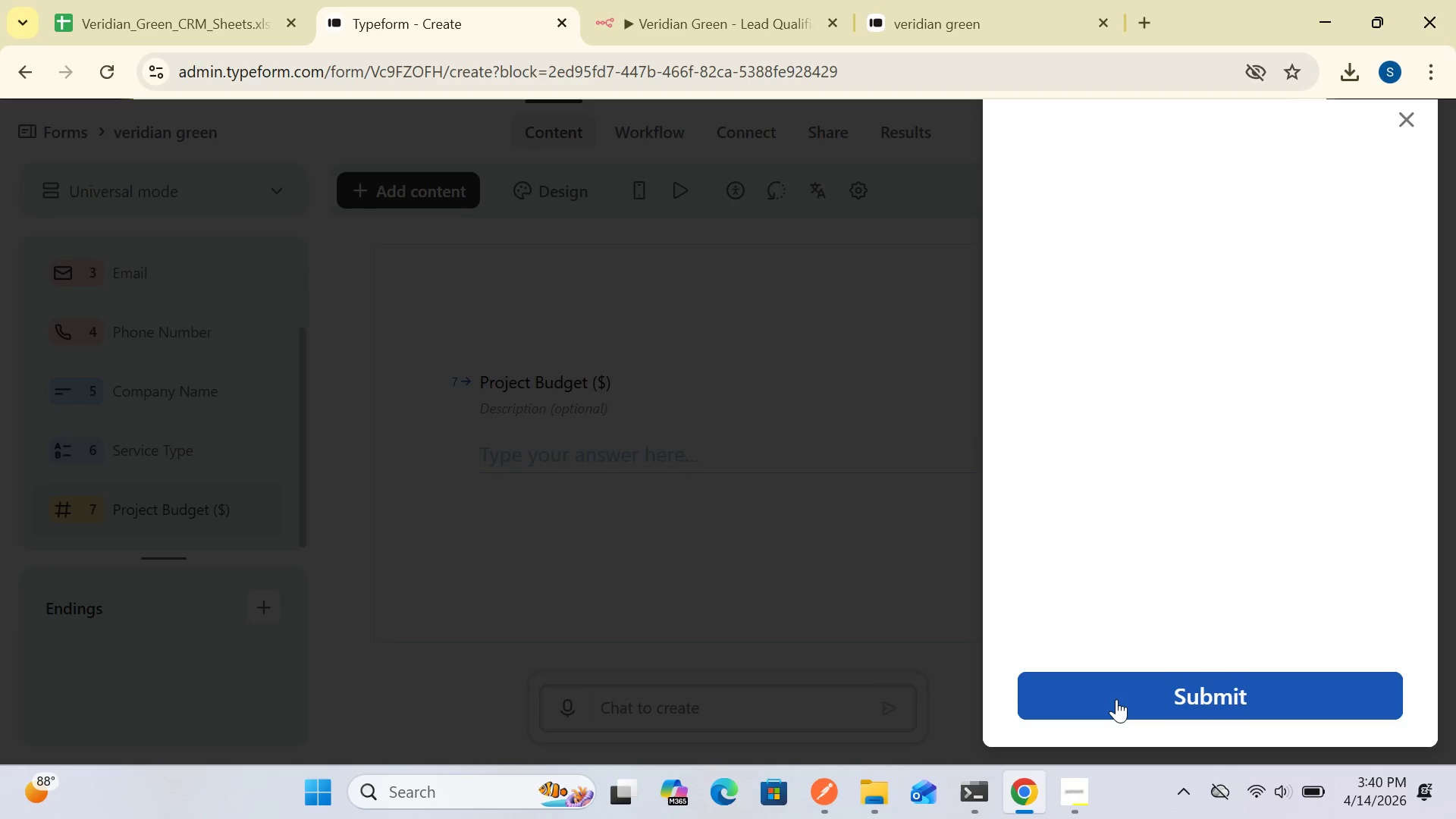 
left_click([1116, 699])
 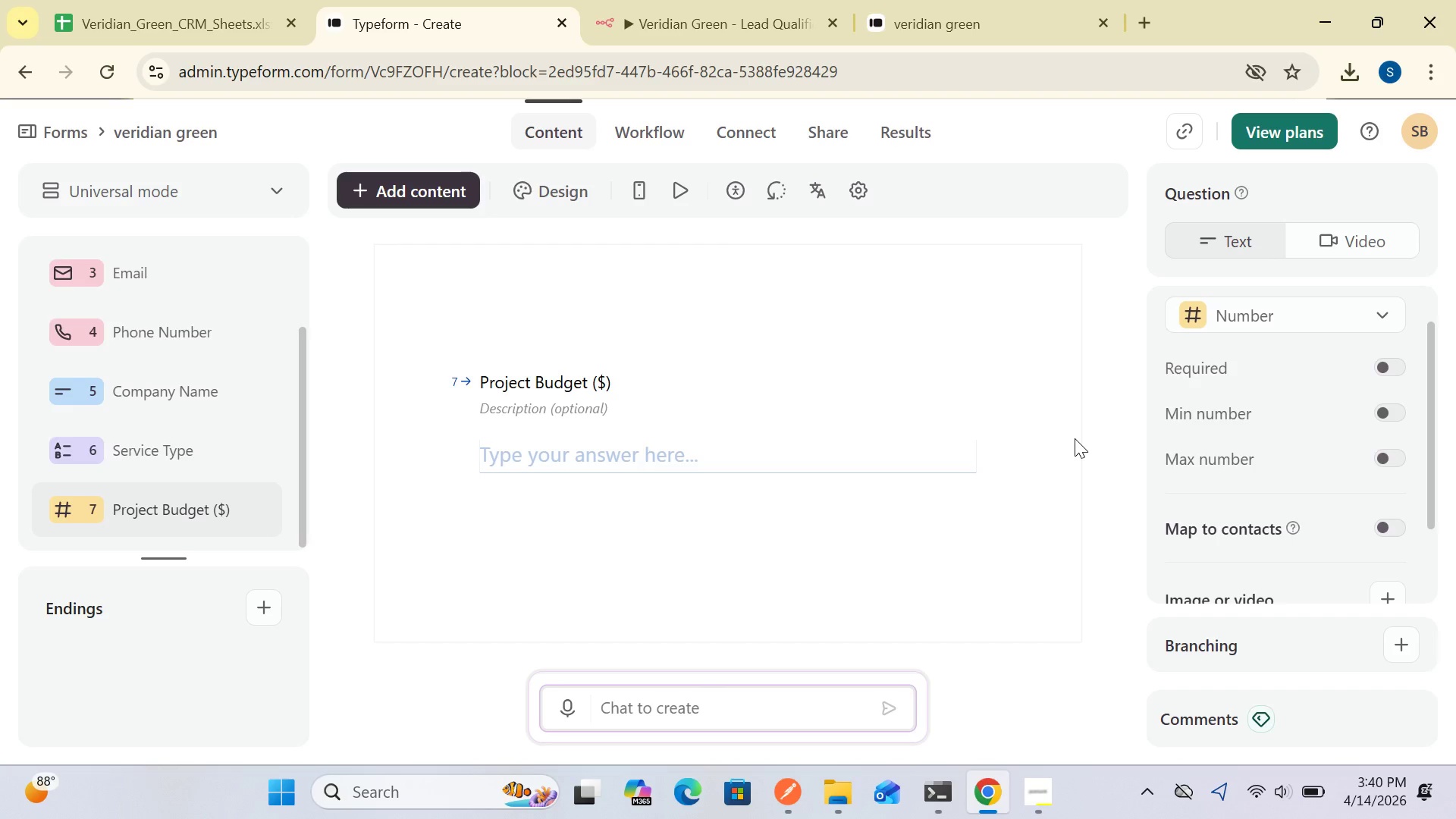 
wait(17.25)
 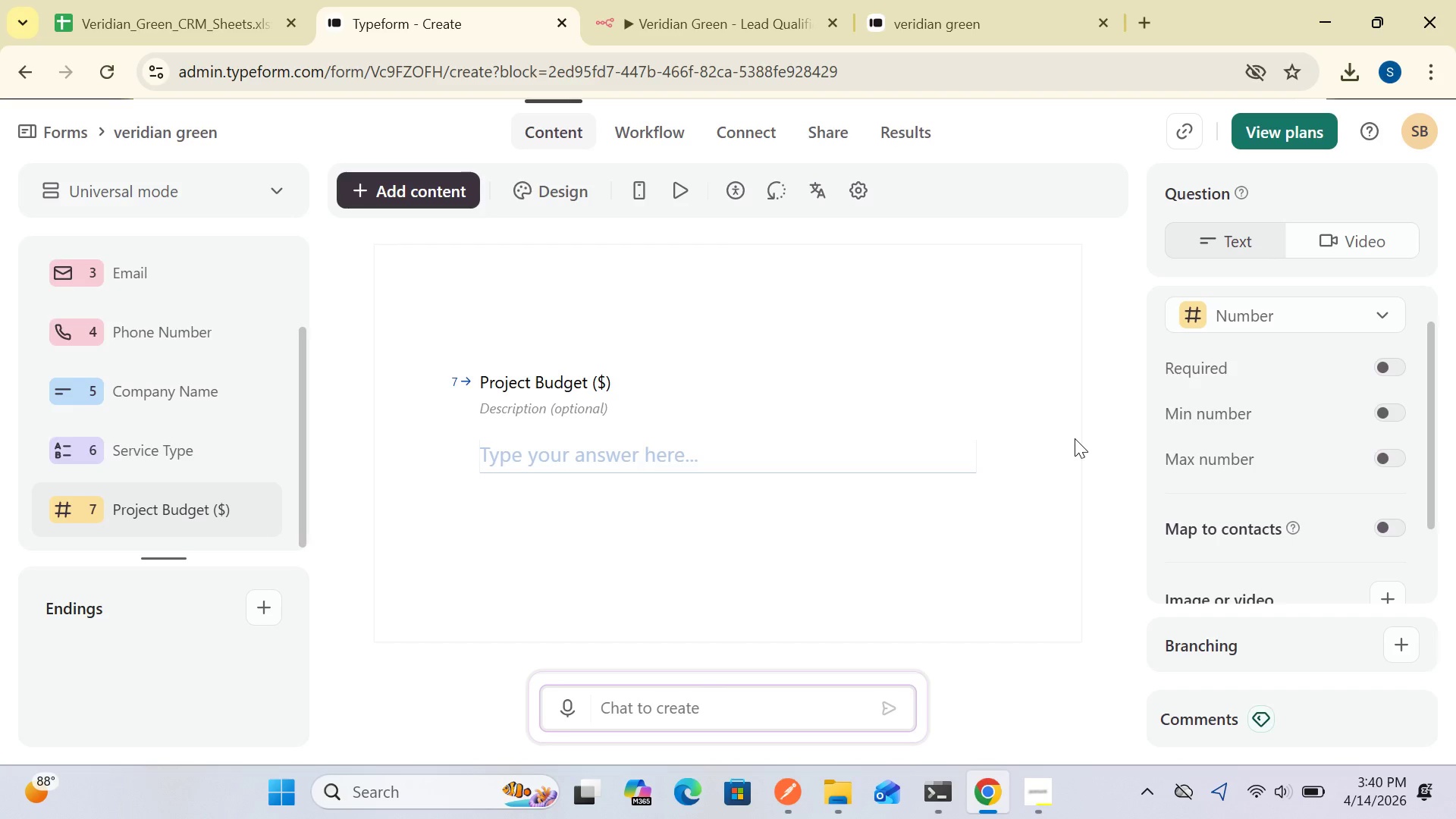 
left_click([710, 20])
 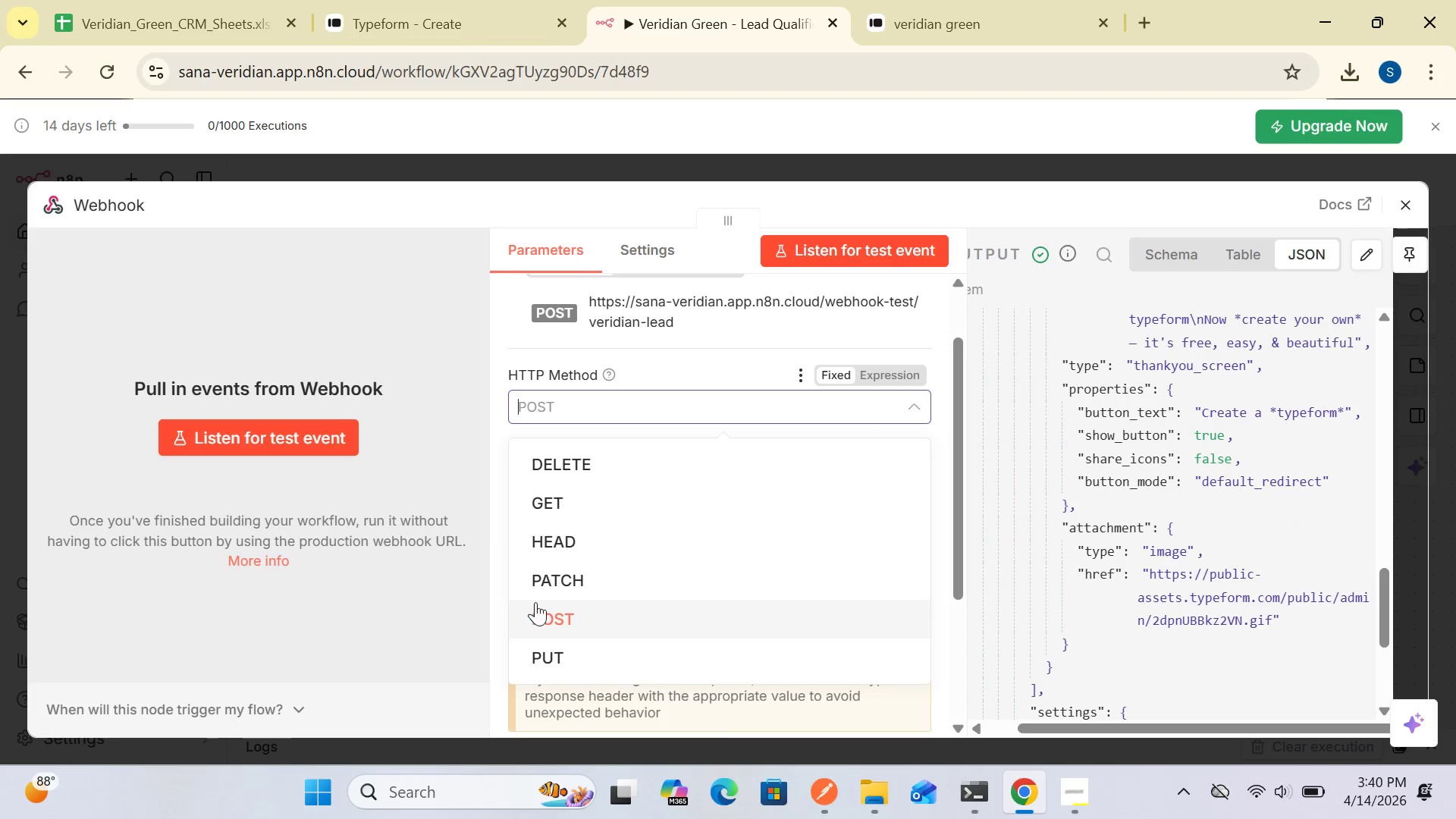 
left_click([535, 608])
 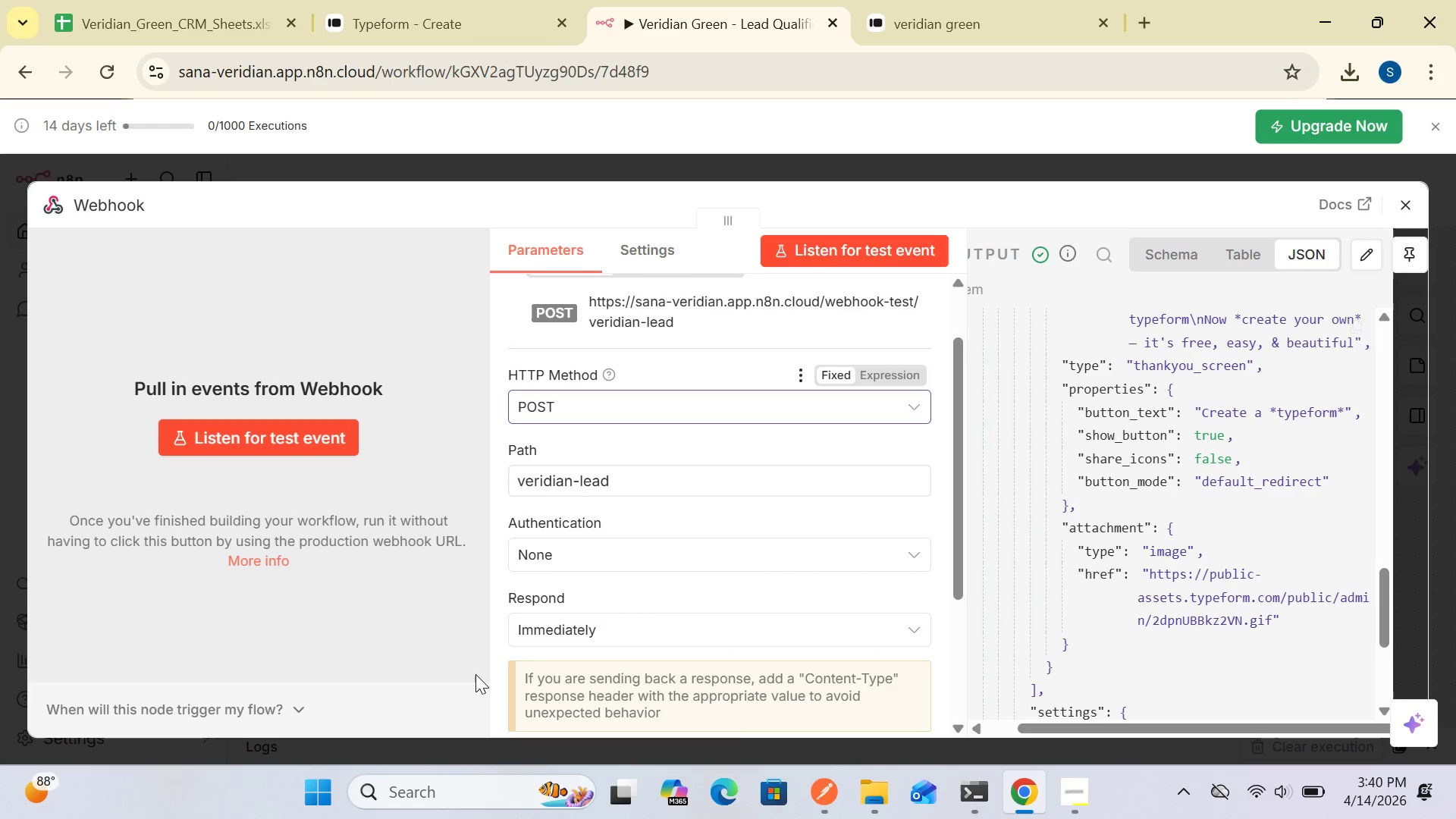 
left_click([444, 619])
 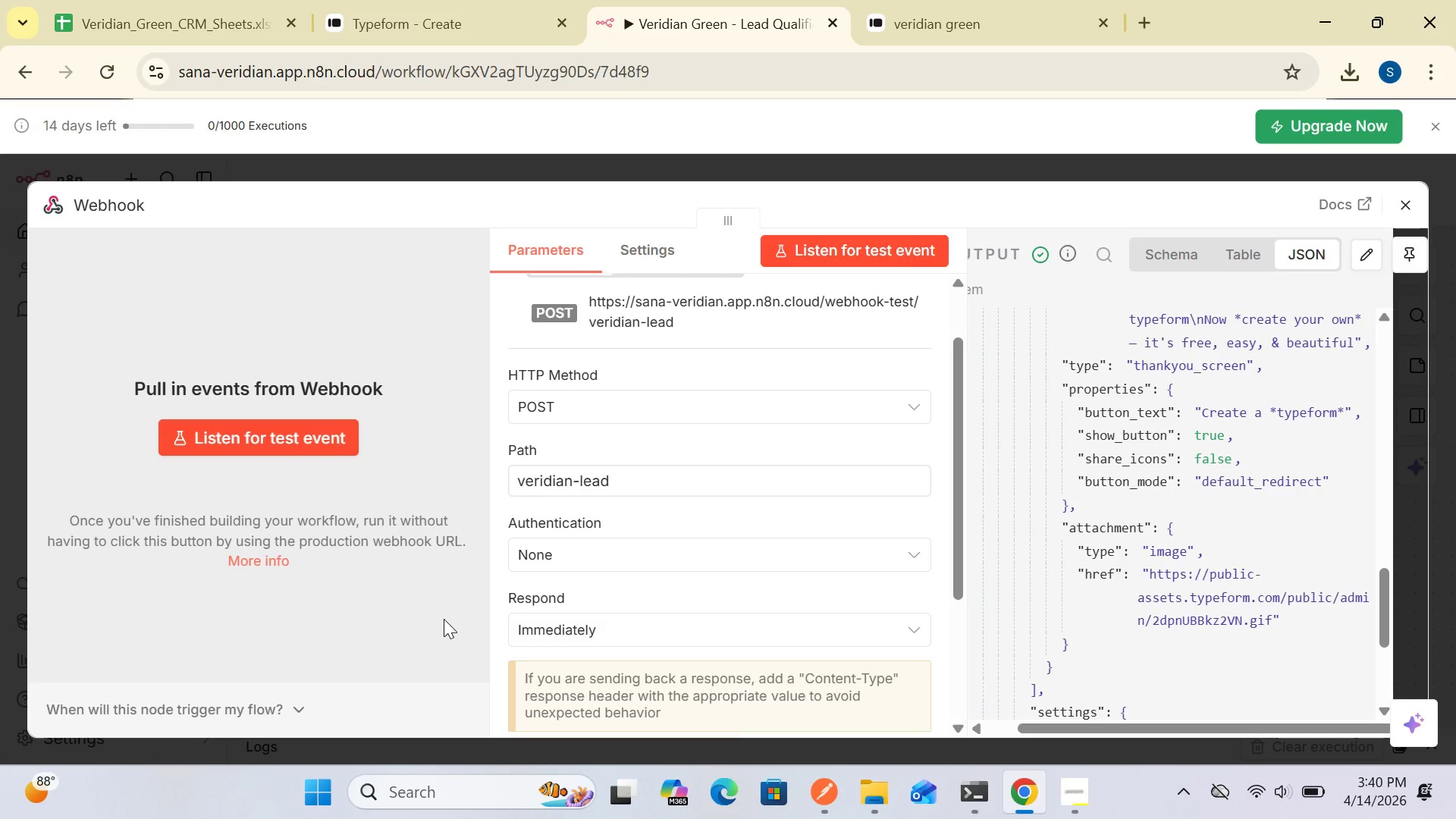 
wait(9.28)
 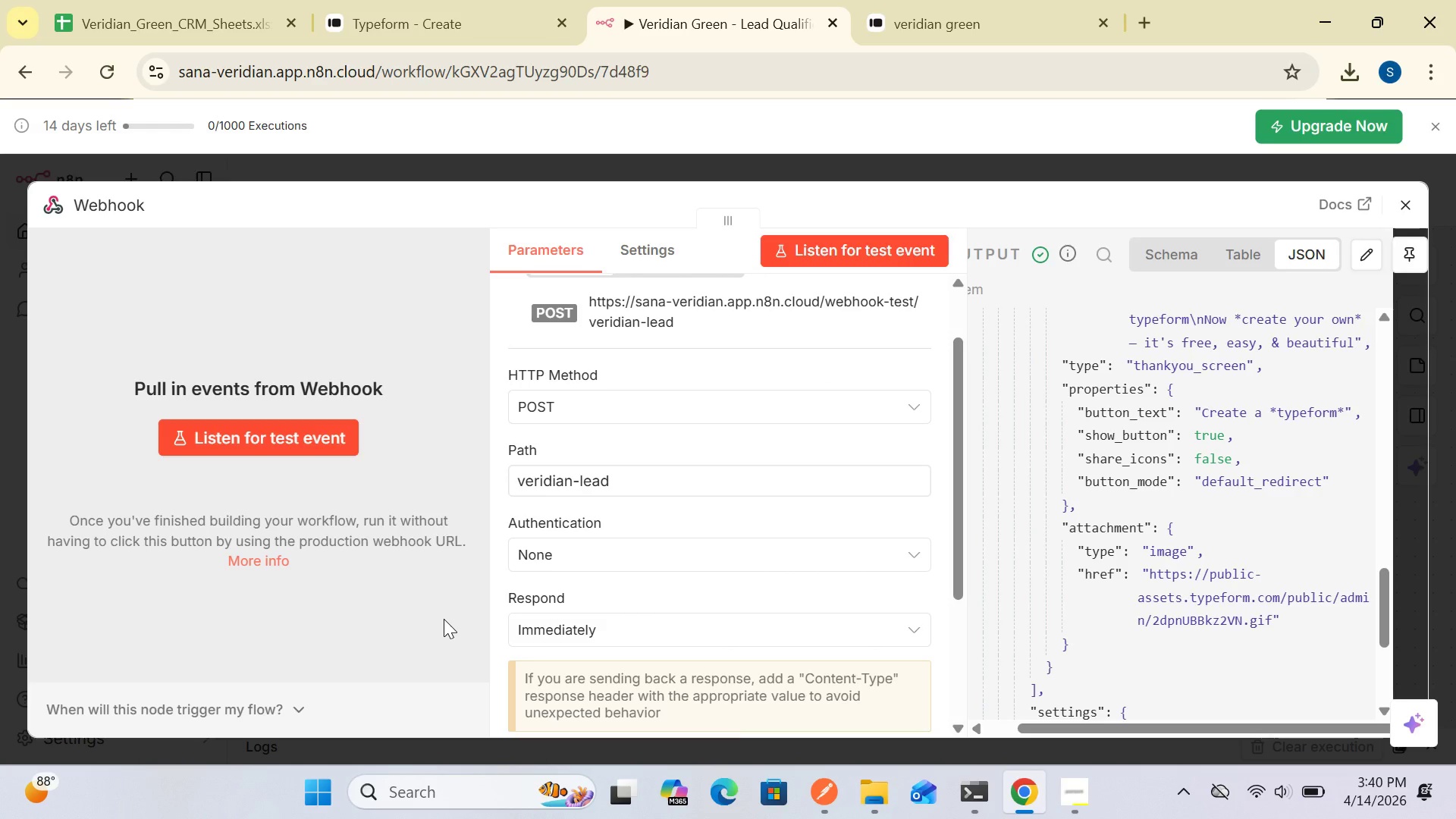 
left_click([453, 31])
 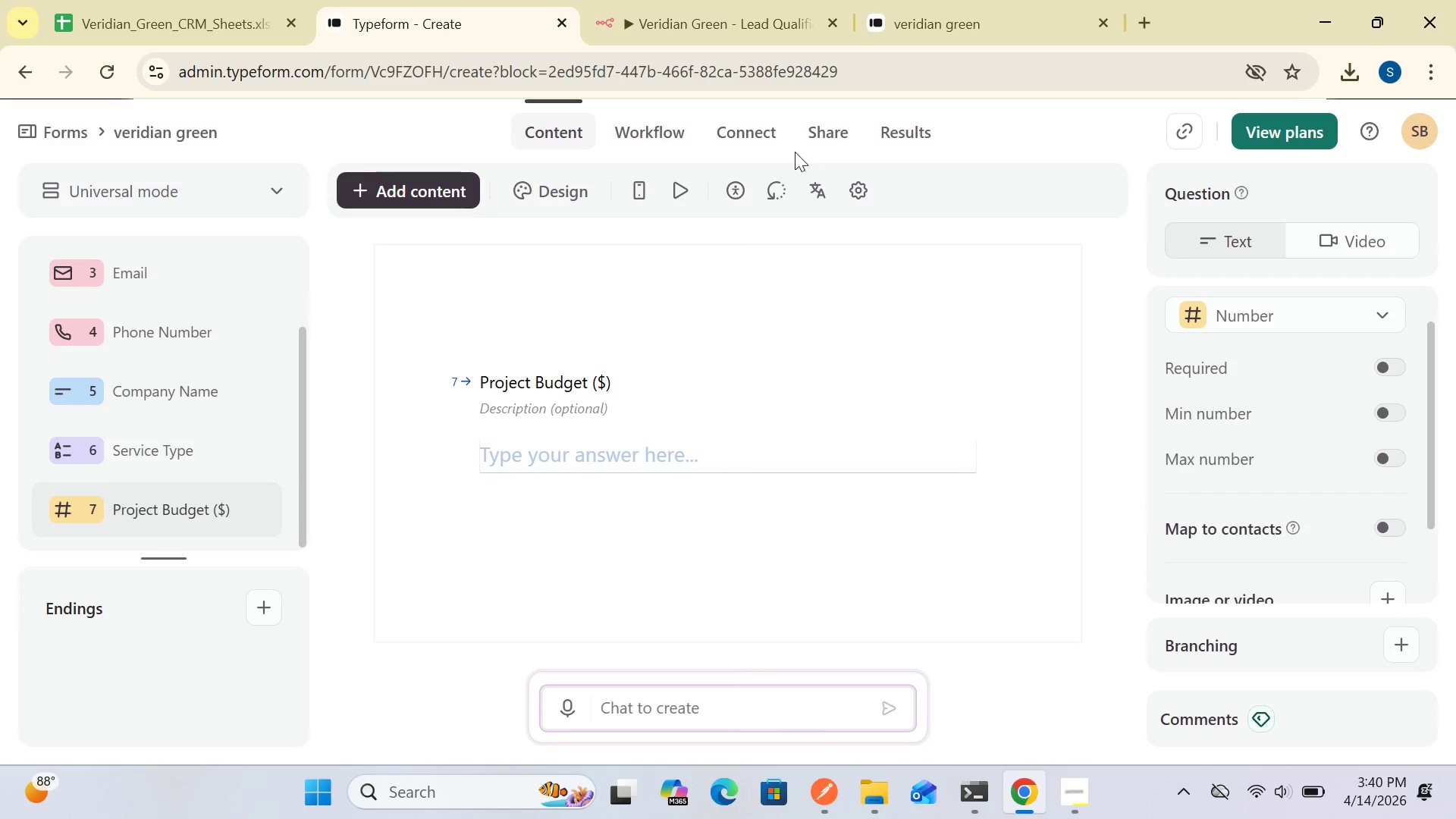 
left_click([812, 133])
 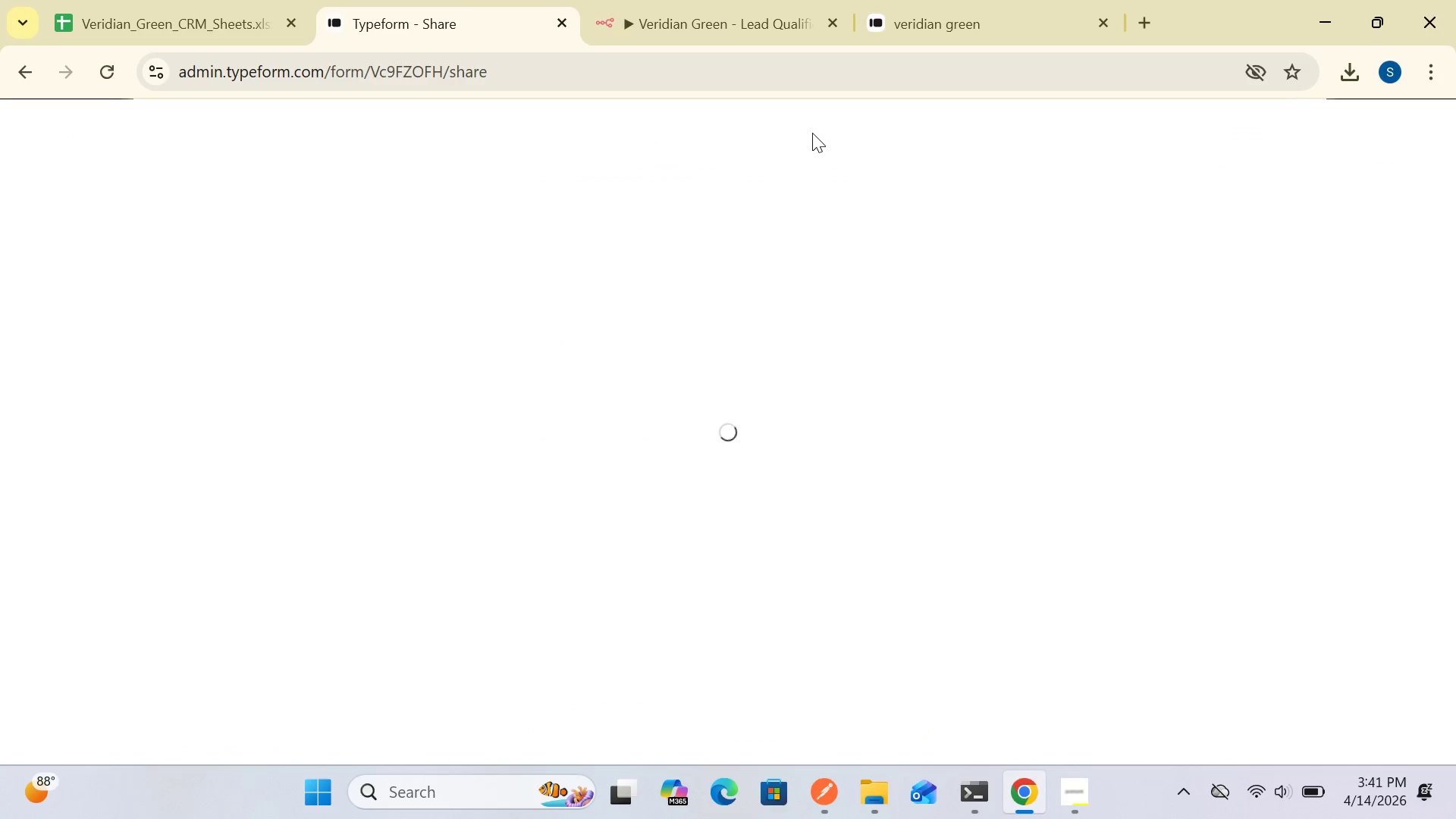 
wait(10.66)
 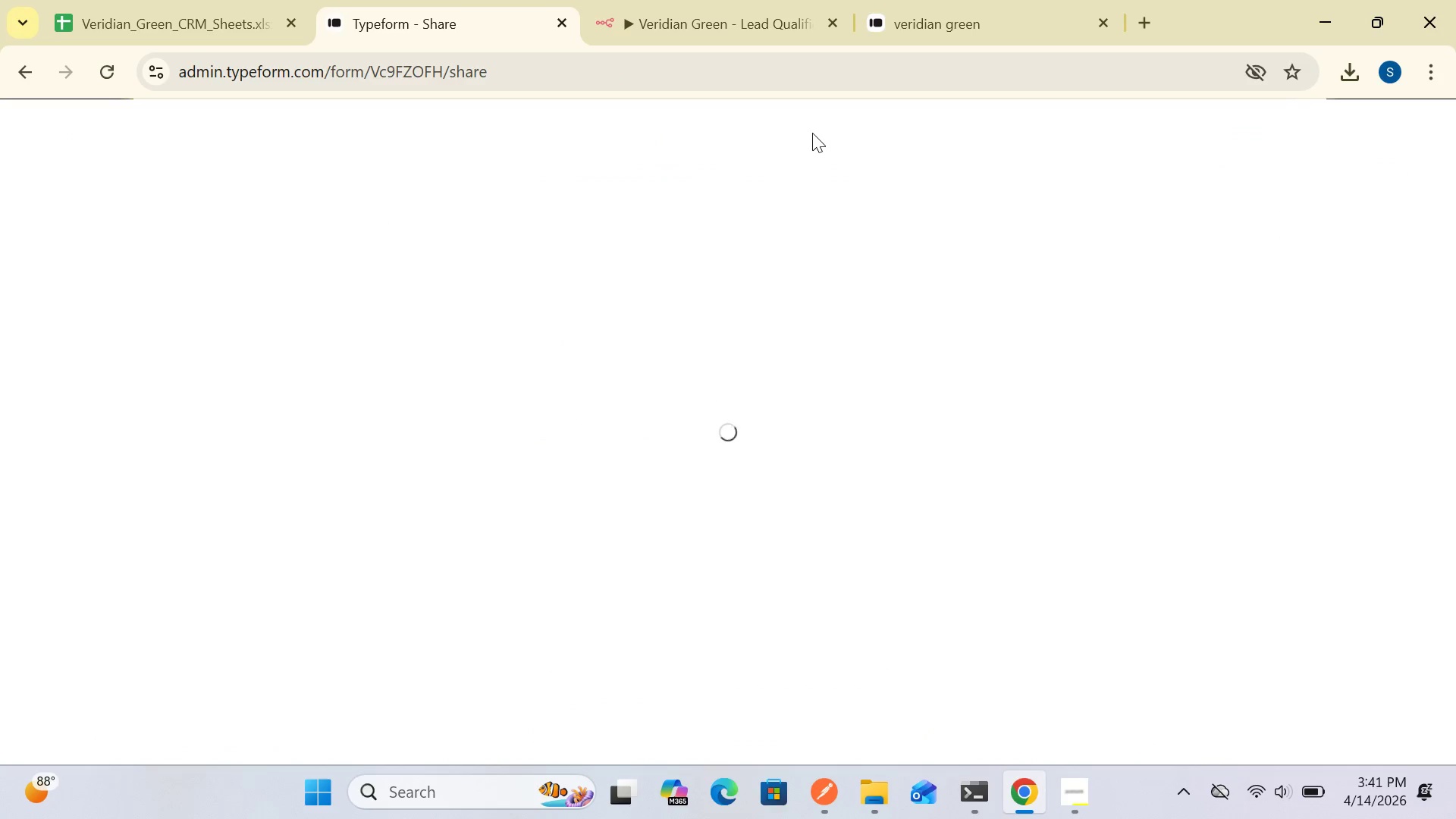 
left_click([457, 337])
 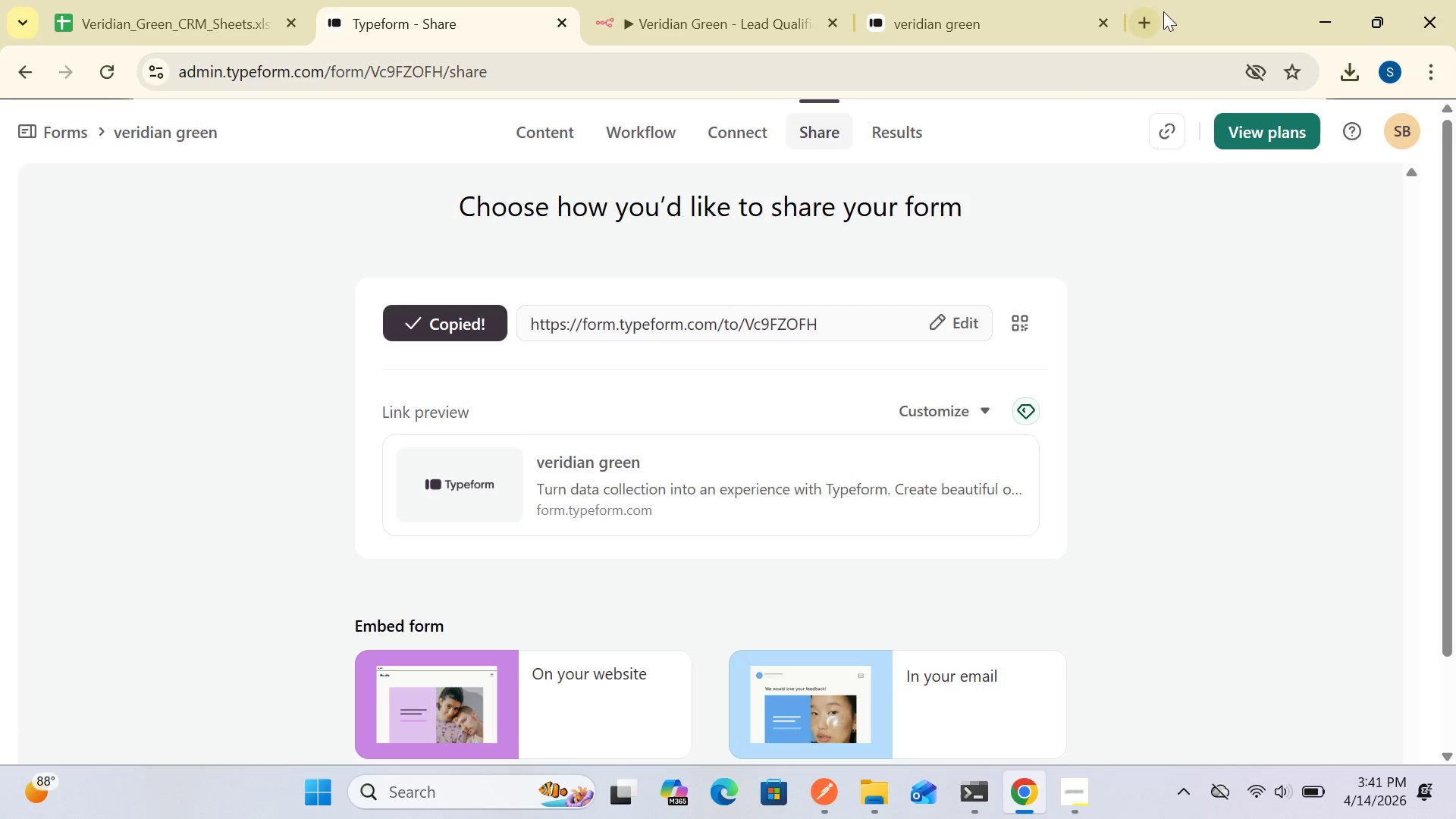 
left_click([1146, 24])
 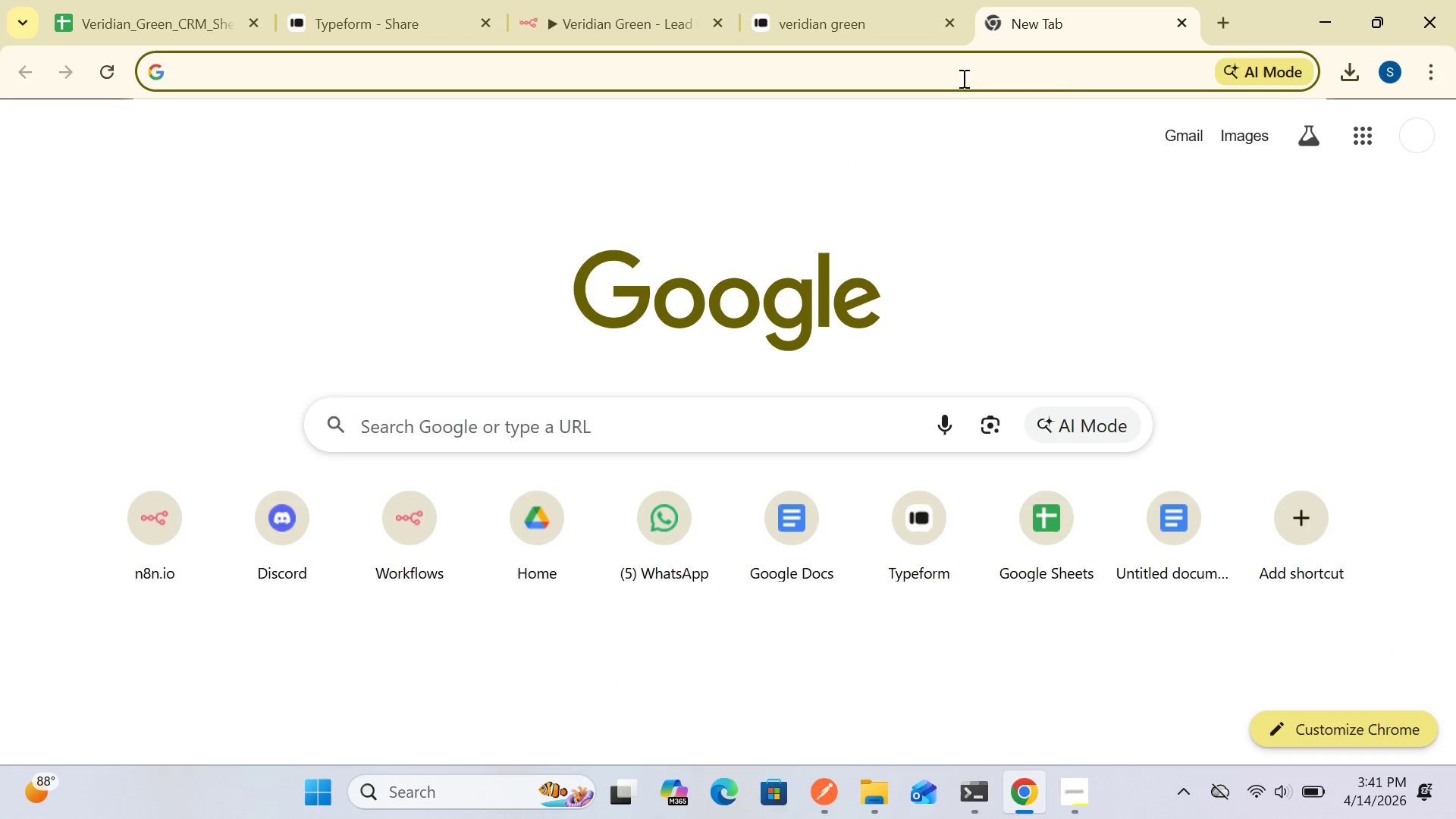 
left_click([962, 76])
 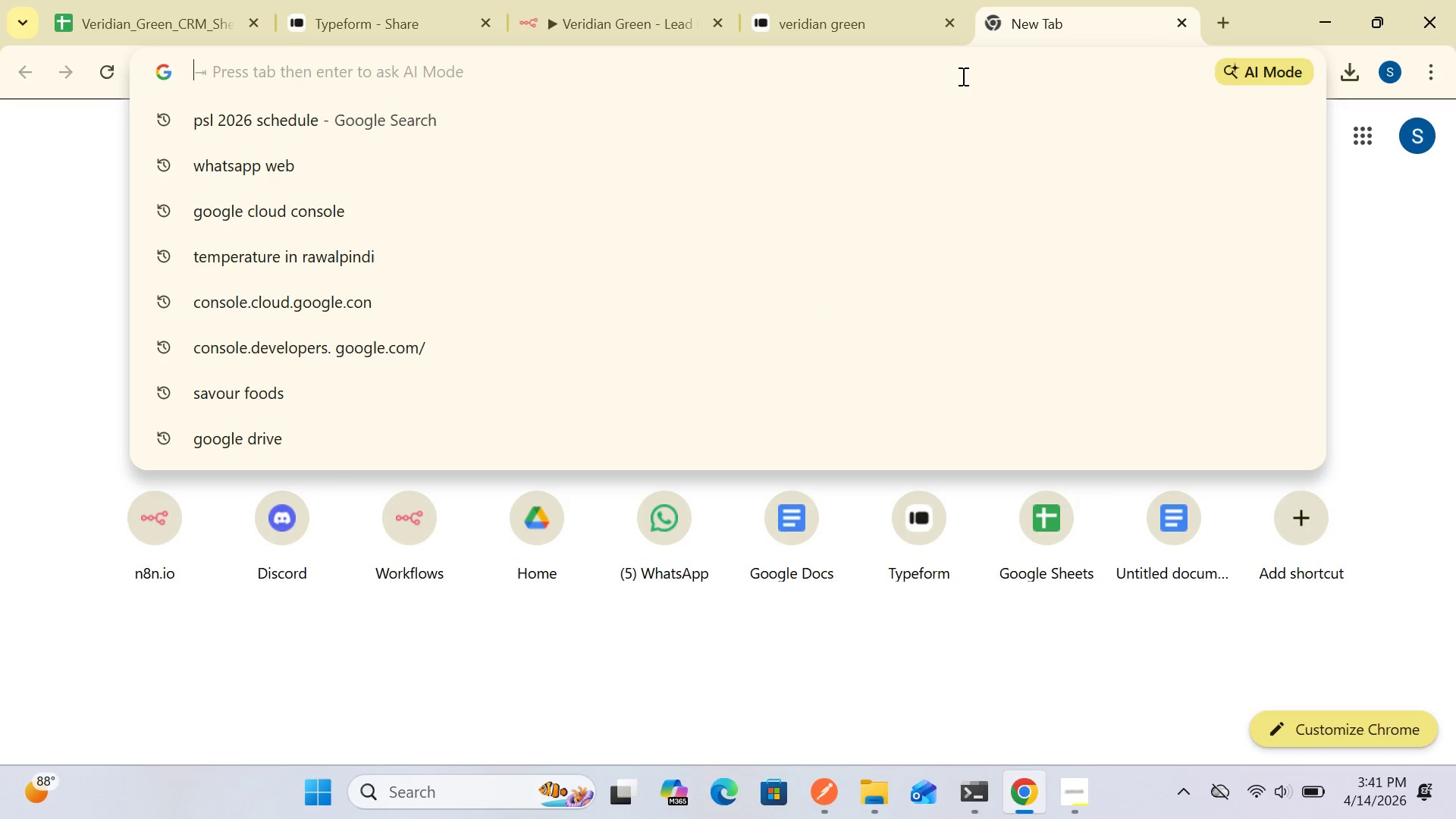 
key(Control+V)
 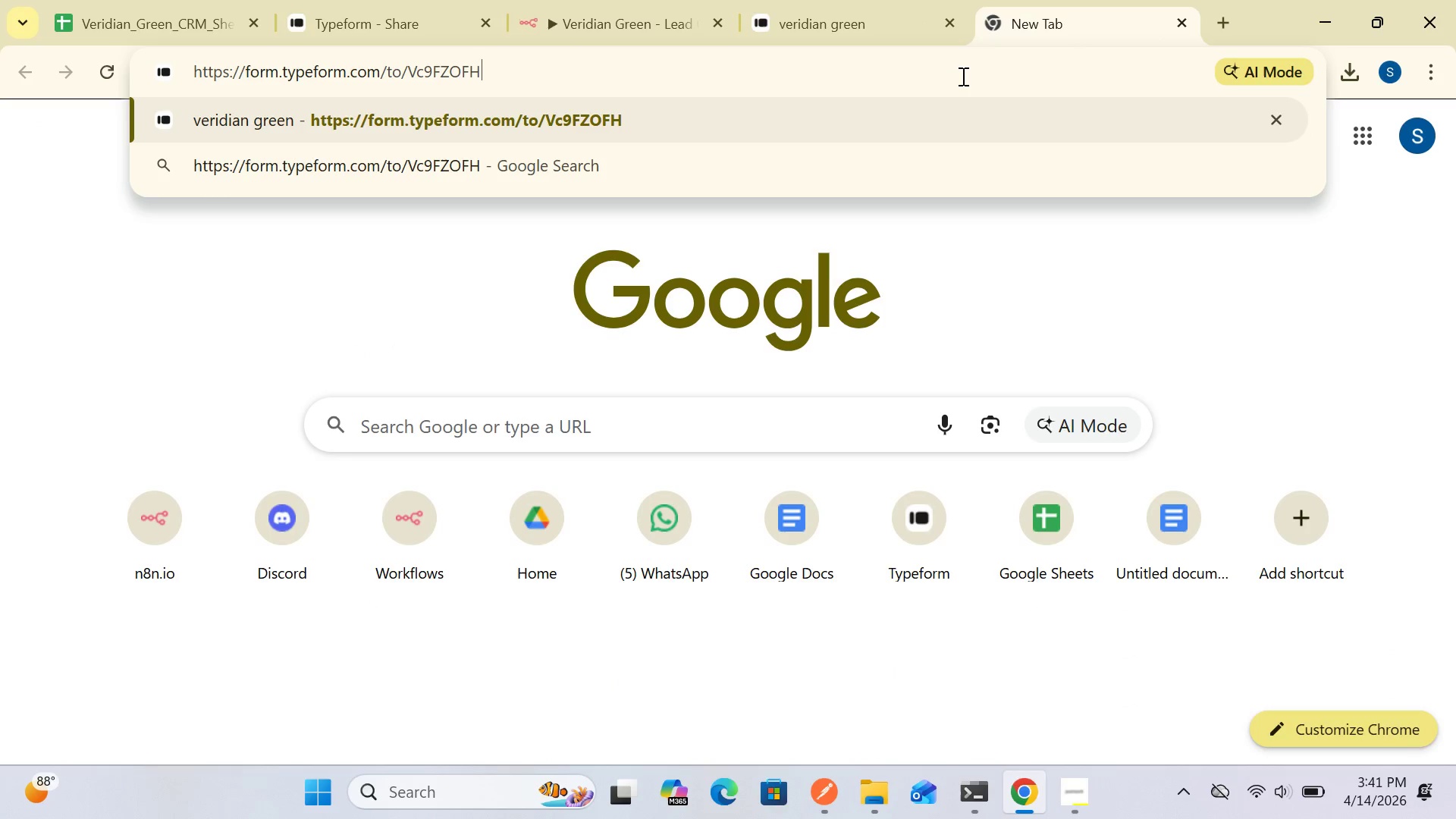 
key(Enter)
 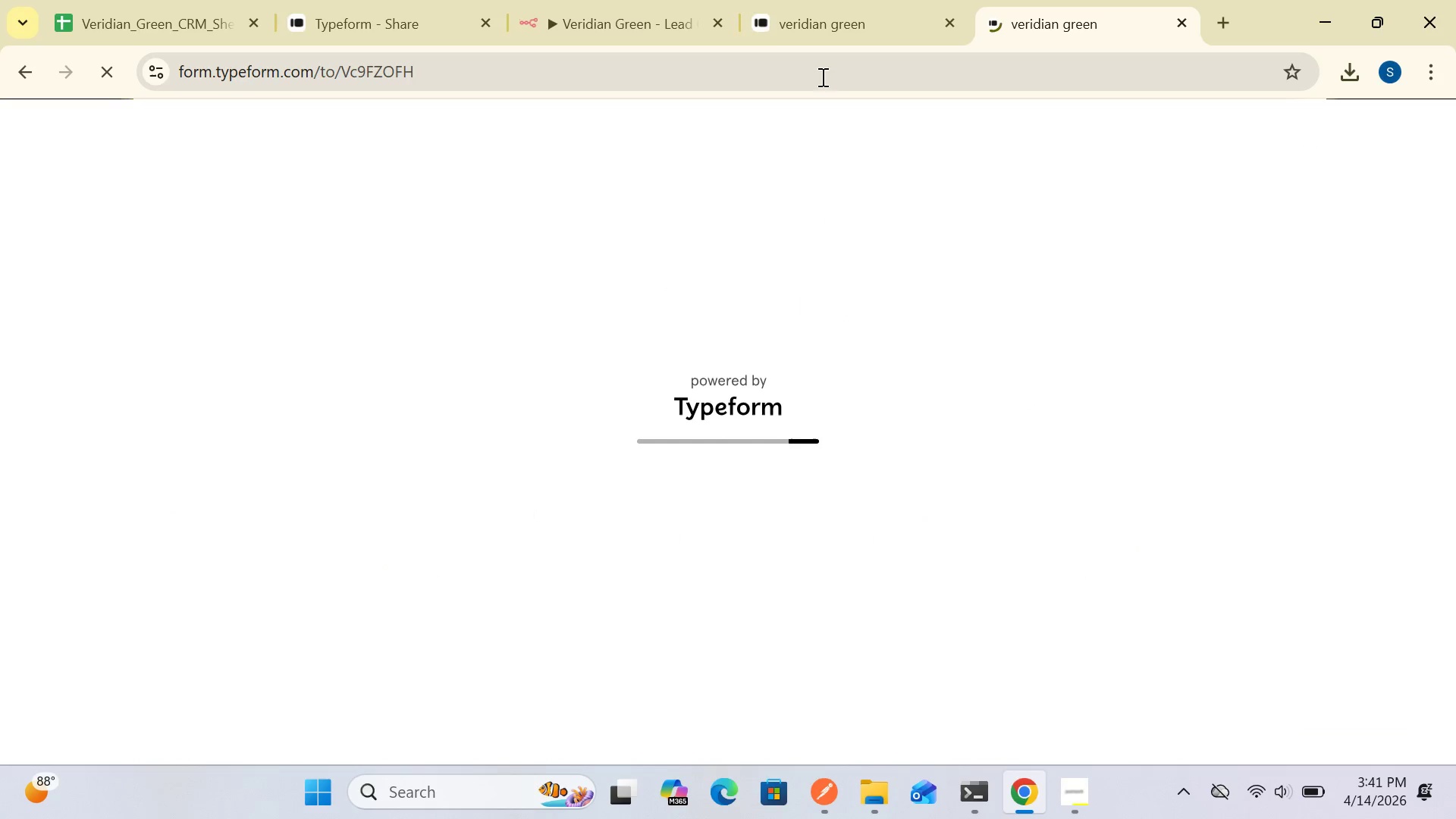 
left_click([593, 25])
 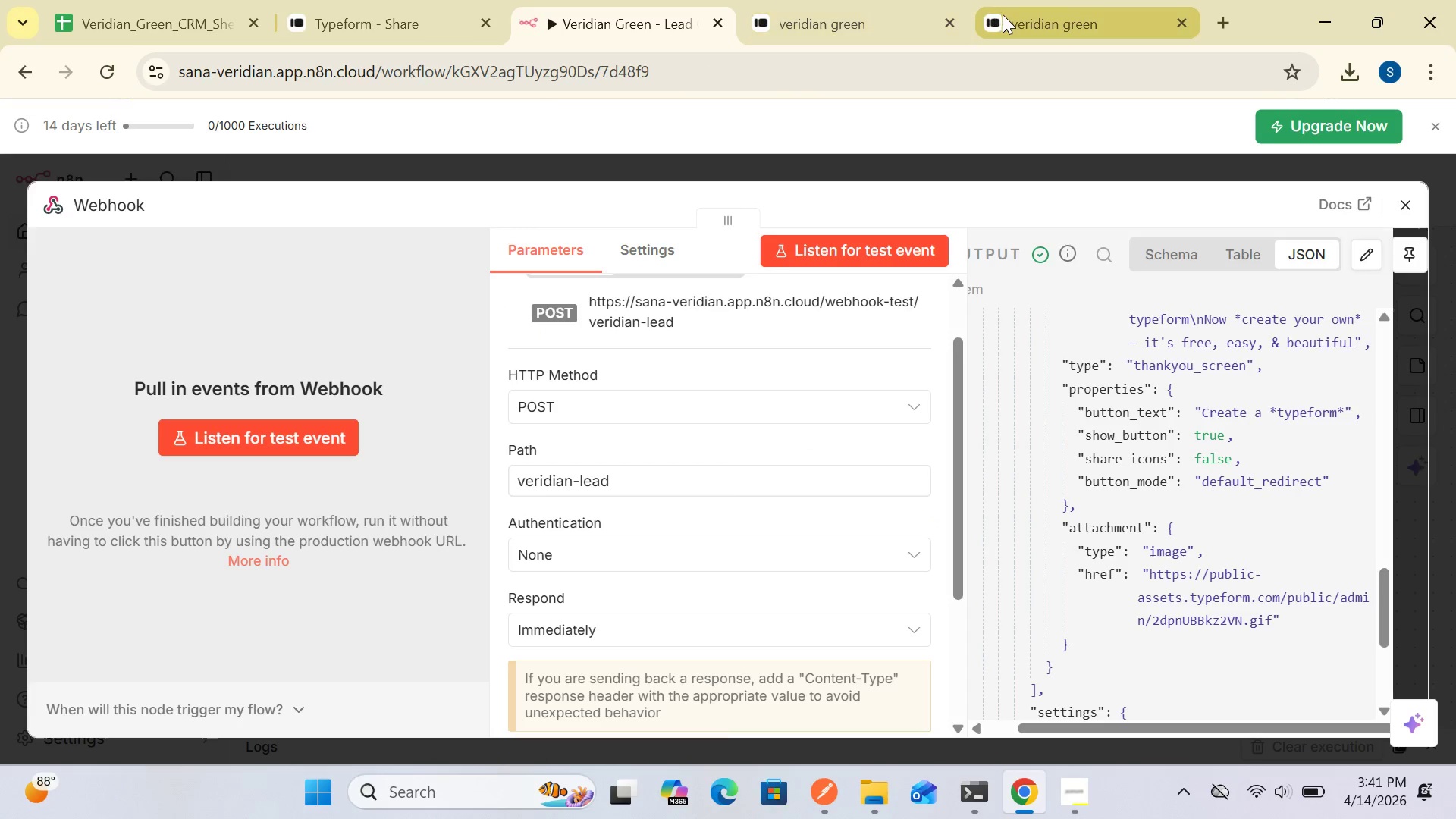 
left_click([1015, 15])
 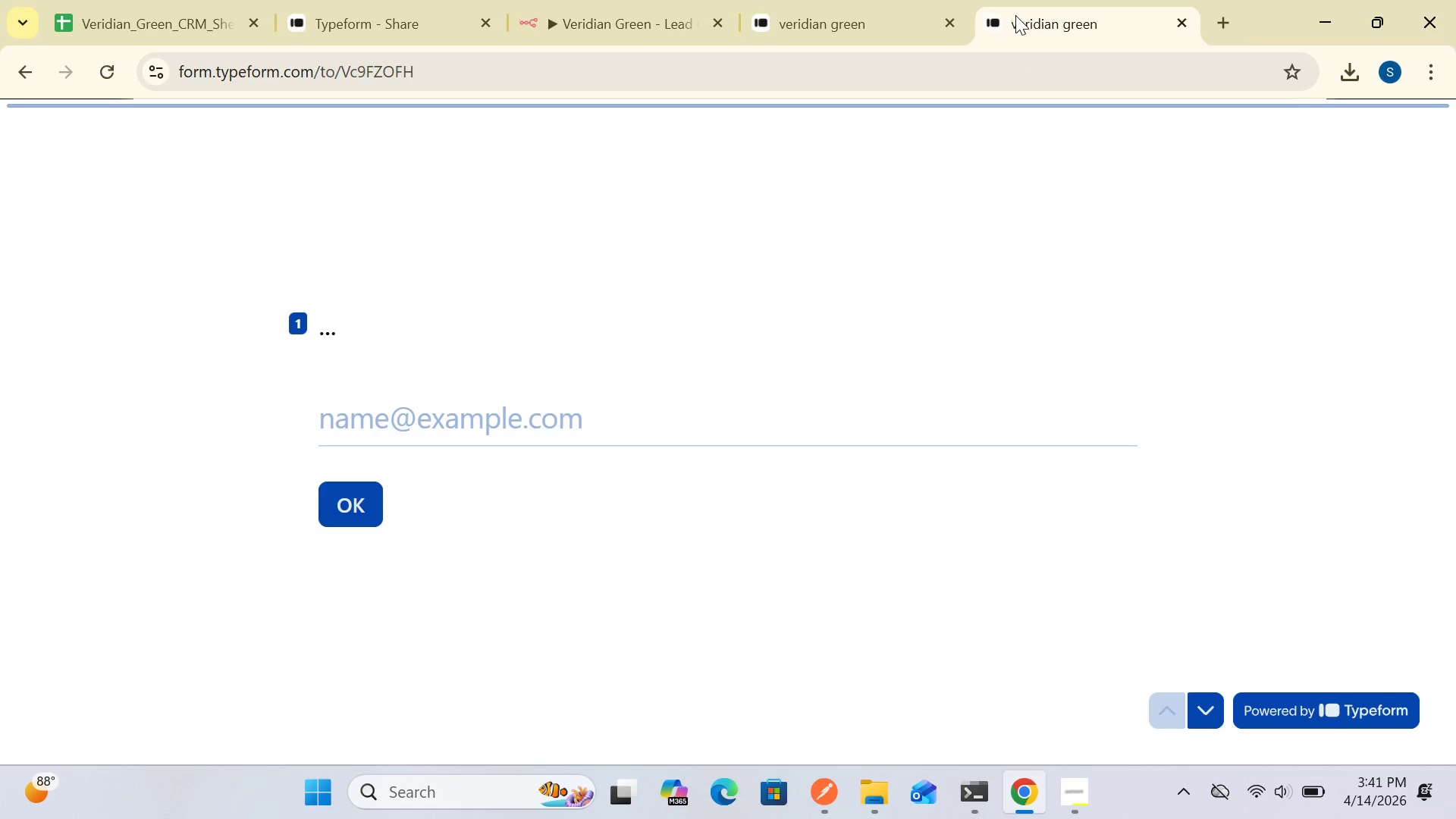 
left_click([871, 23])
 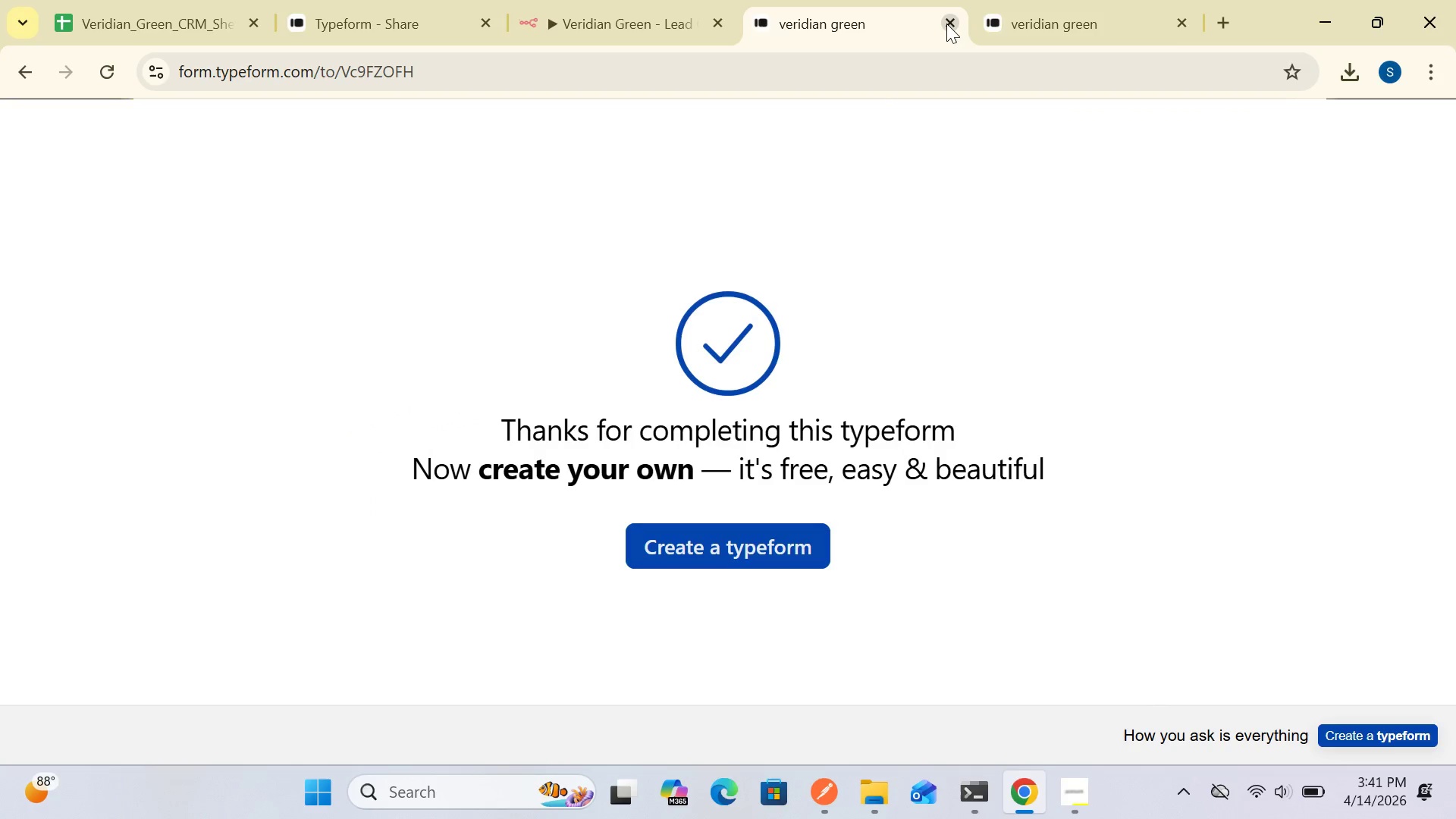 
wait(6.75)
 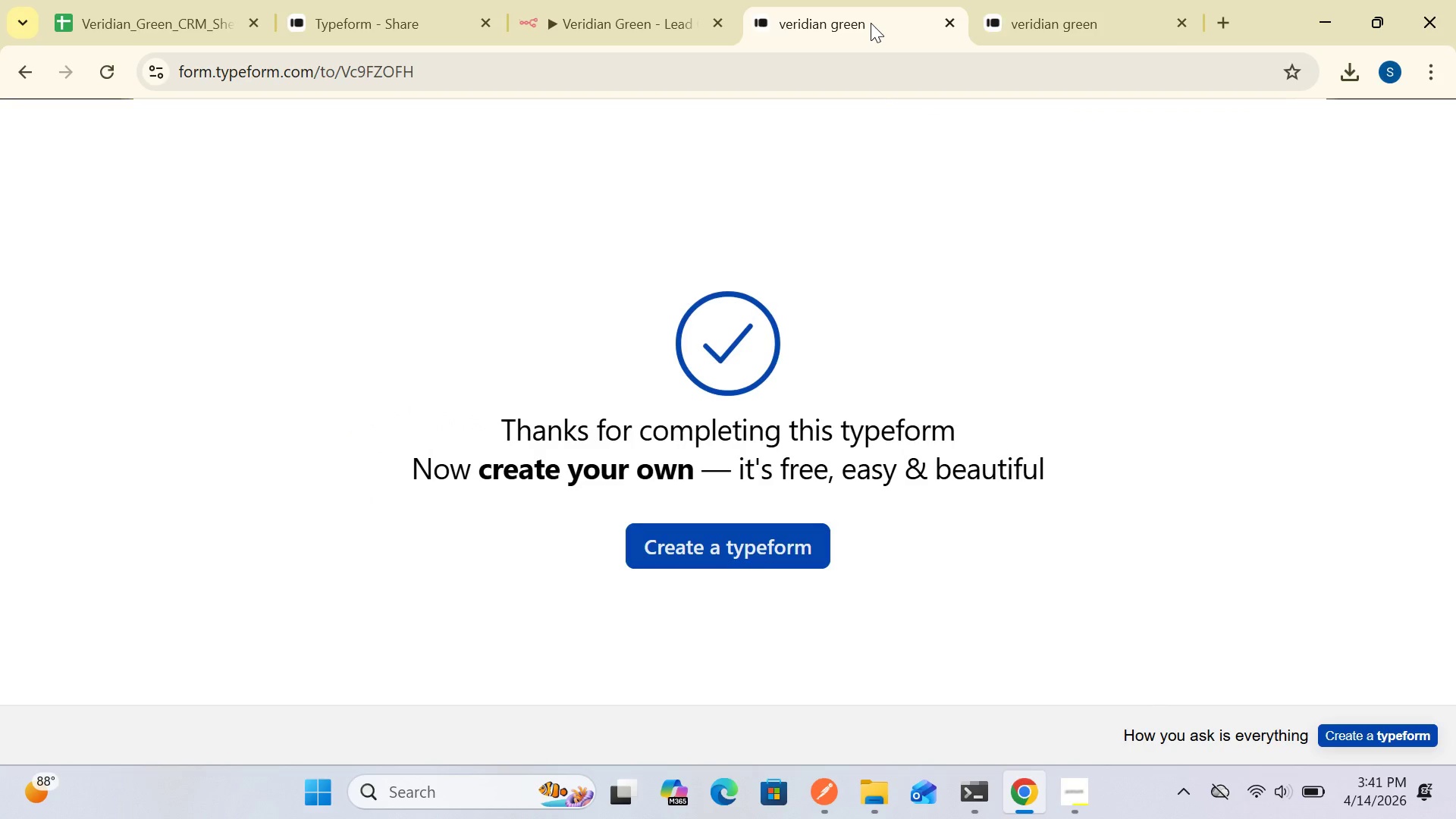 
left_click([1022, 16])
 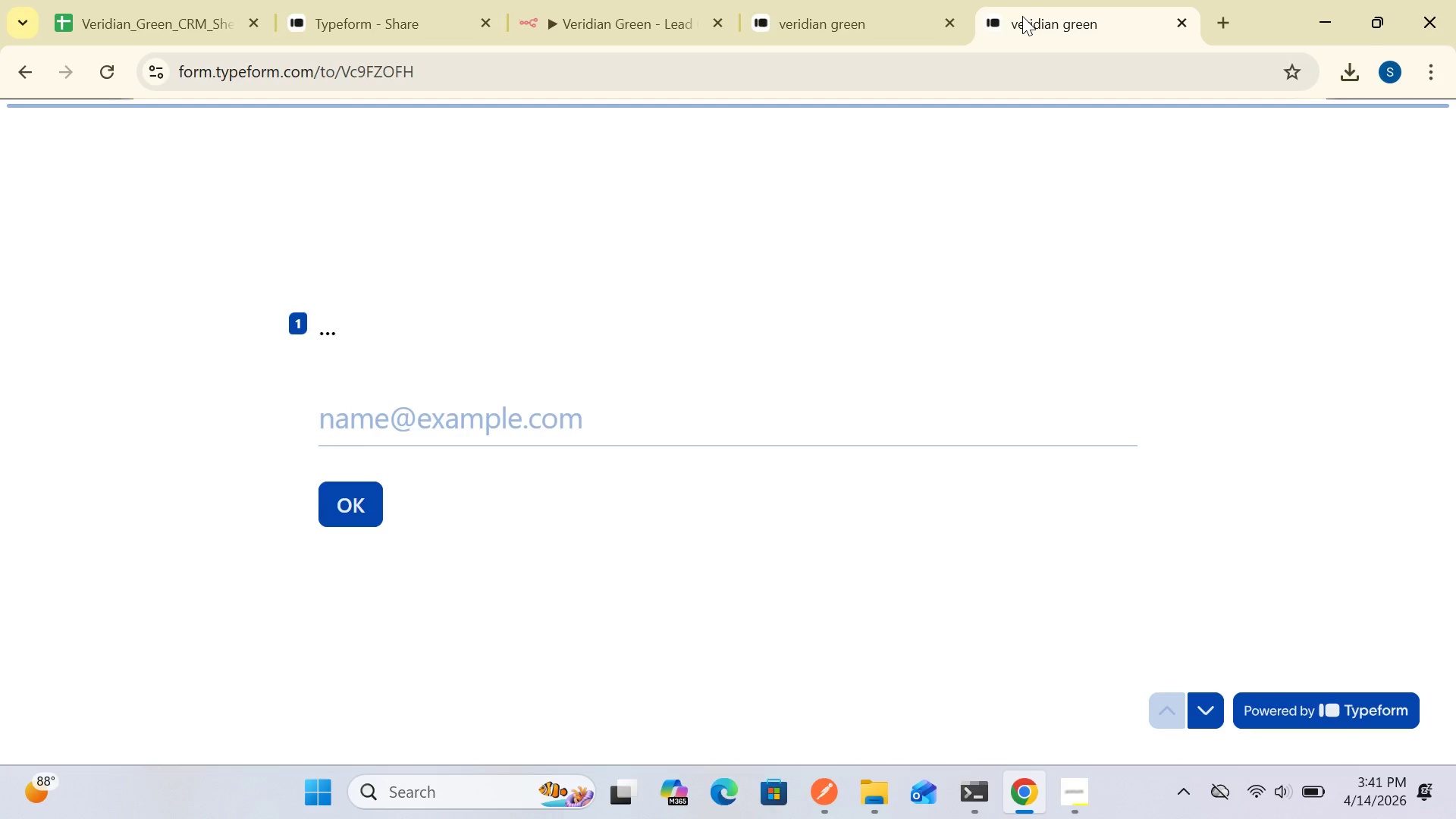 
wait(9.89)
 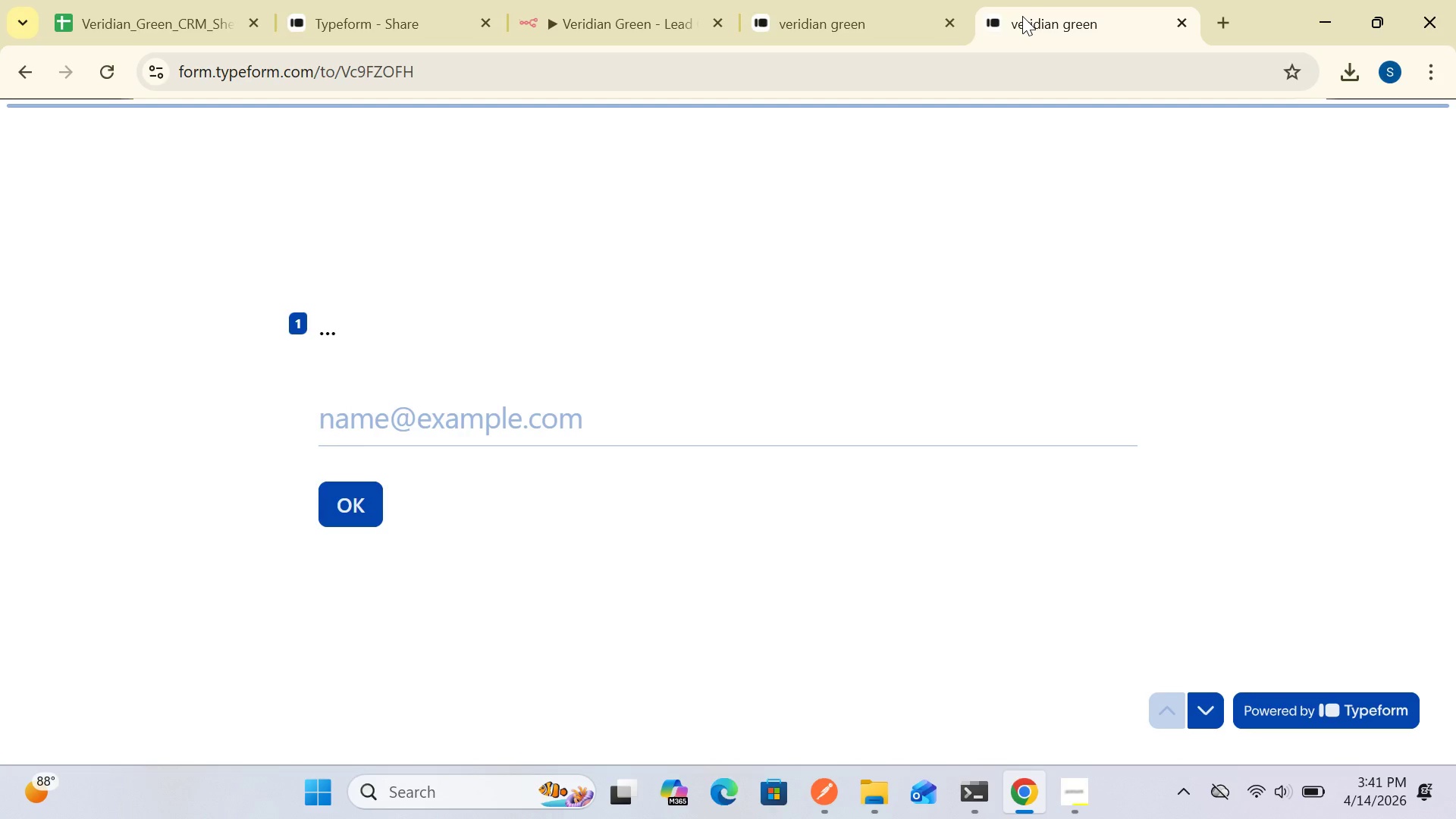 
left_click([456, 413])
 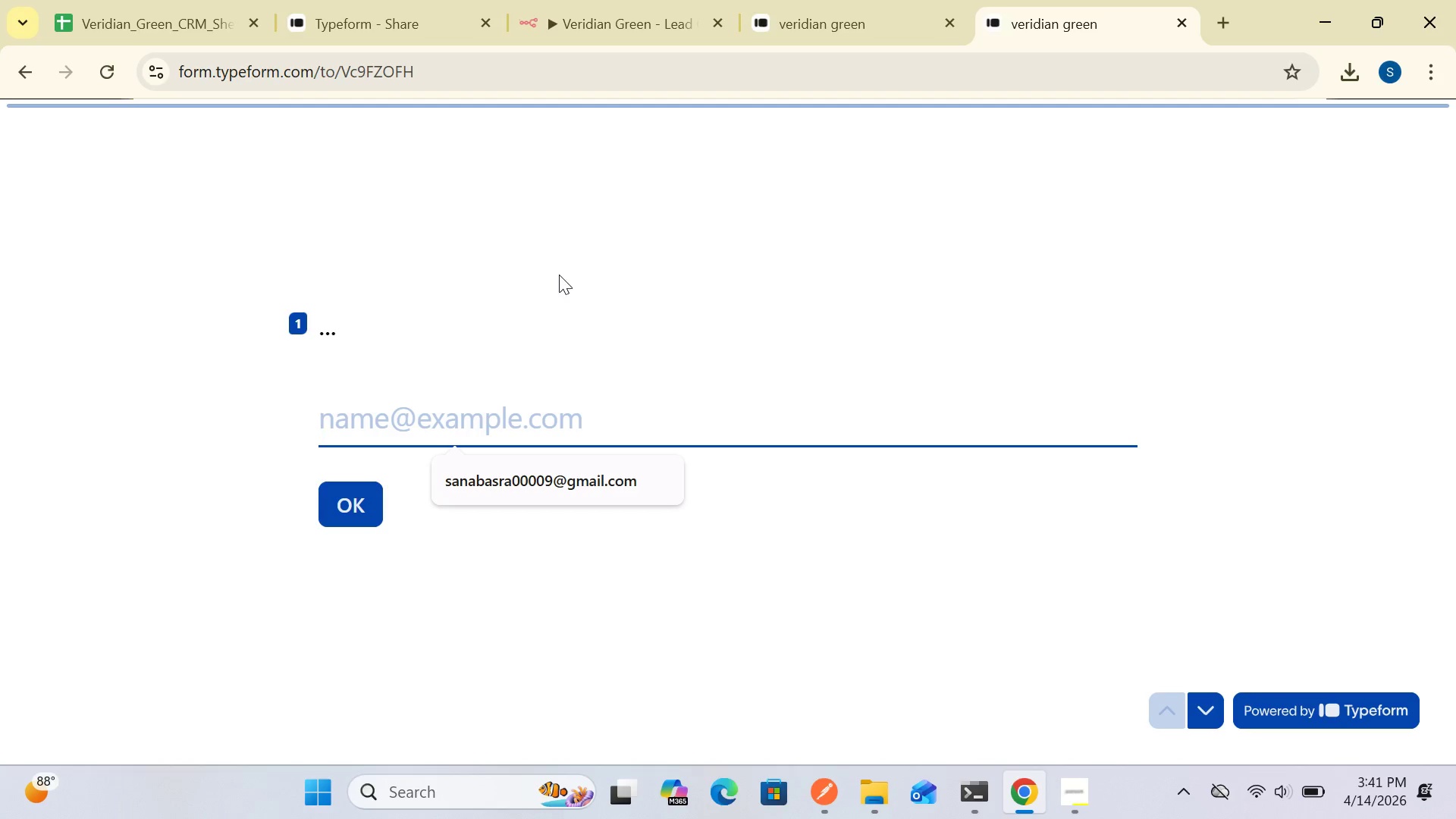 
wait(6.27)
 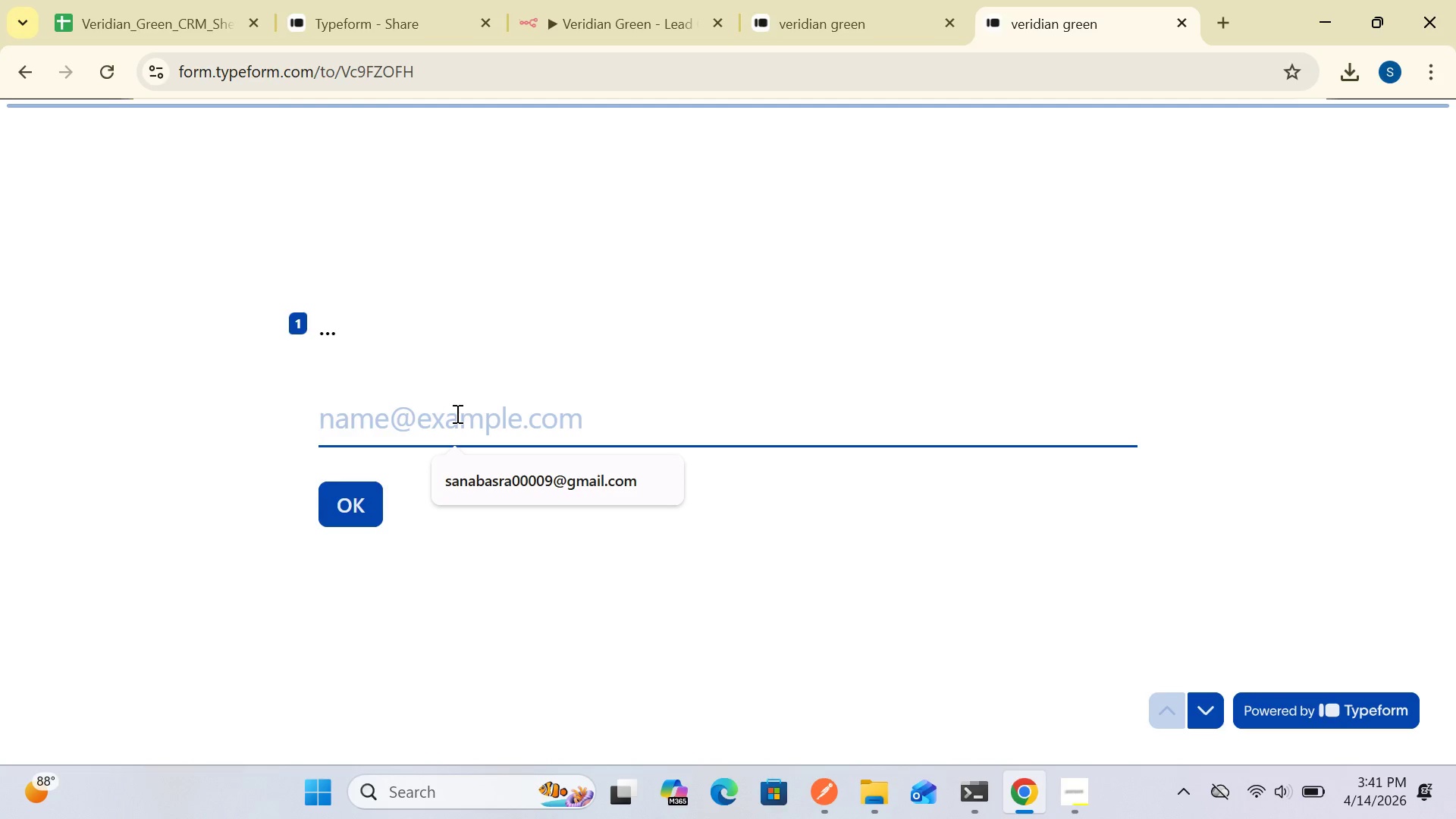 
left_click([658, 27])
 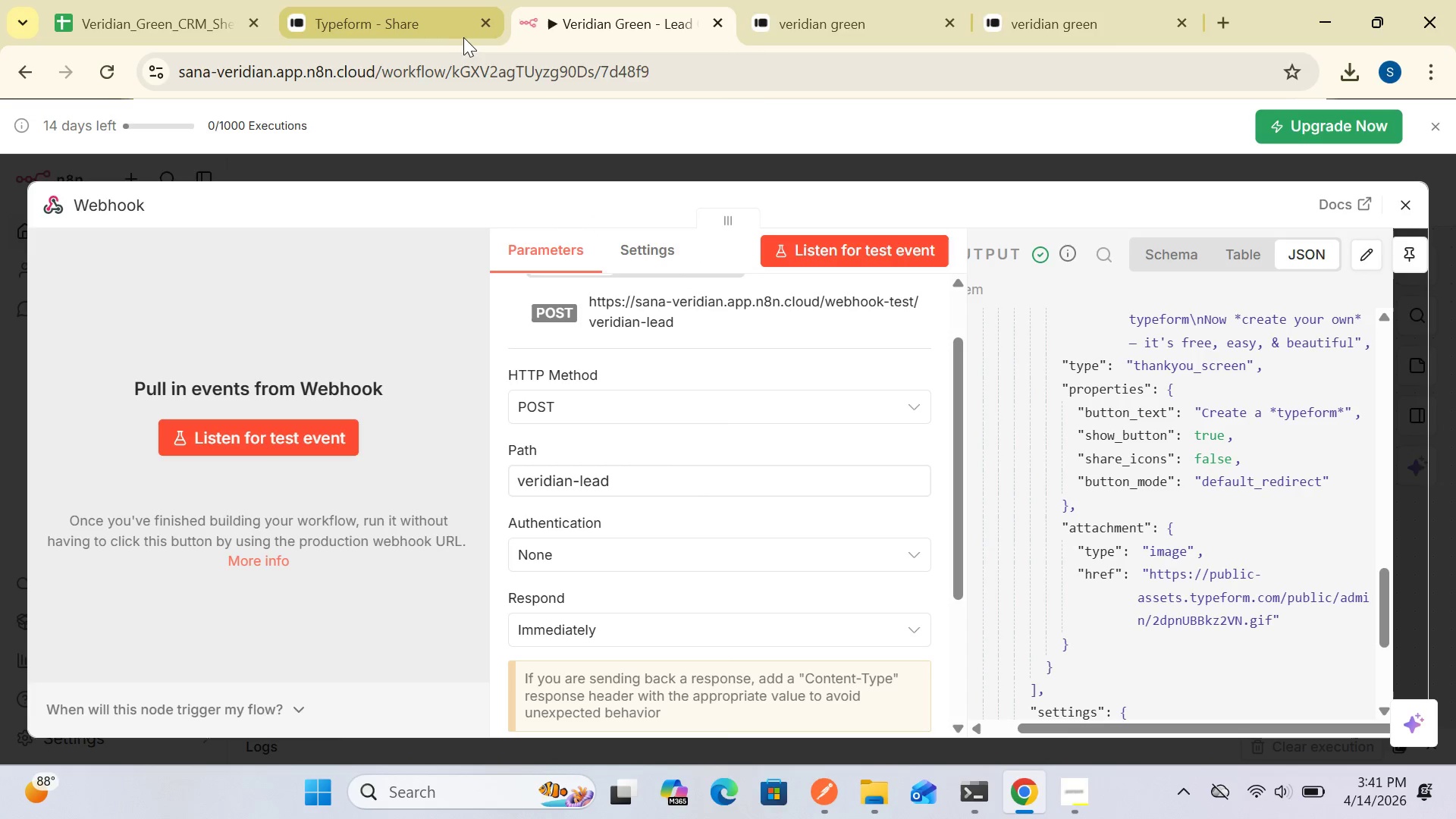 
left_click([437, 24])
 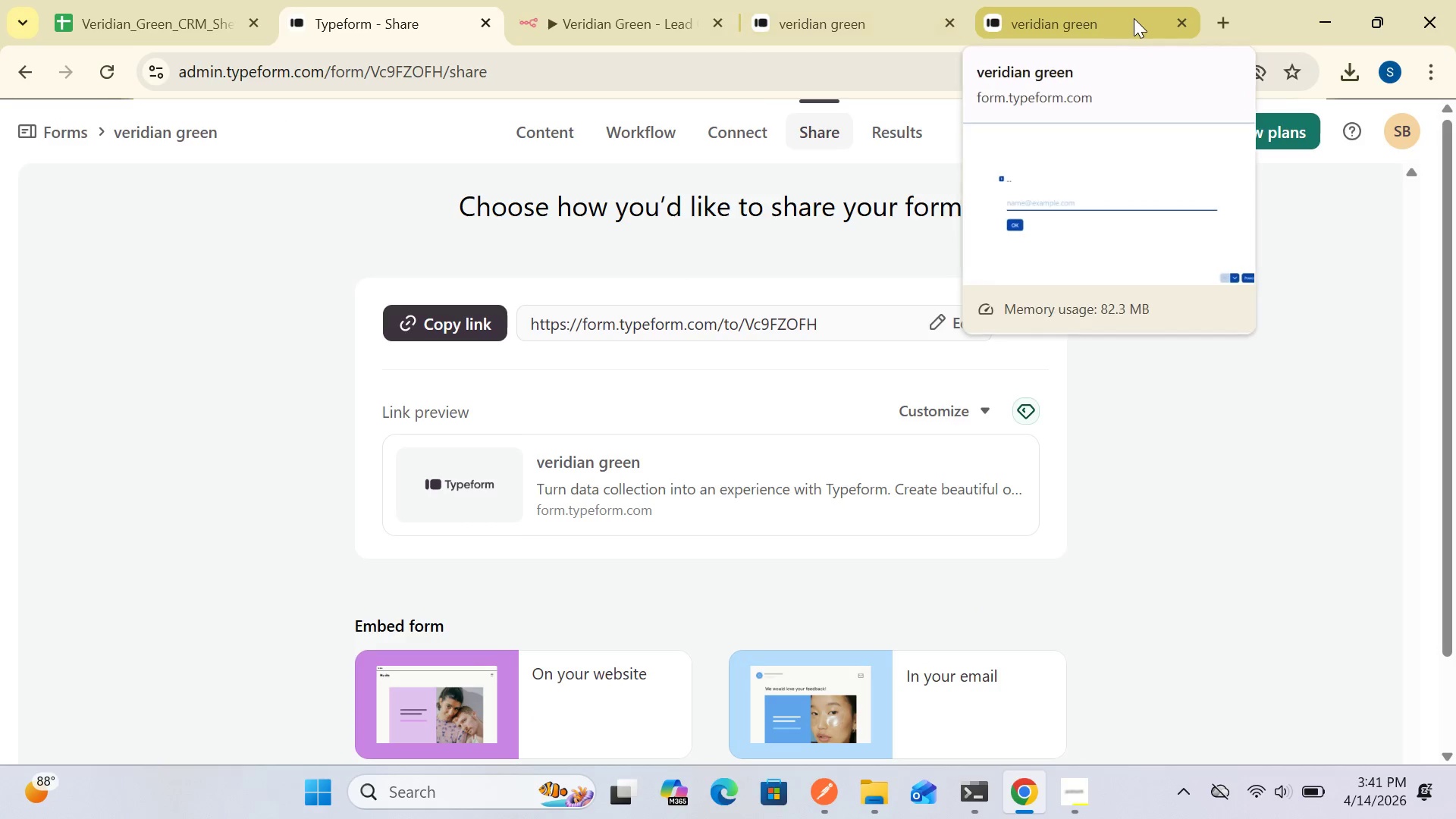 
mouse_move([947, 33])
 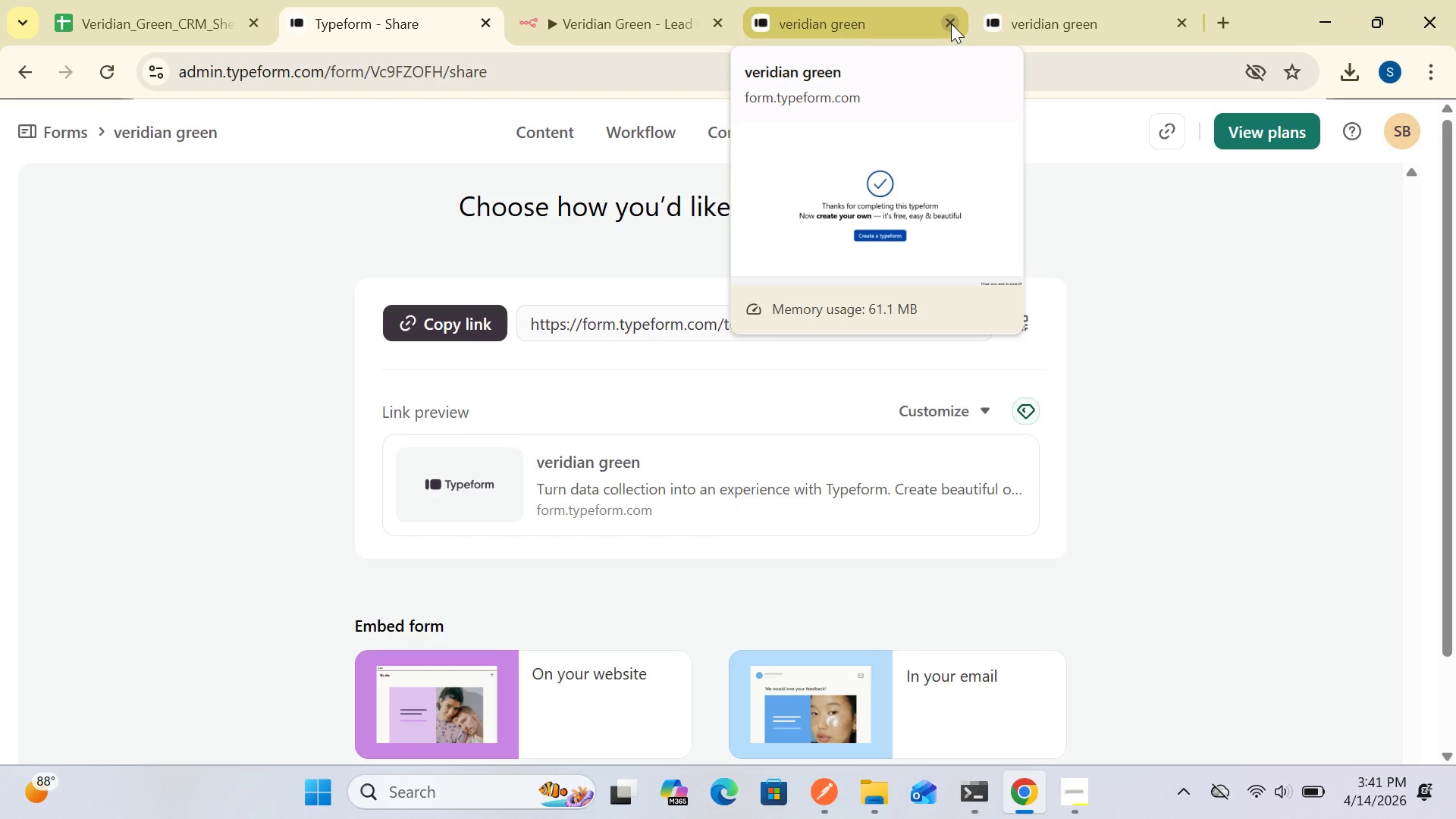 
left_click([951, 24])
 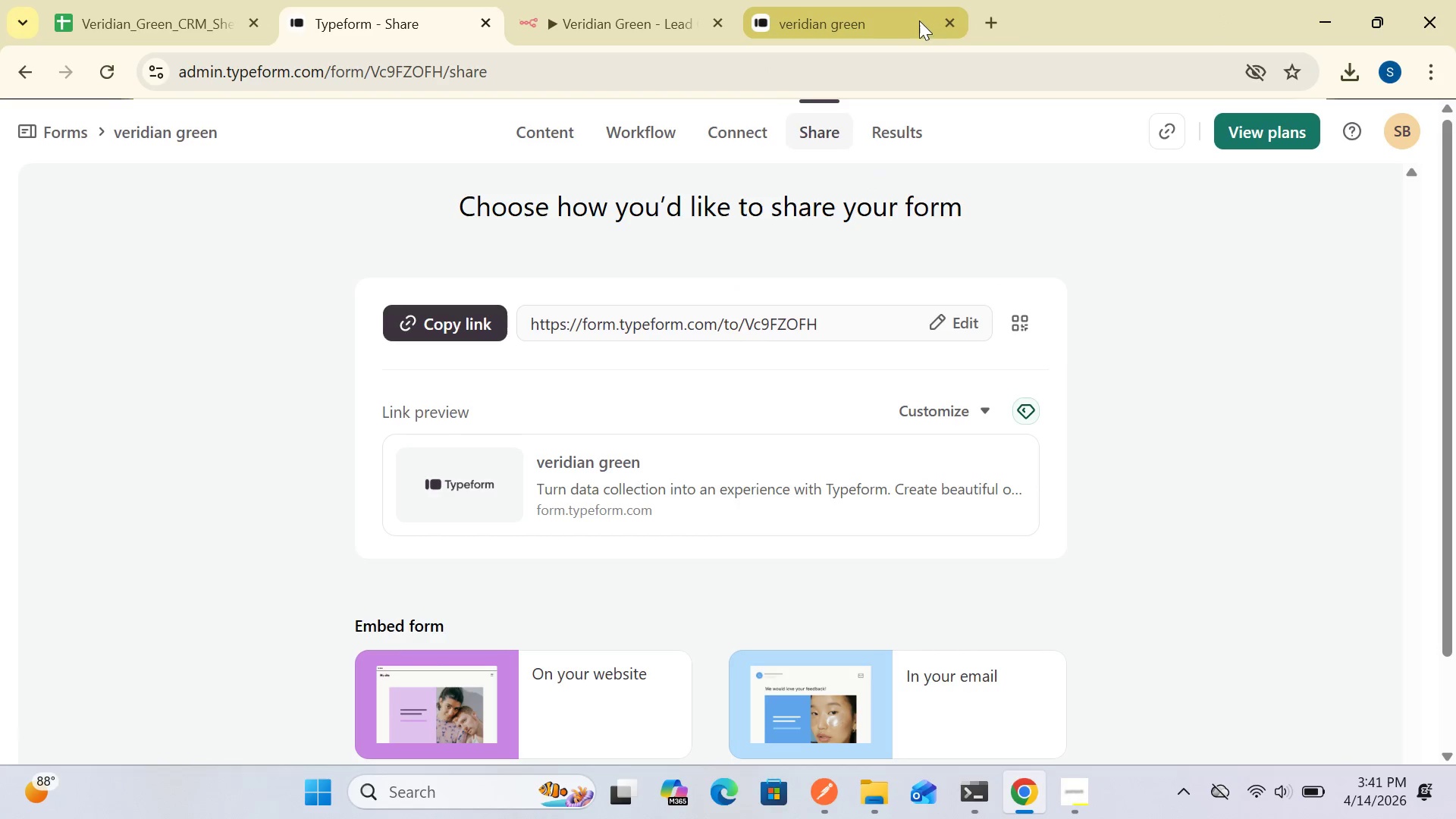 
left_click([909, 20])
 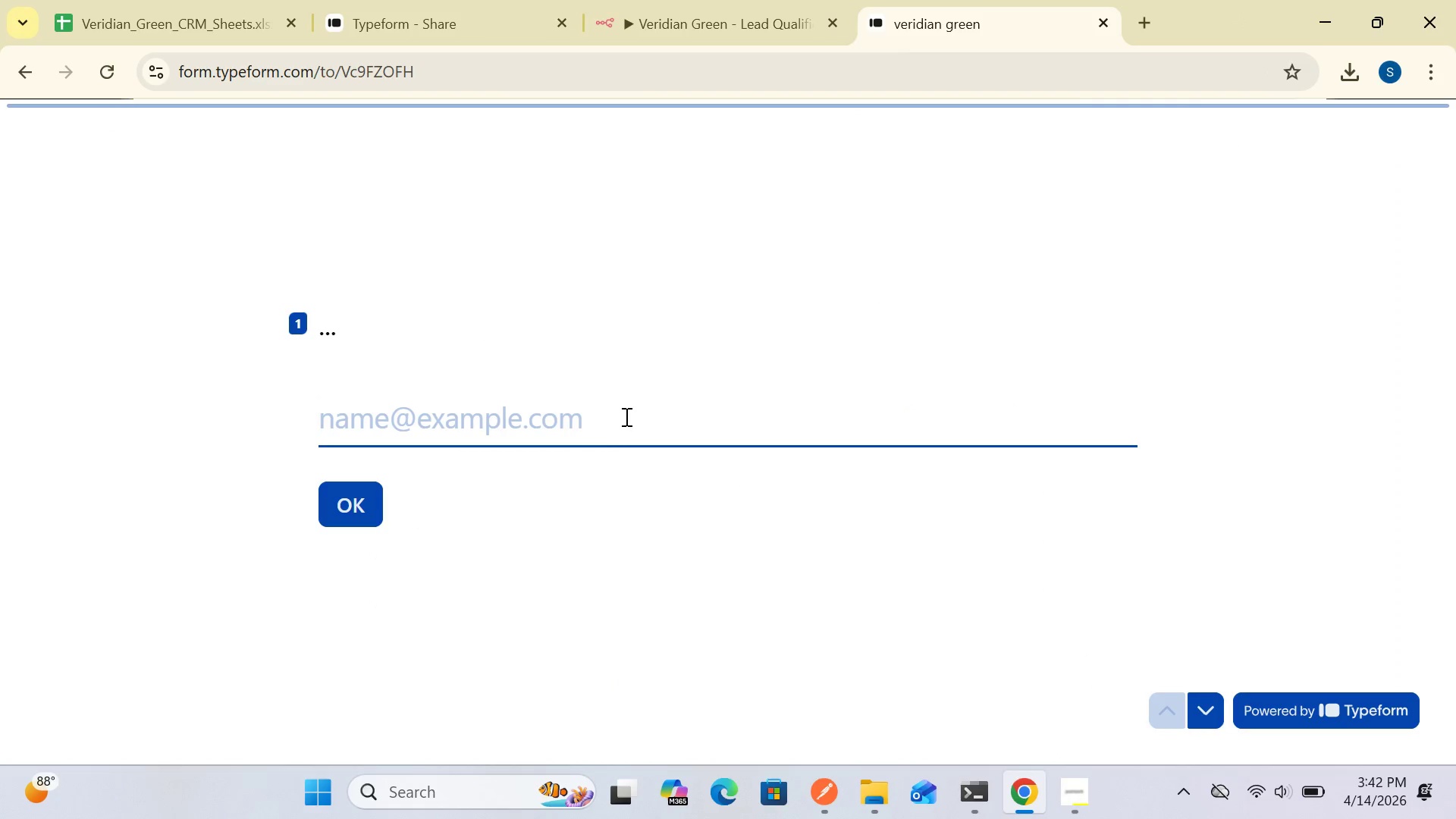 
left_click([611, 440])
 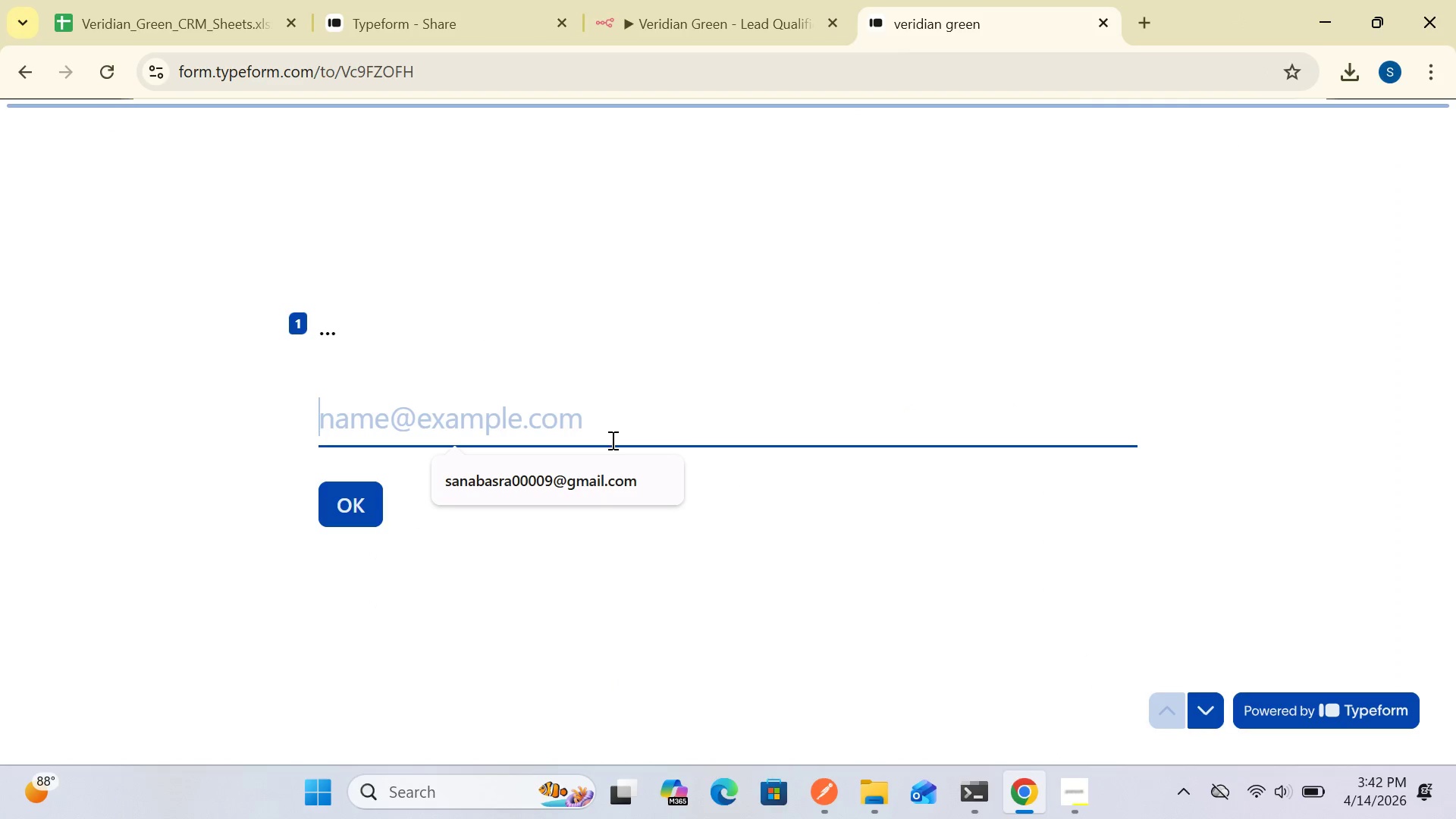 
wait(9.0)
 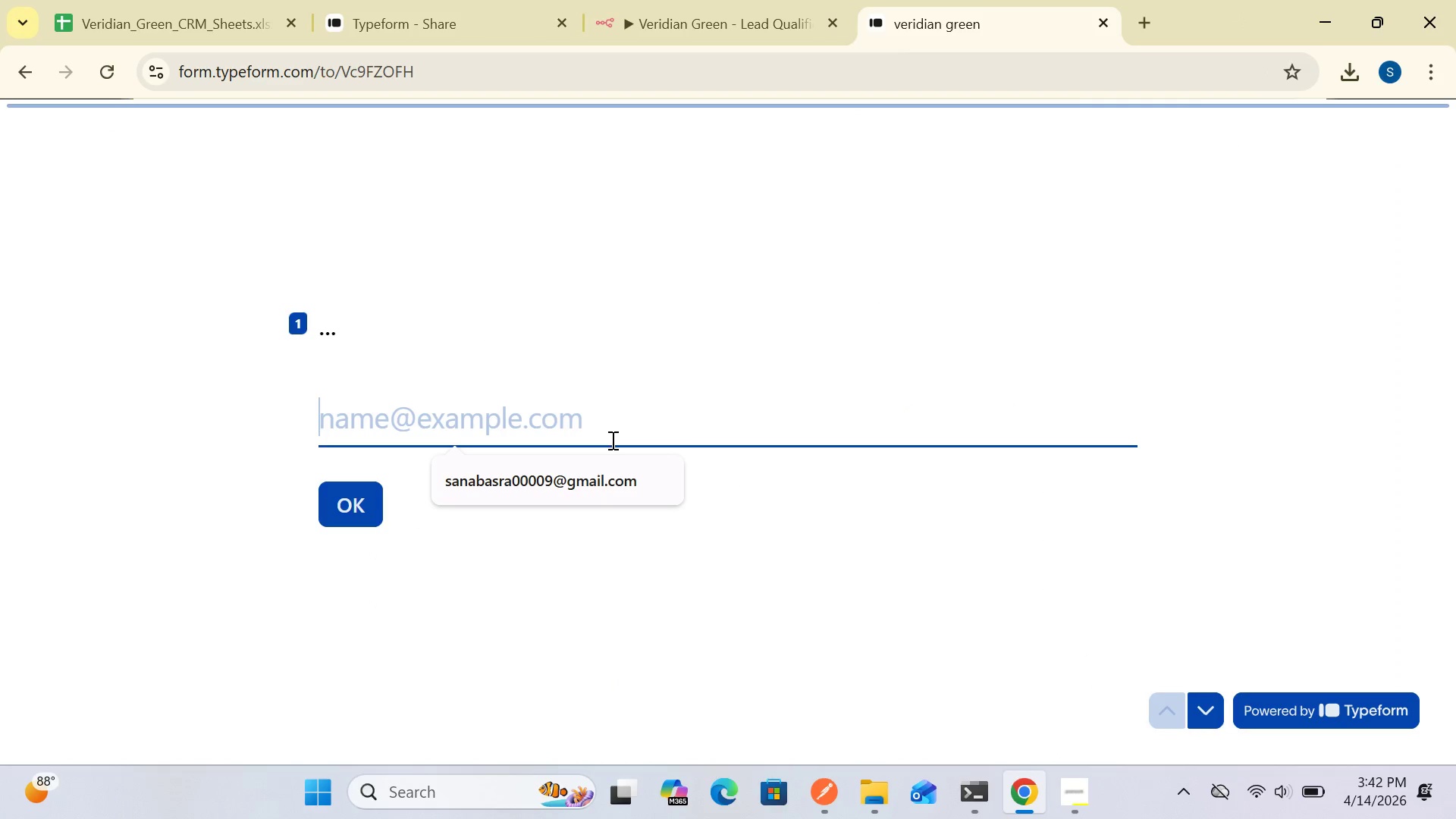 
left_click([1098, 28])
 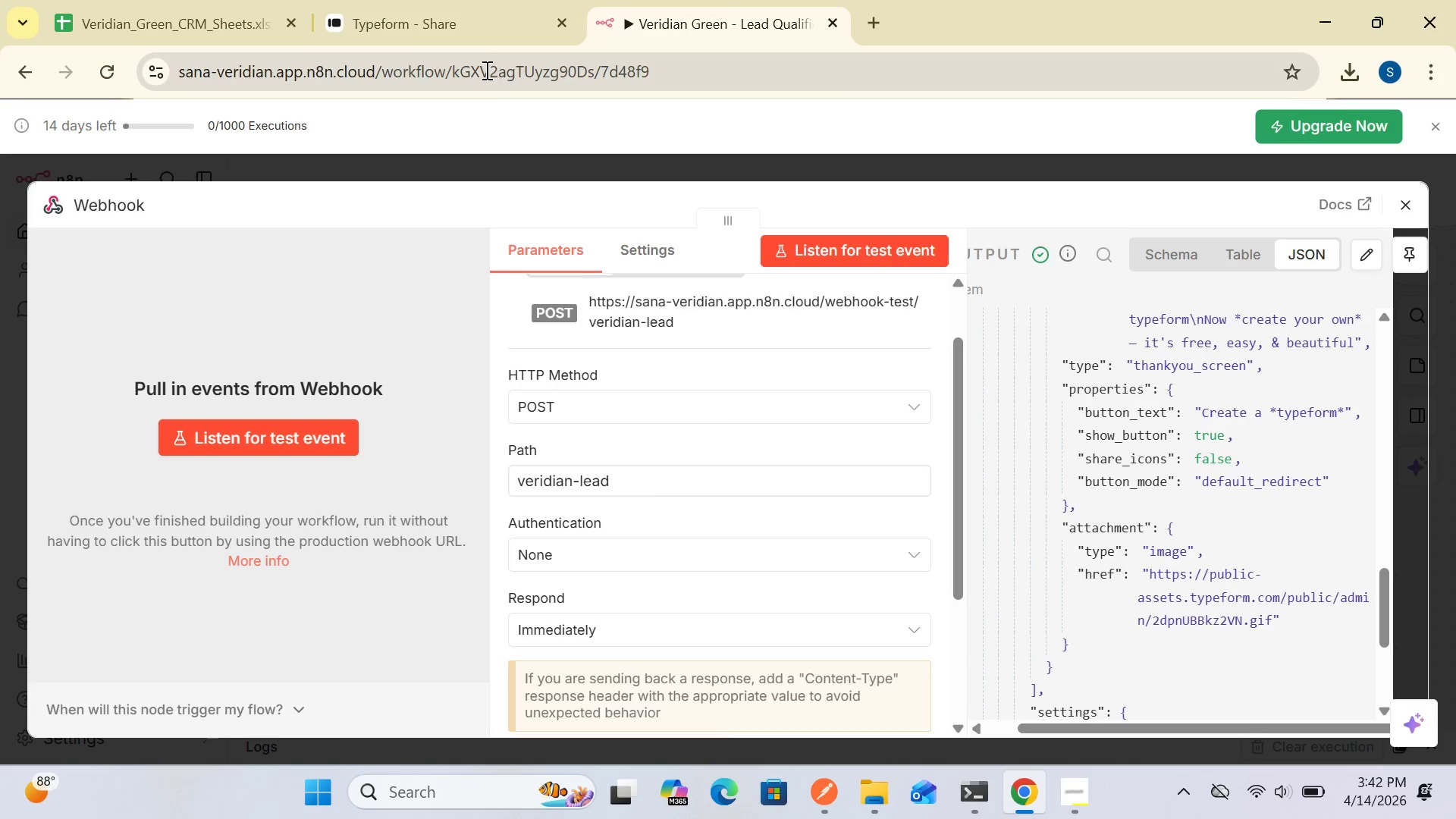 
left_click([472, 35])
 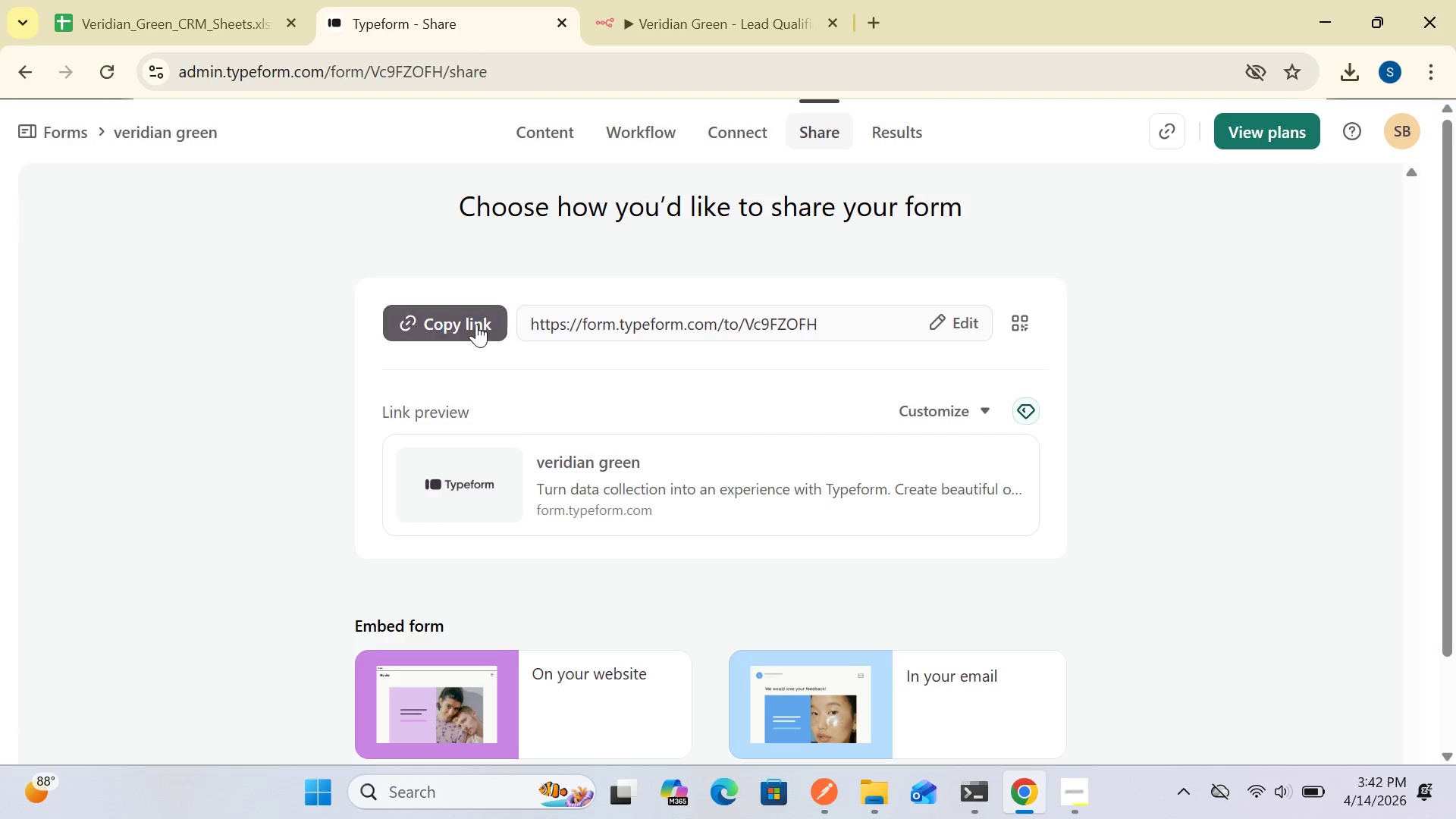 
left_click([476, 323])
 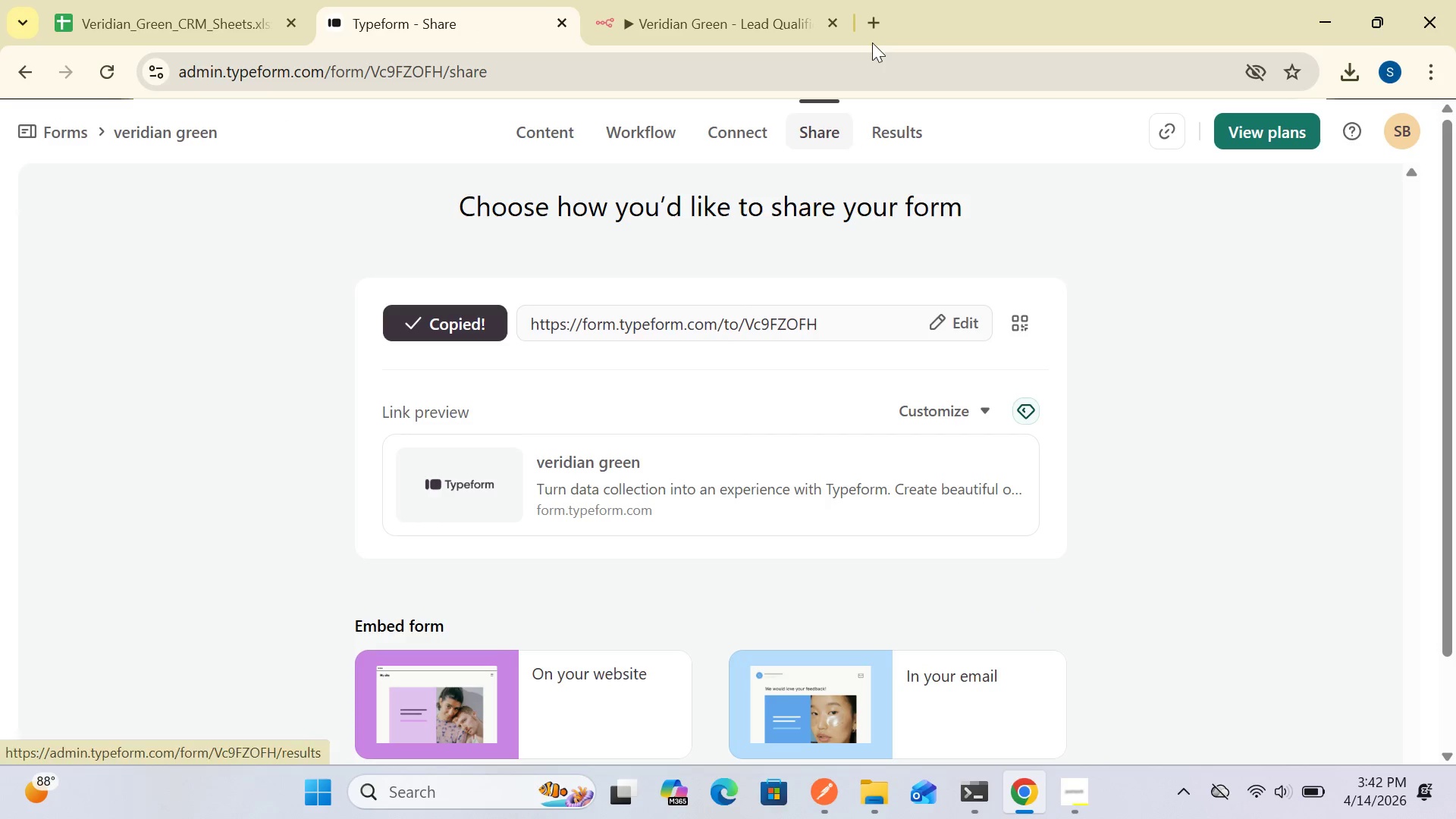 
left_click([869, 30])
 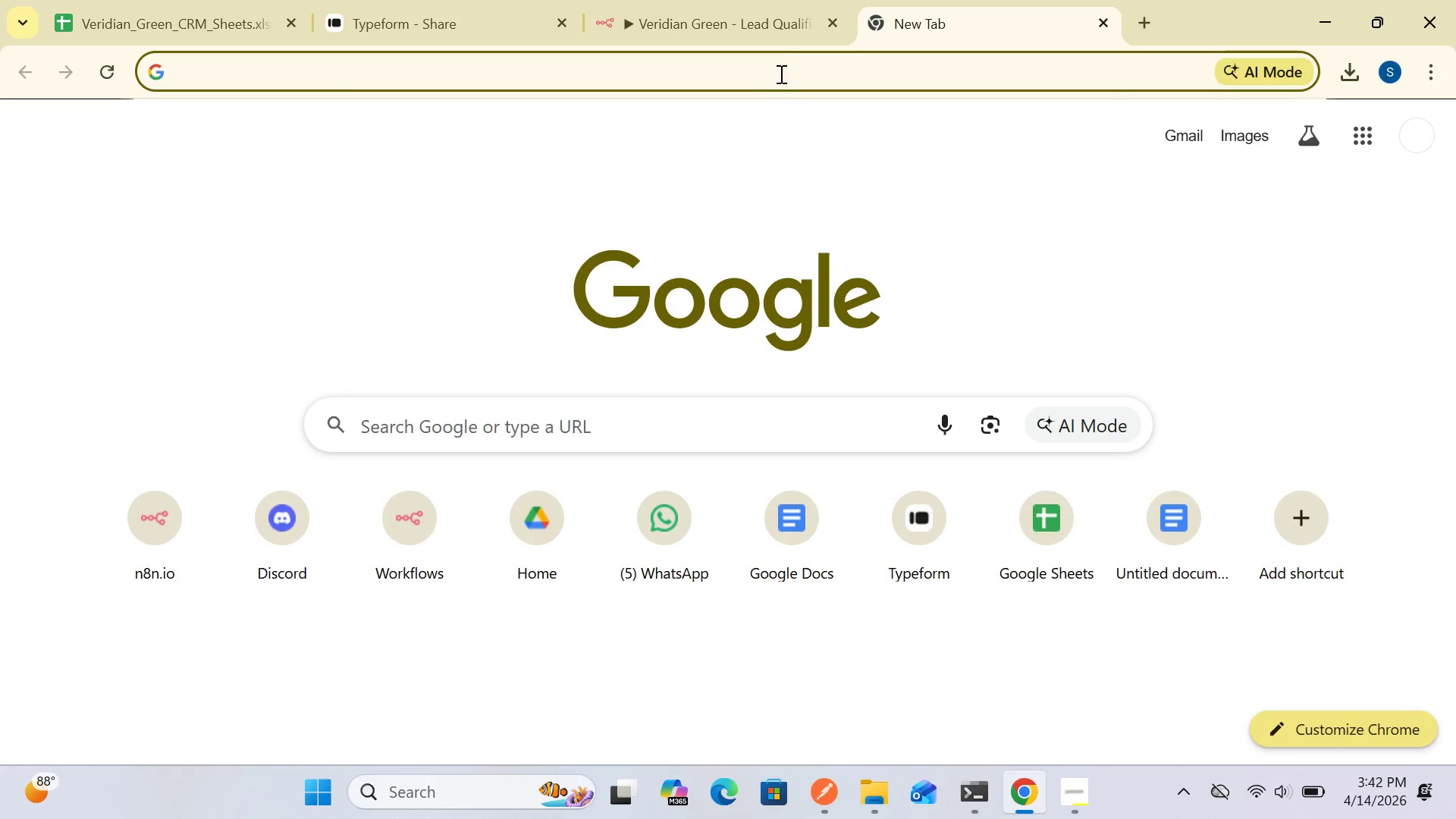 
left_click([781, 61])
 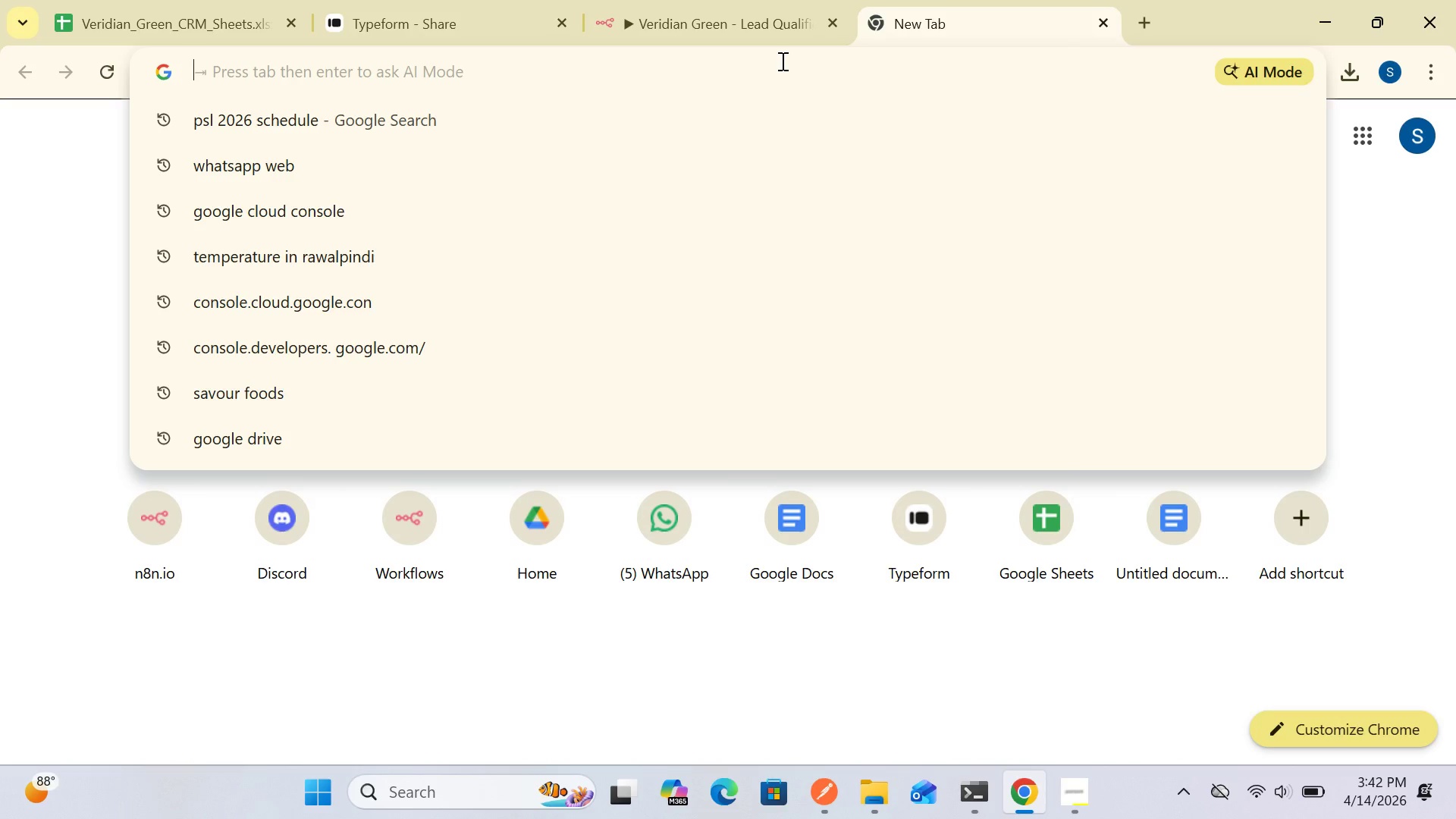 
key(Control+V)
 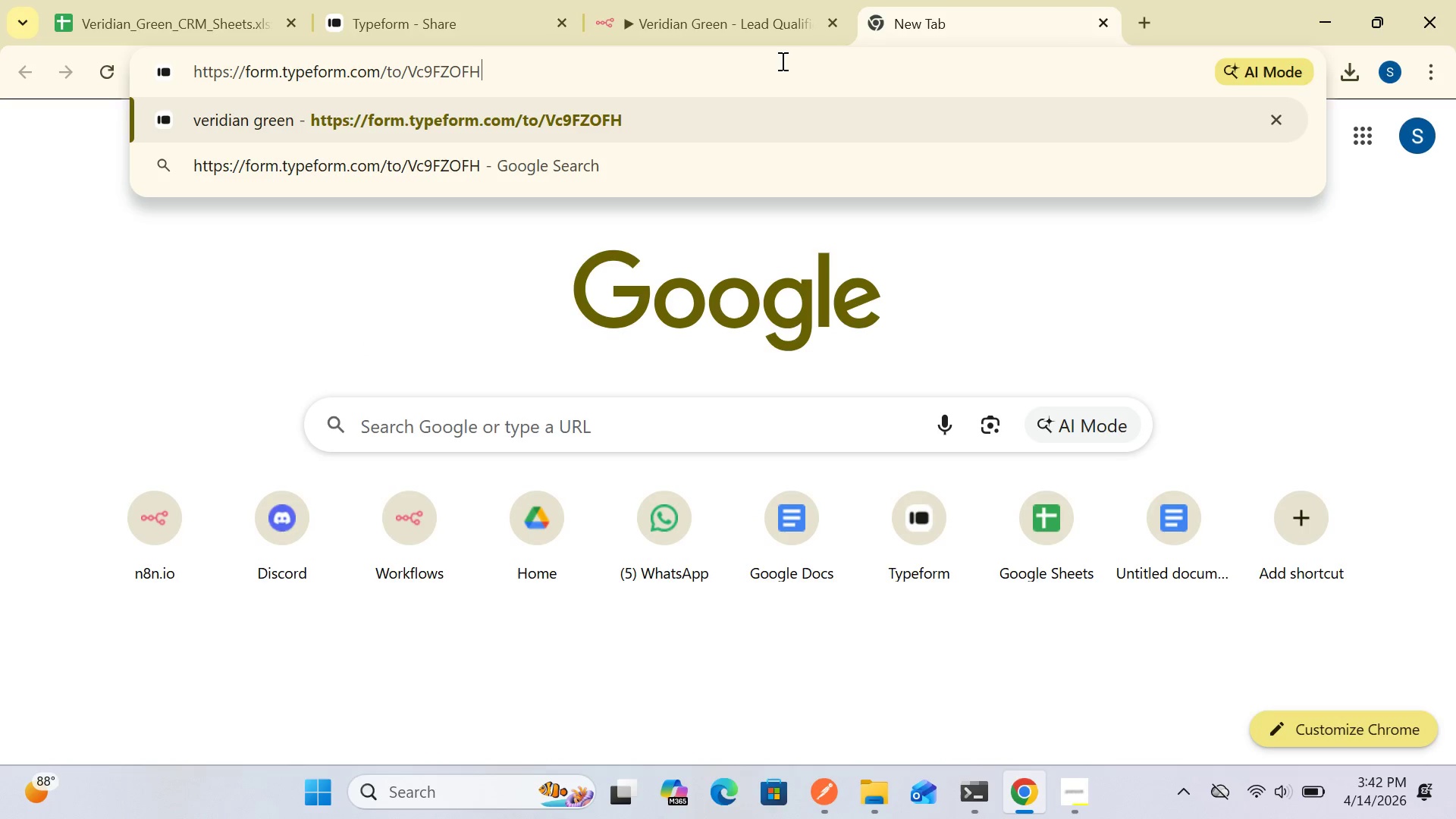 
key(Enter)
 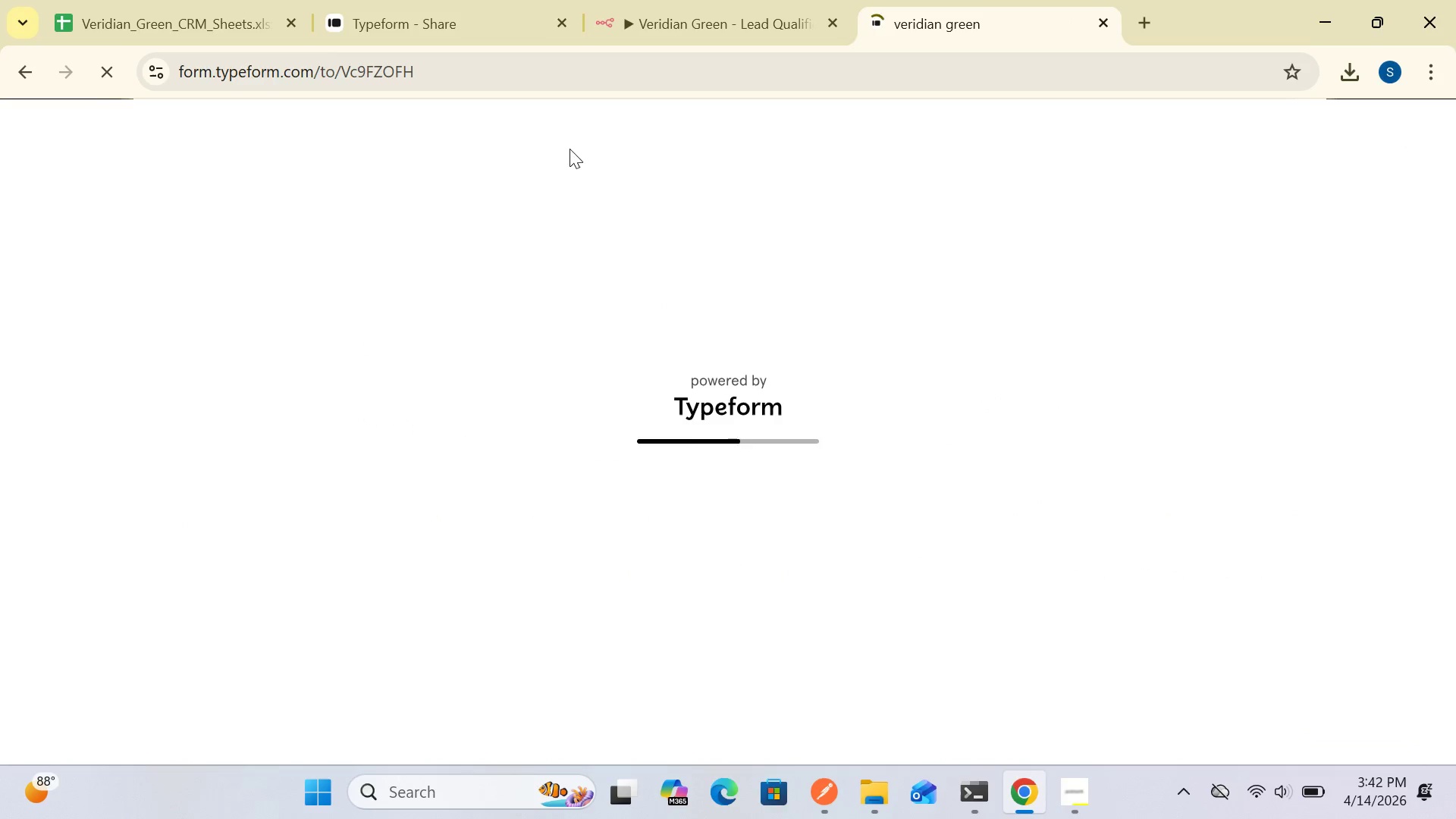 
wait(6.69)
 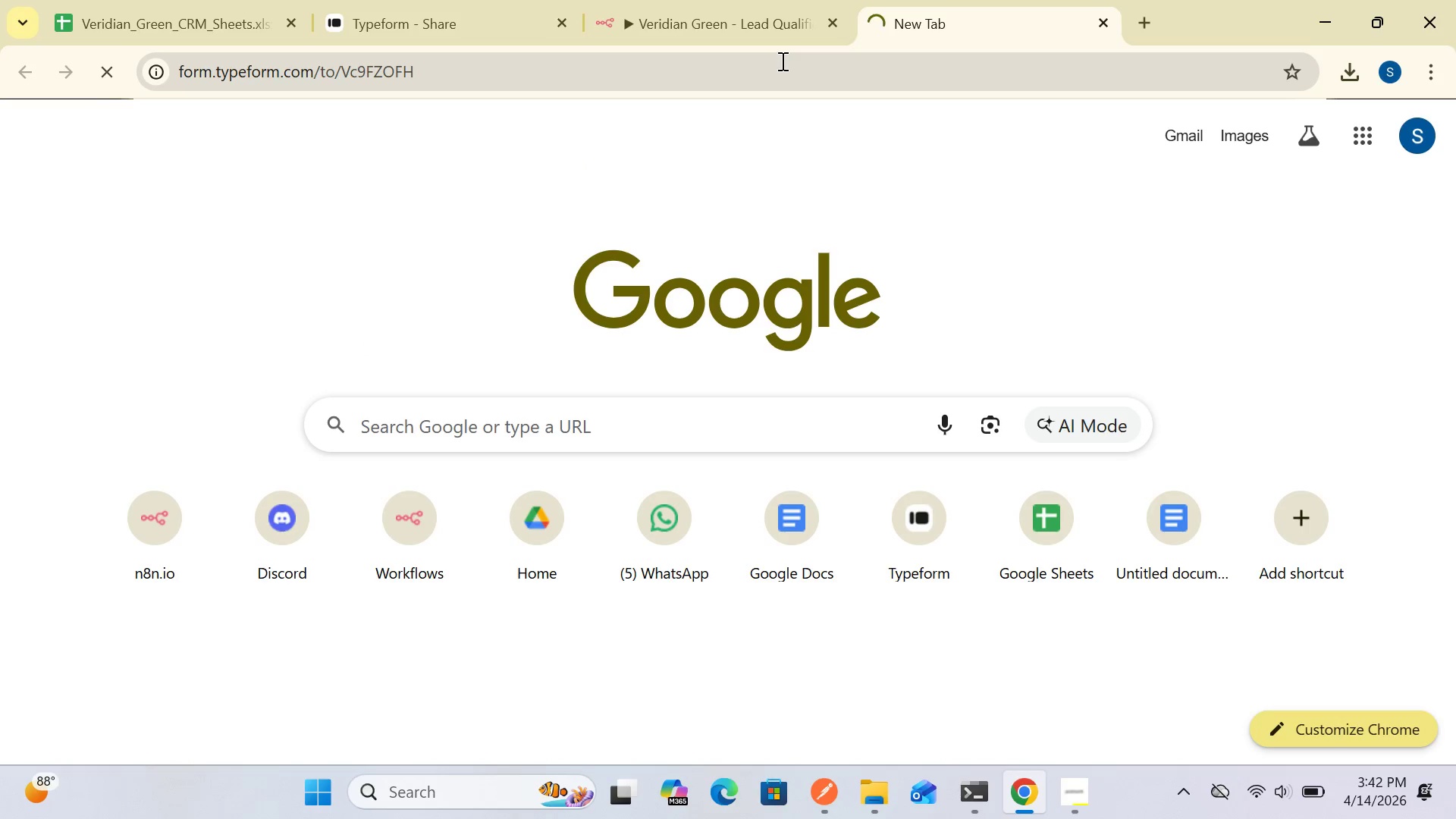 
left_click([653, 9])
 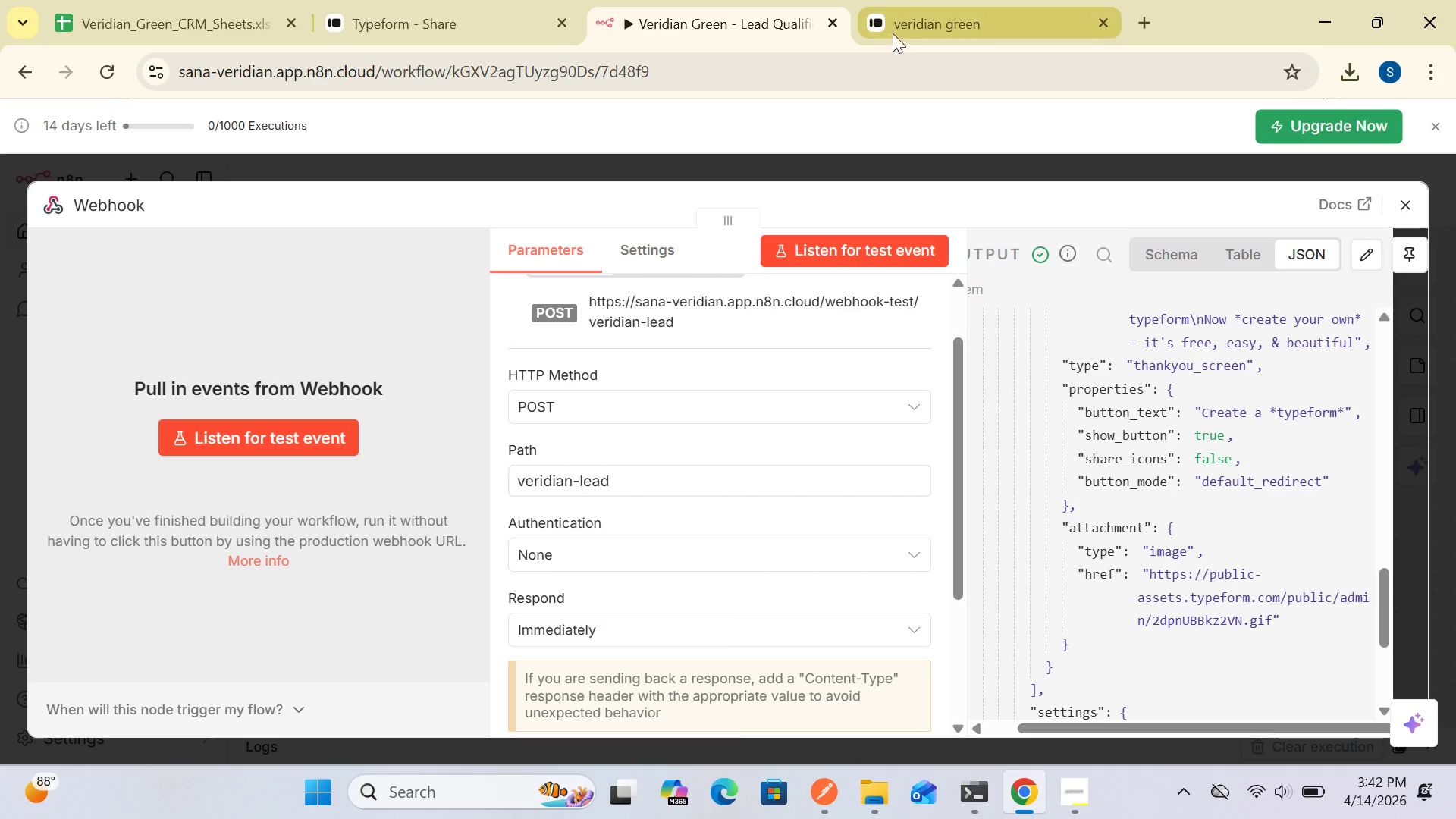 
left_click([905, 35])
 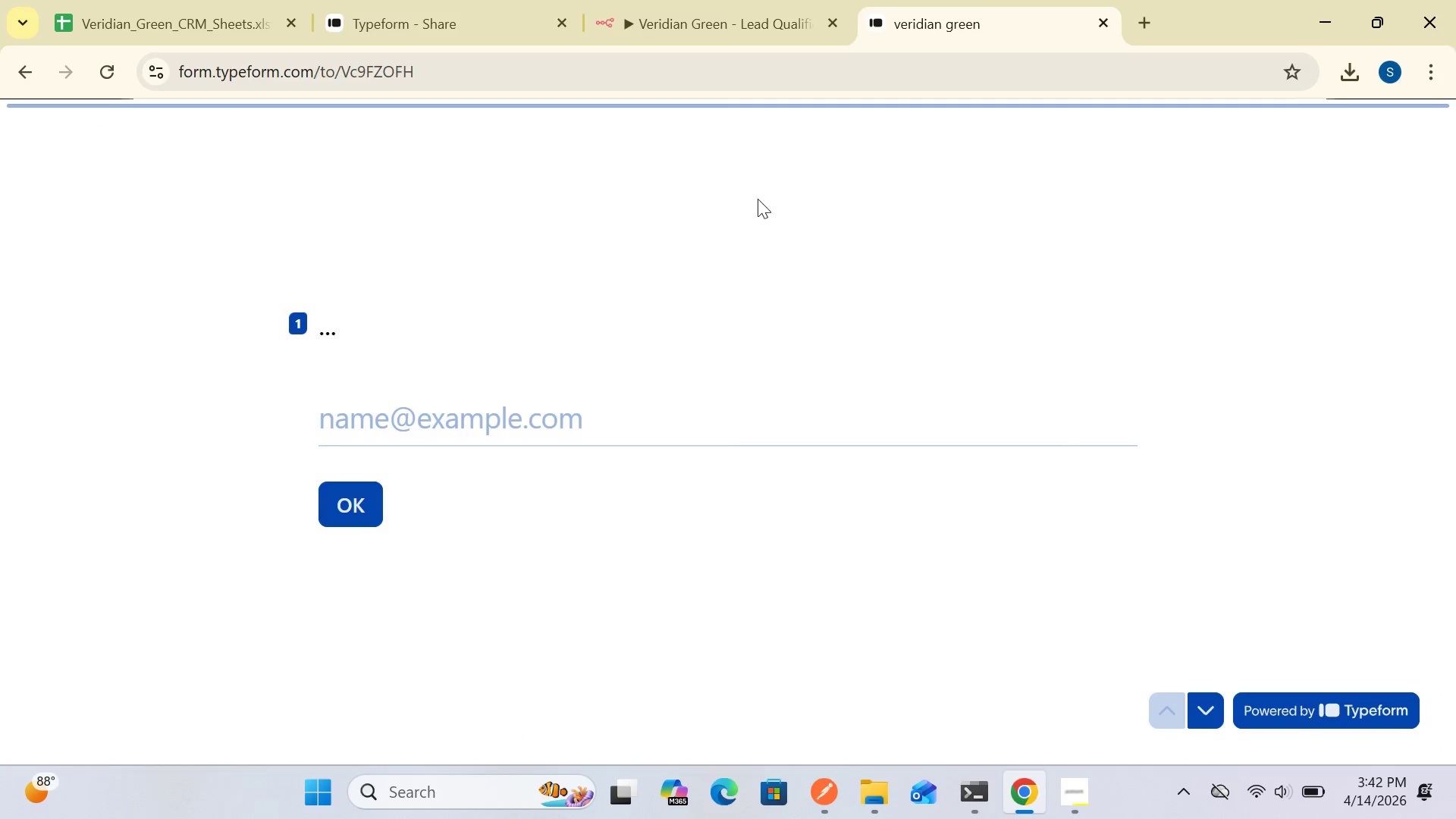 
wait(6.3)
 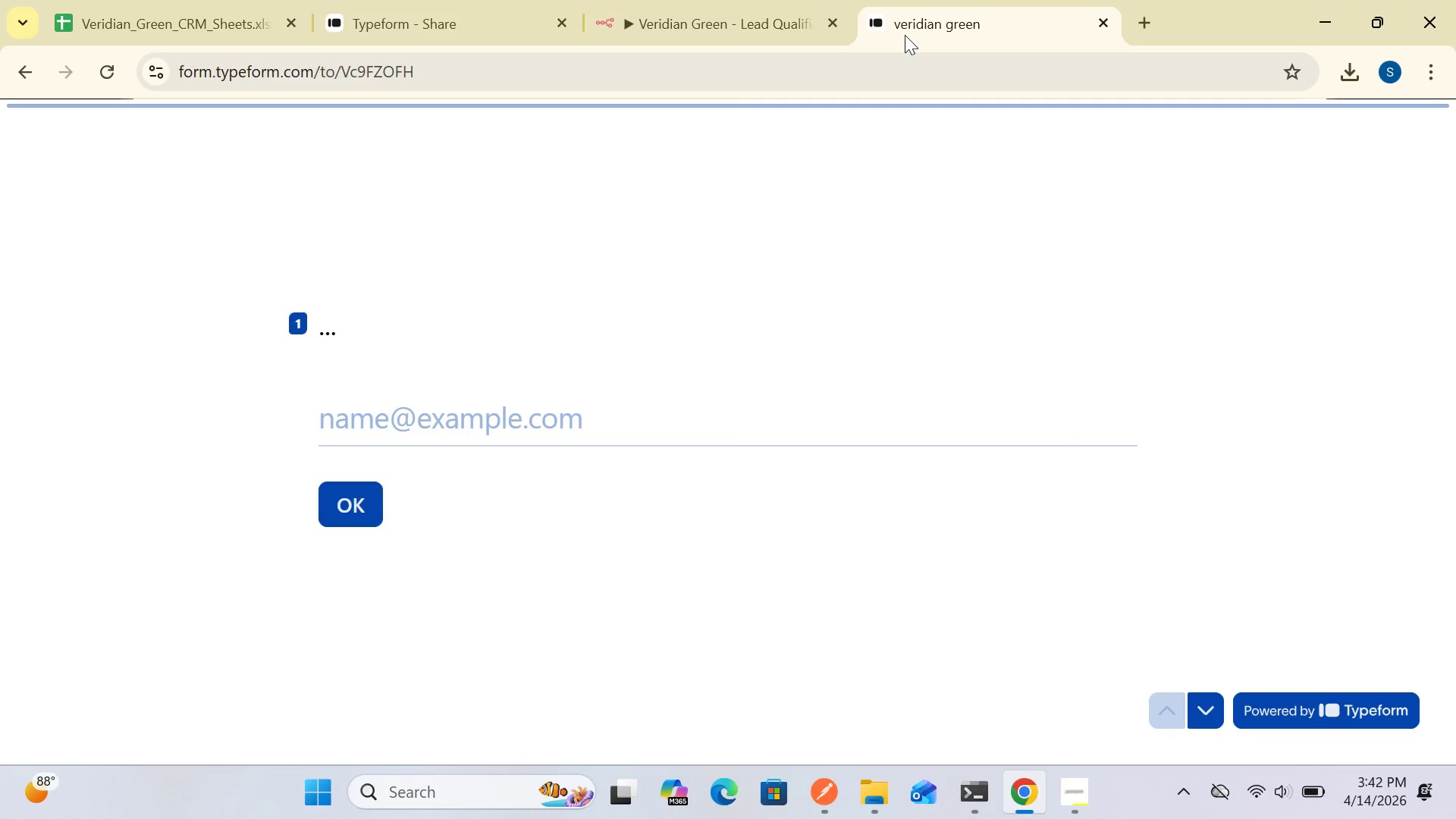 
left_click([467, 418])
 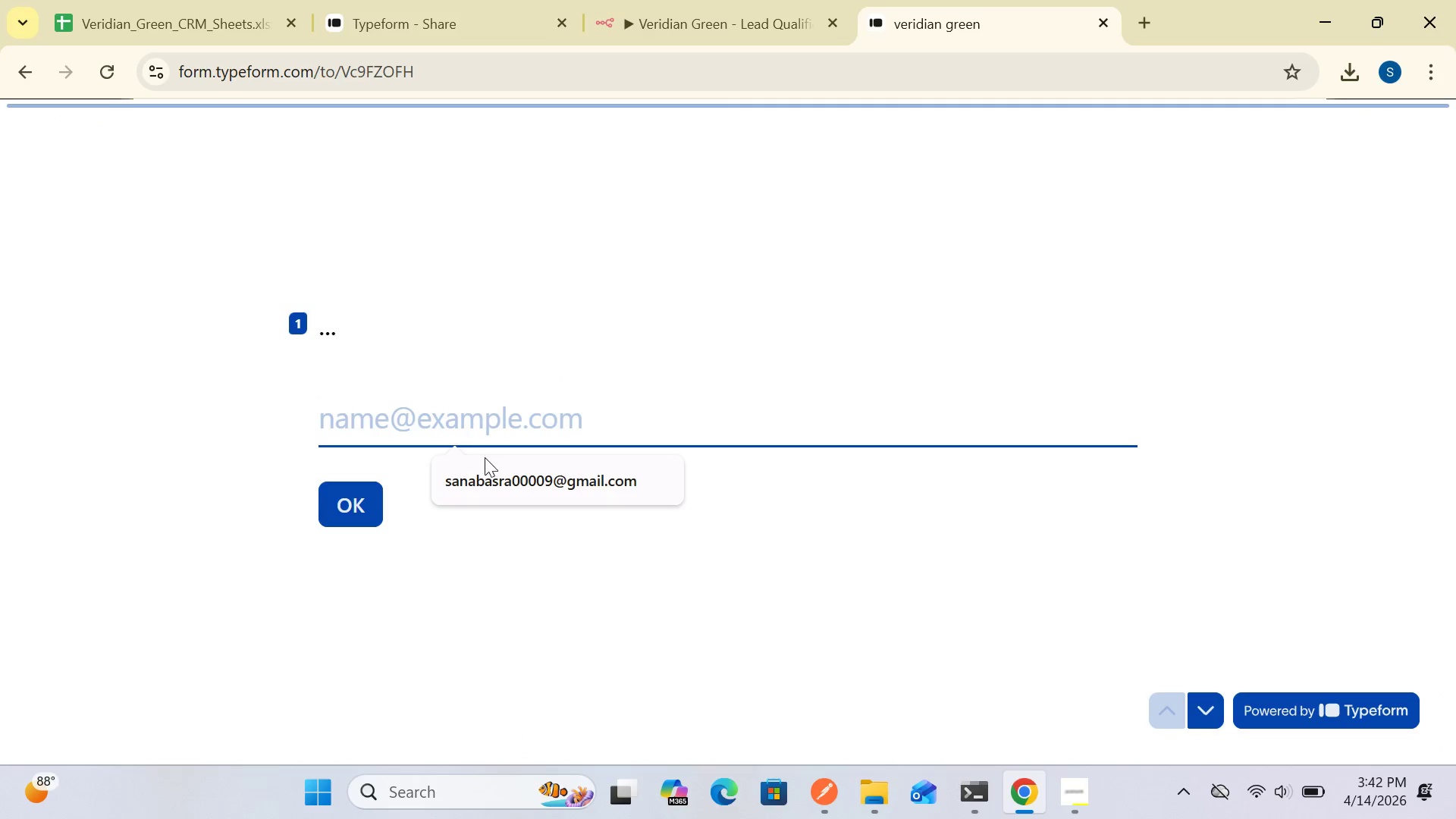 
left_click([485, 481])
 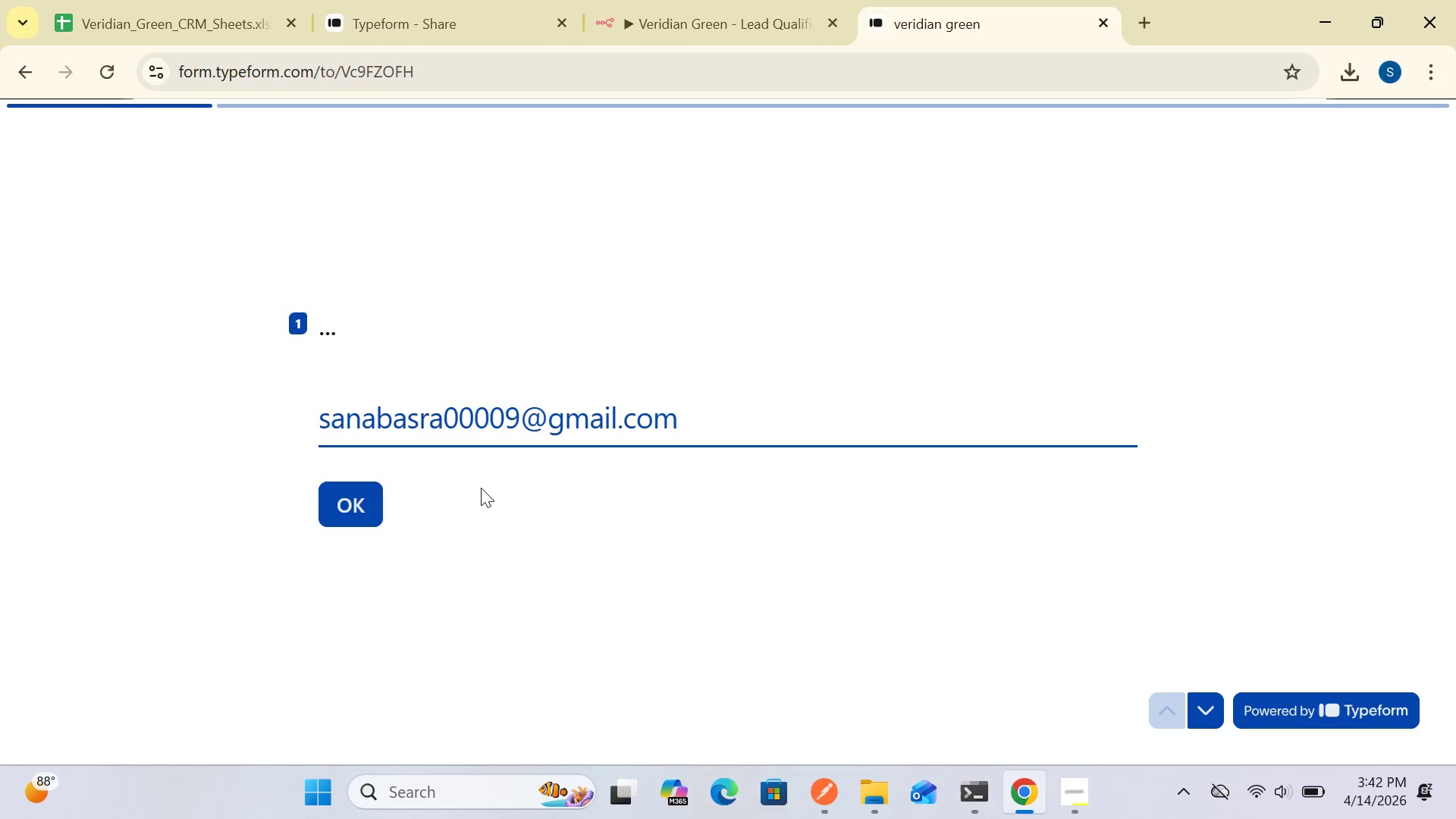 
left_click([368, 506])
 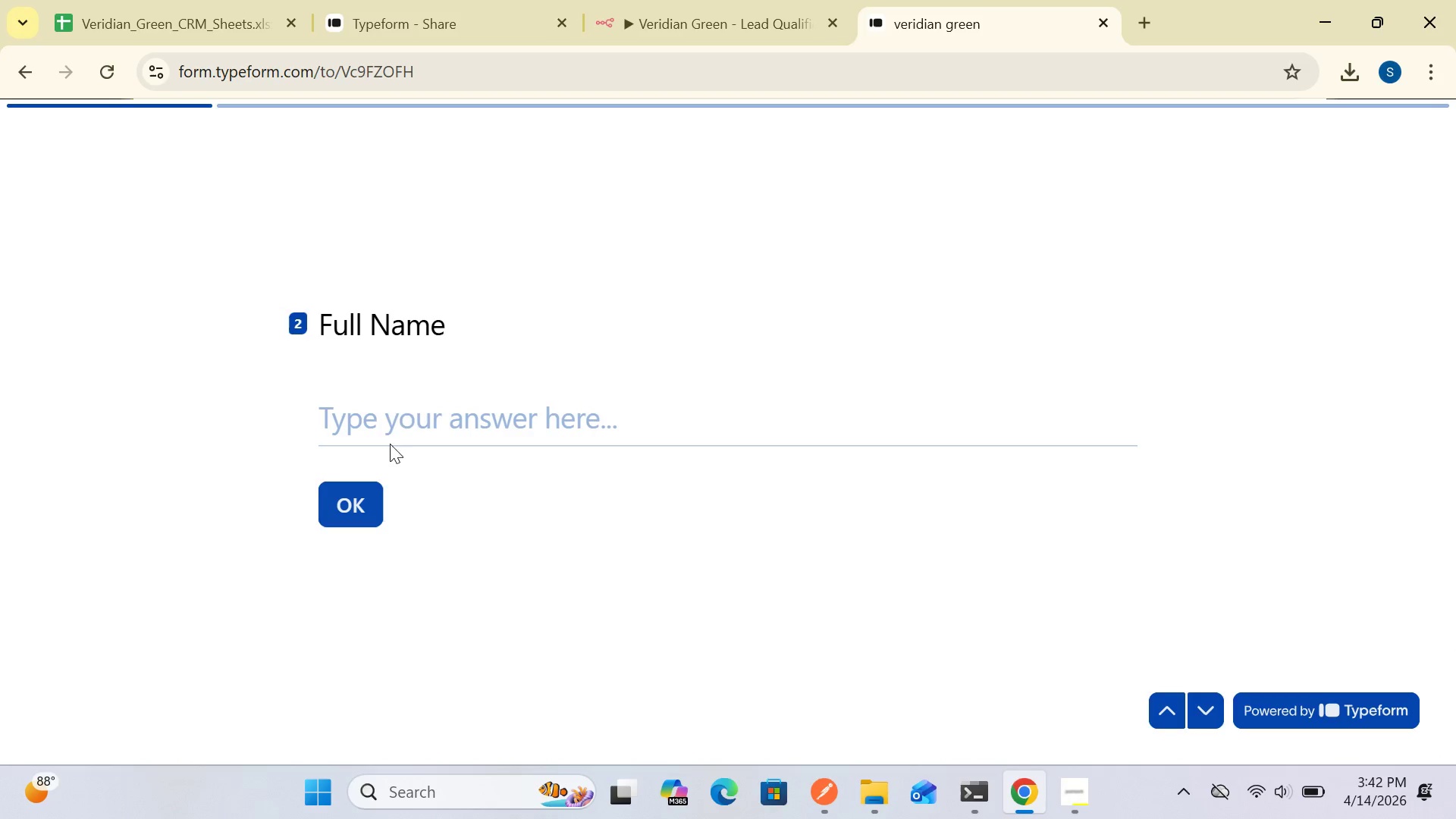 
left_click([418, 430])
 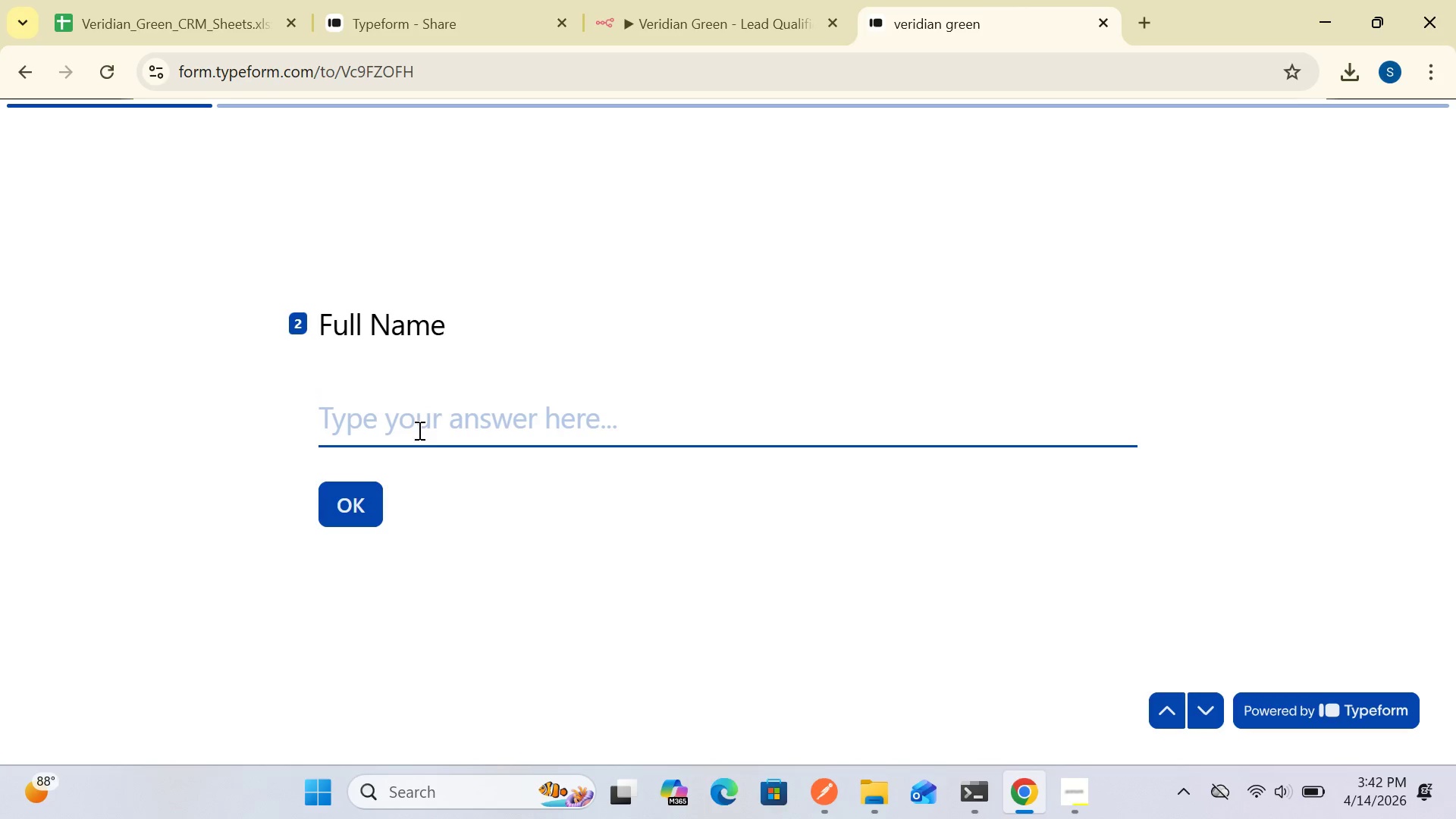 
type(James Wilson)
 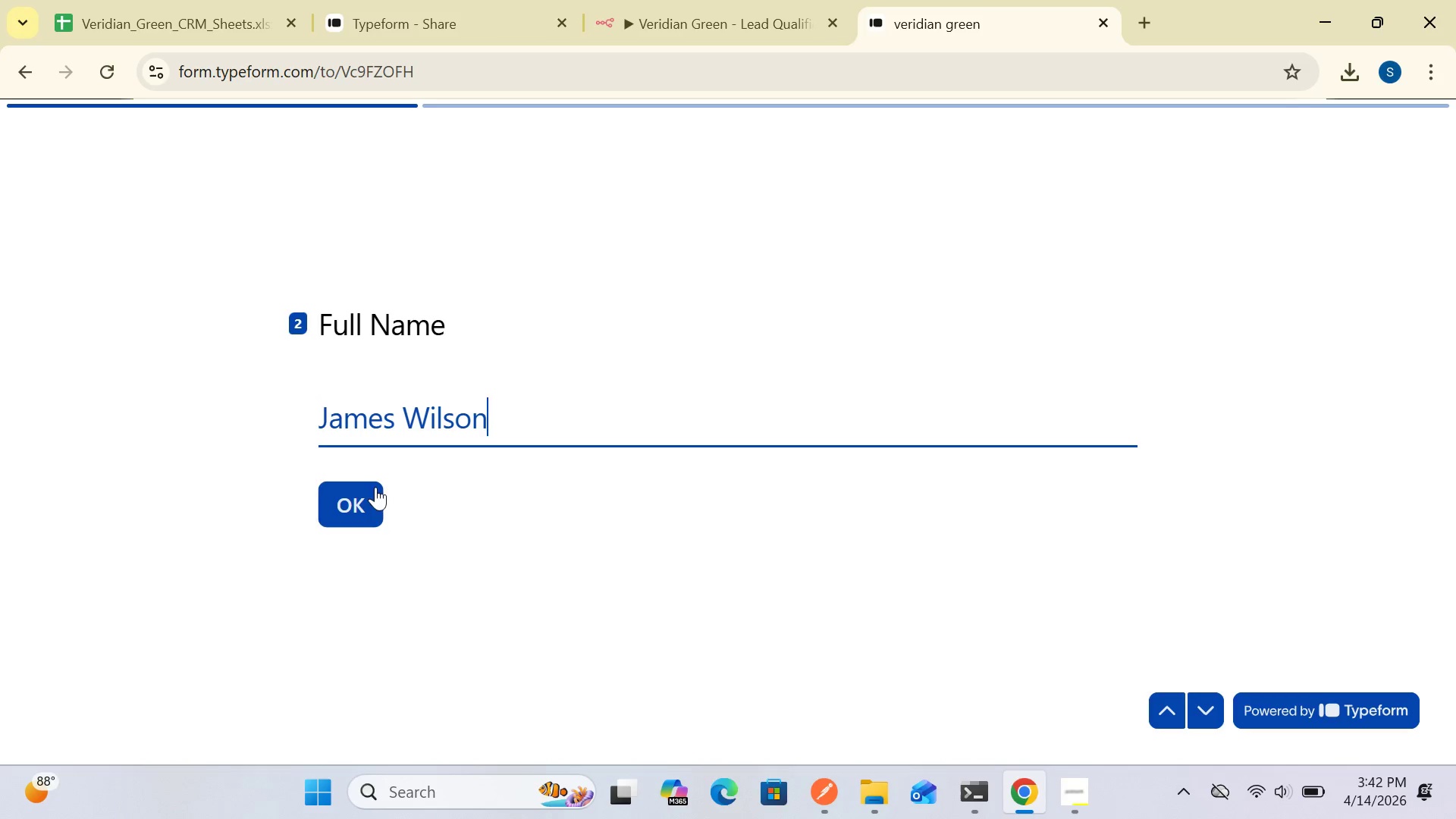 
left_click([366, 495])
 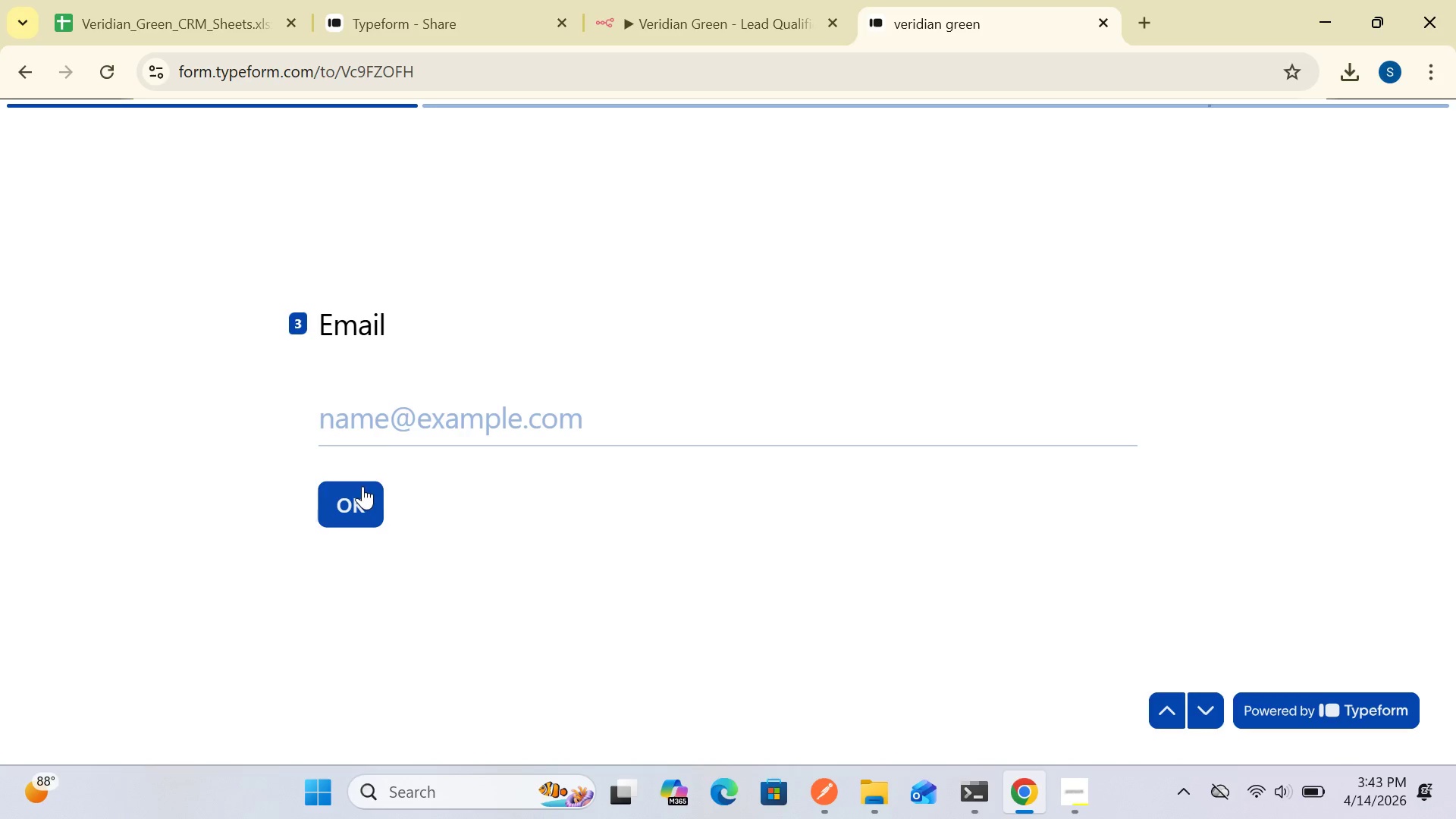 
left_click([382, 414])
 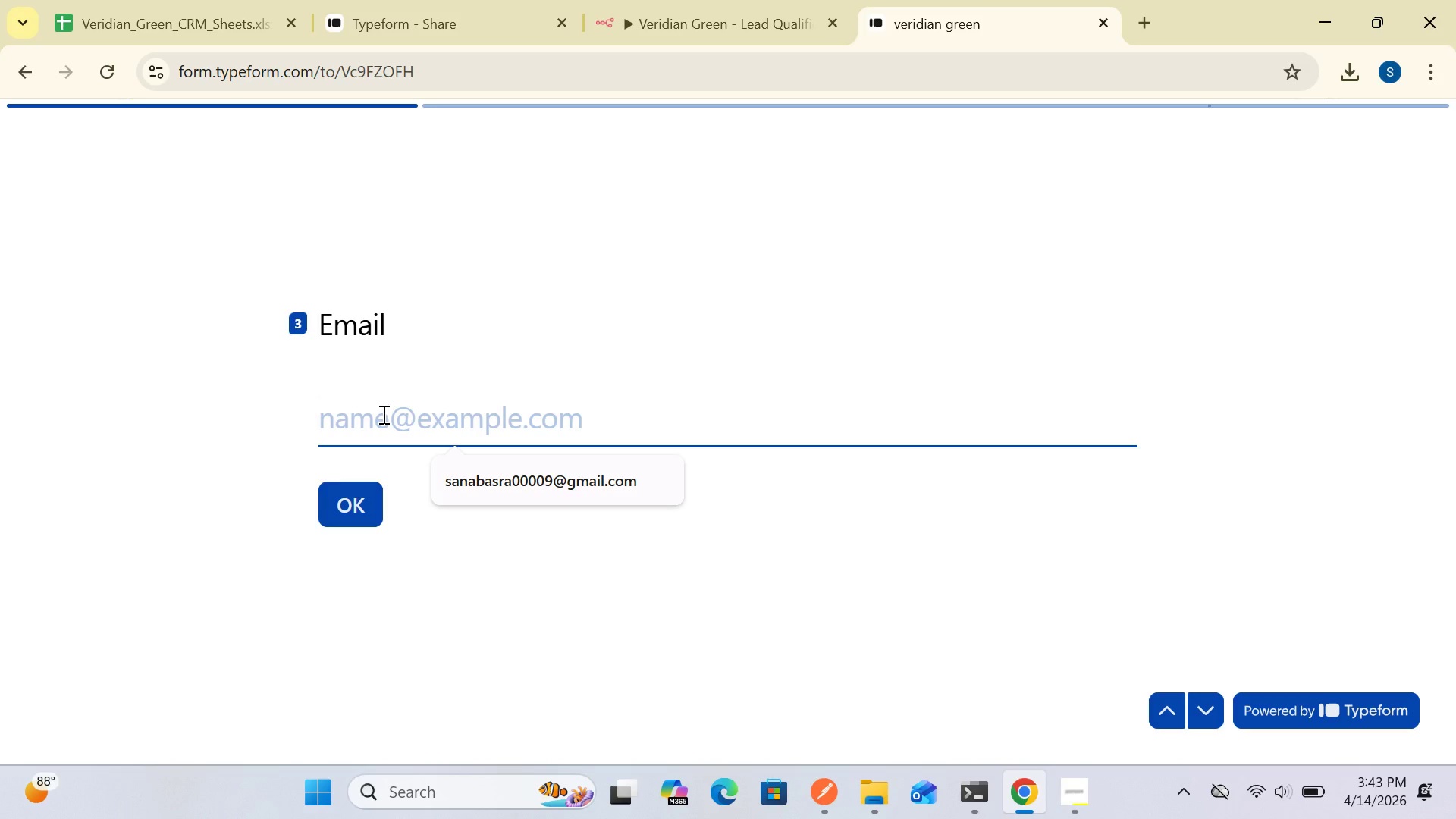 
type(james)
 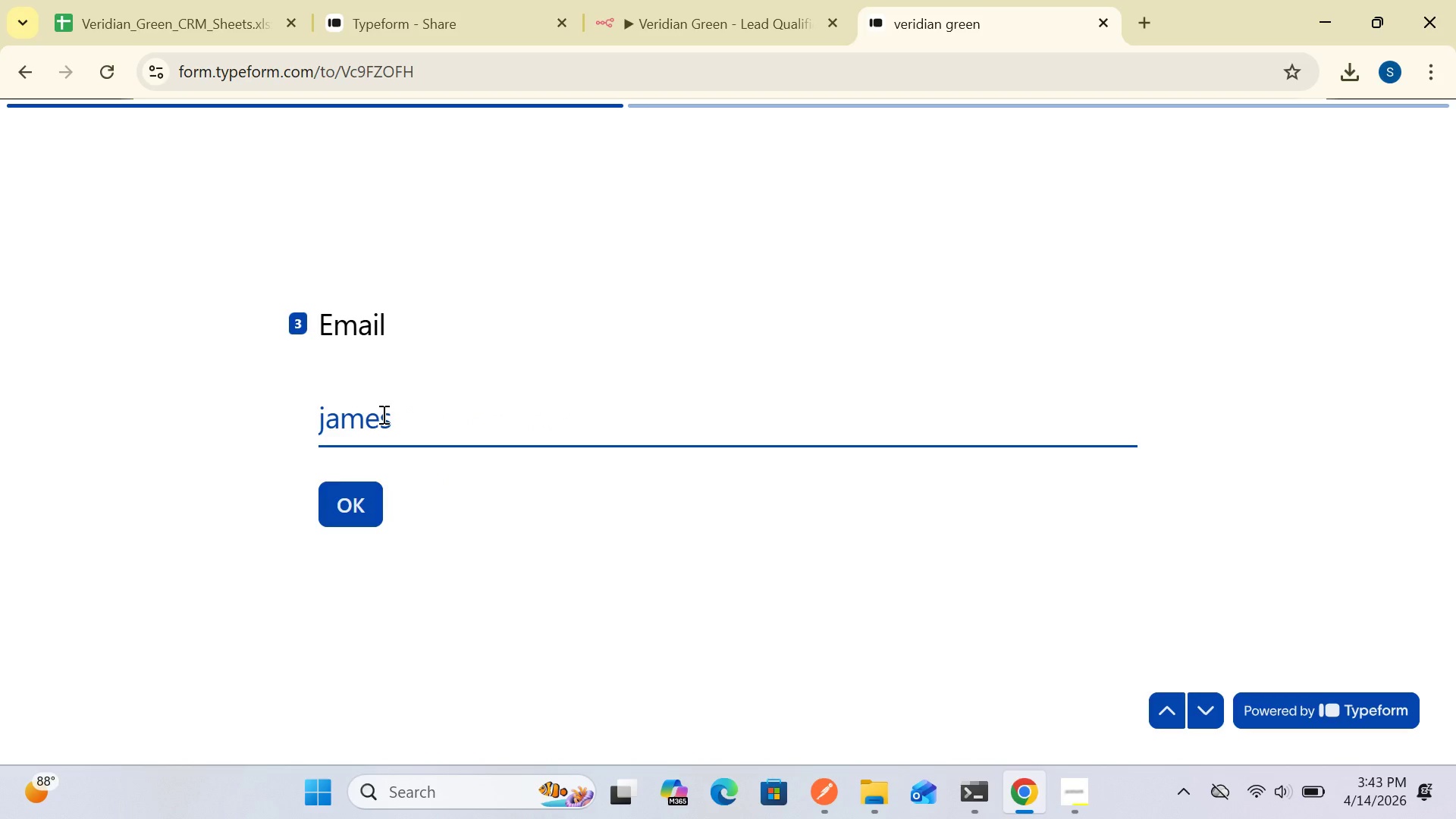 
hold_key(key=ShiftRight, duration=1.31)
 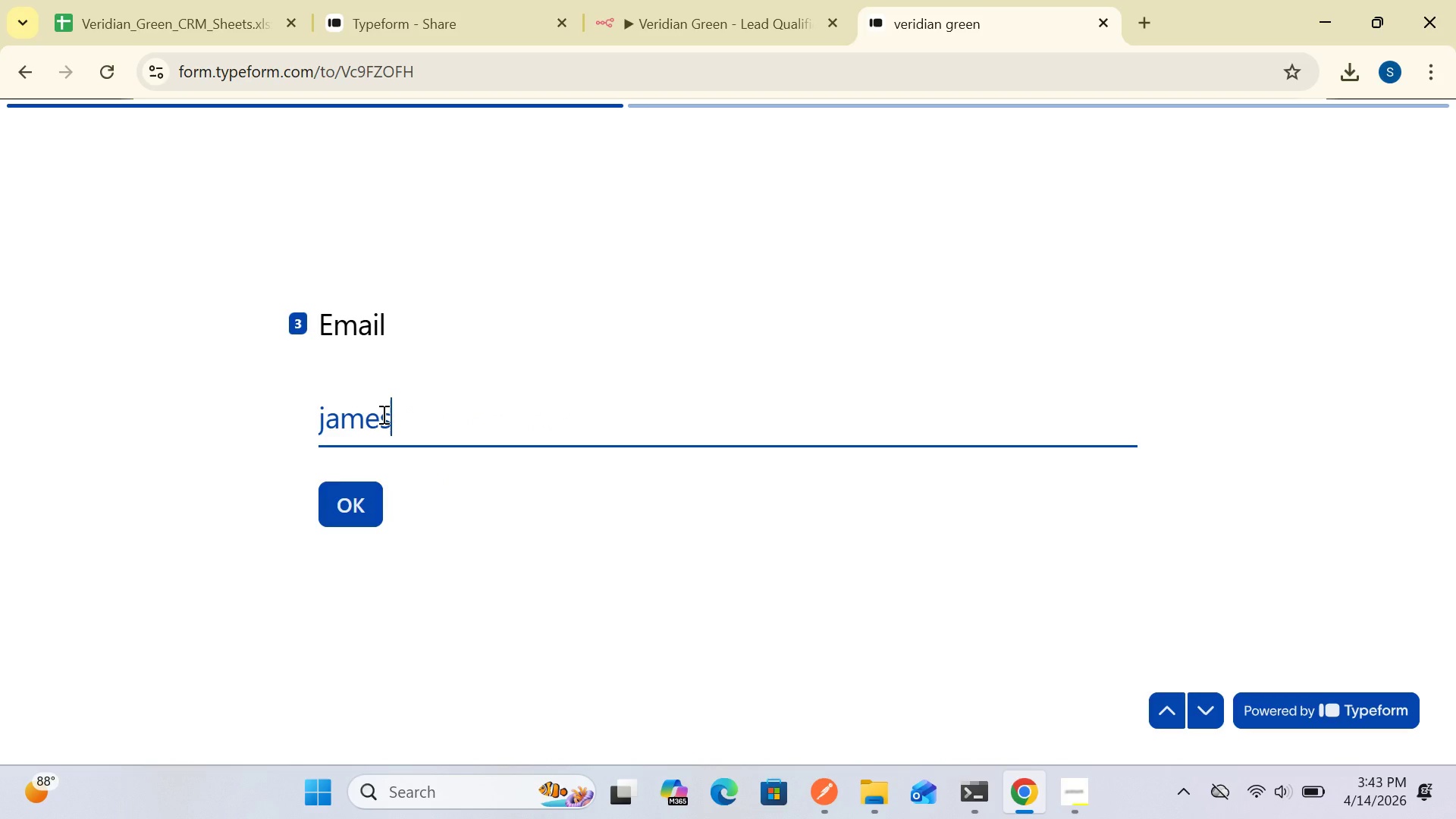 
type(@wilsongroup.com)
 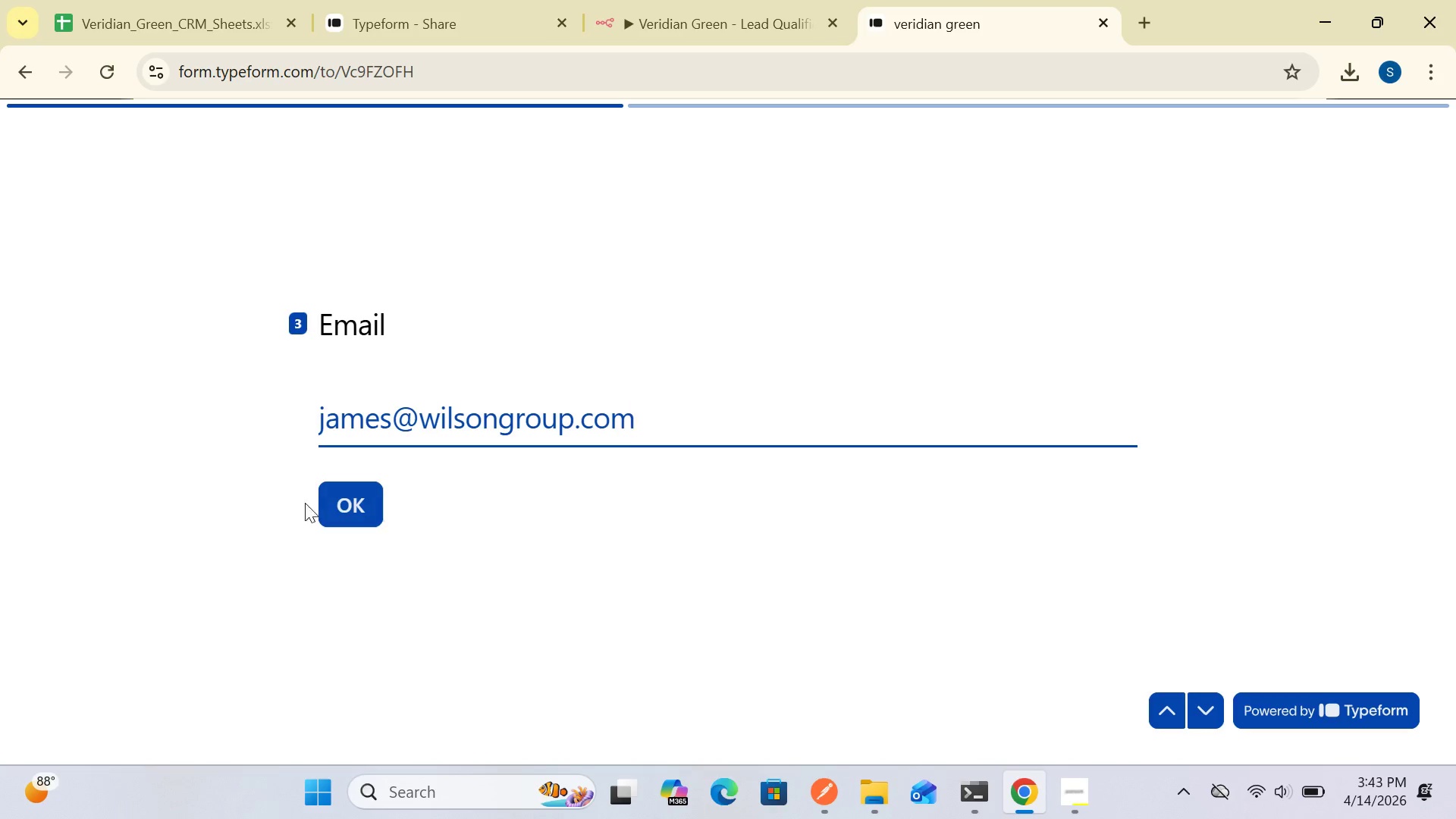 
left_click([350, 505])
 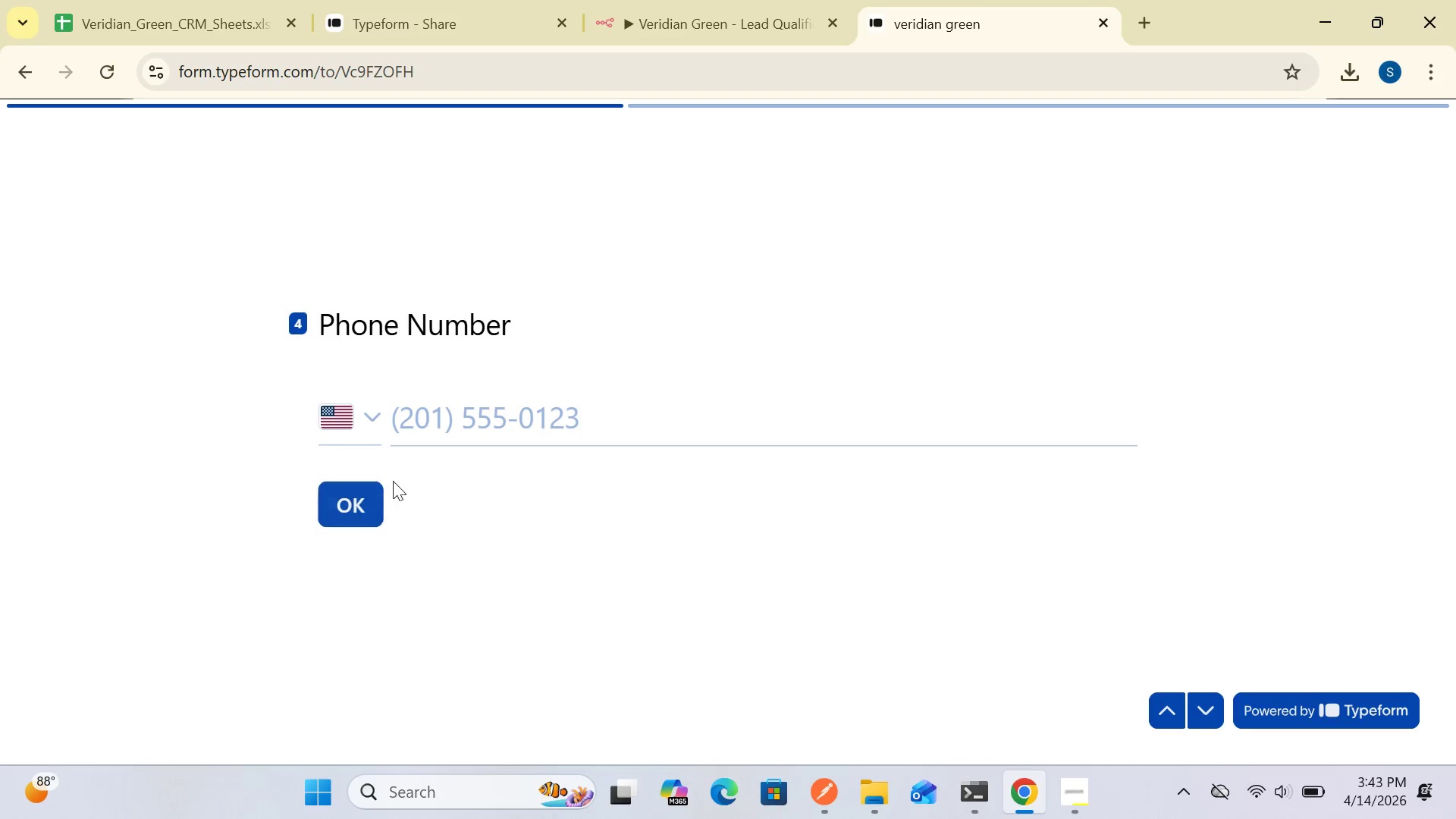 
left_click([432, 423])
 